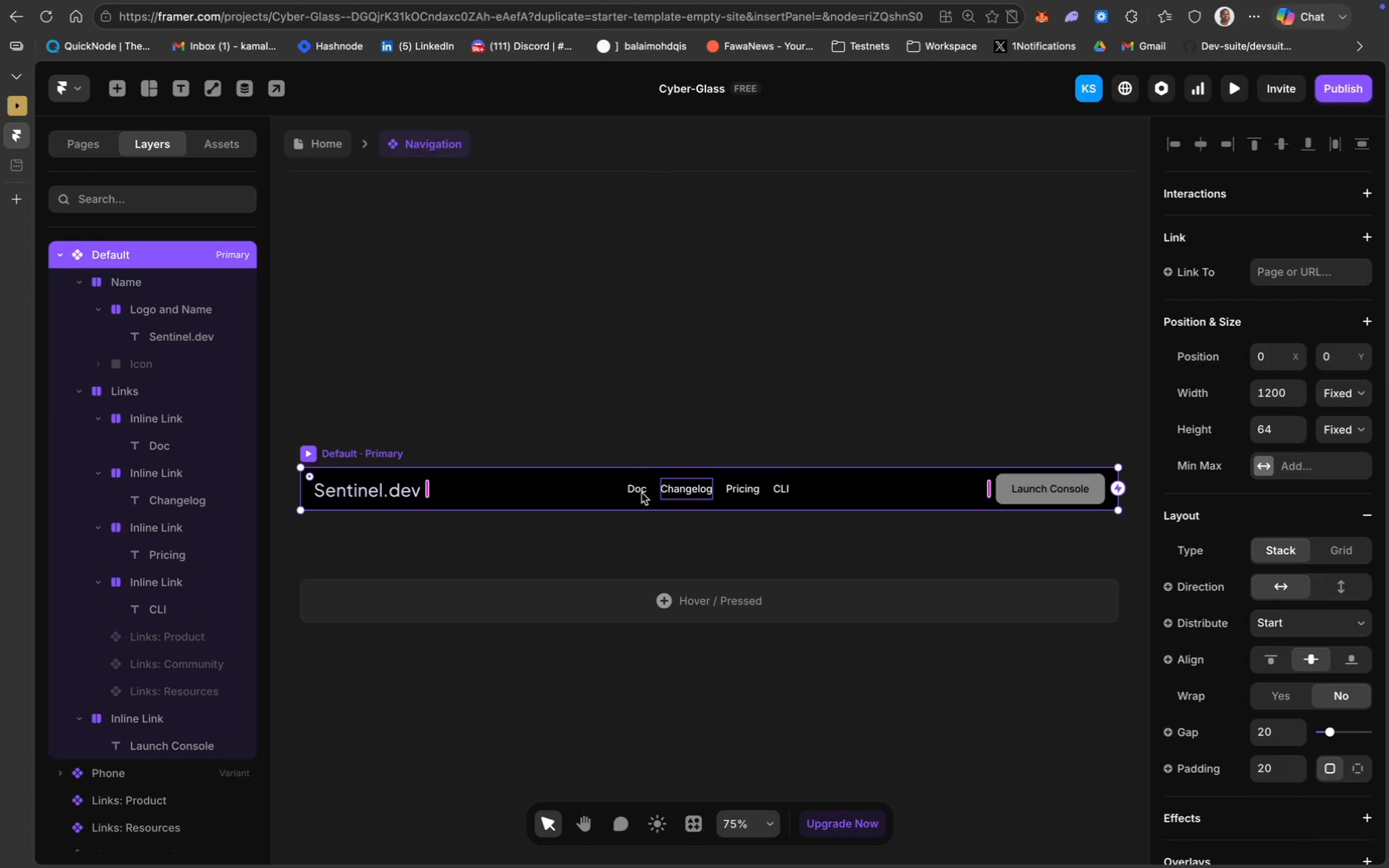 
left_click([629, 494])
 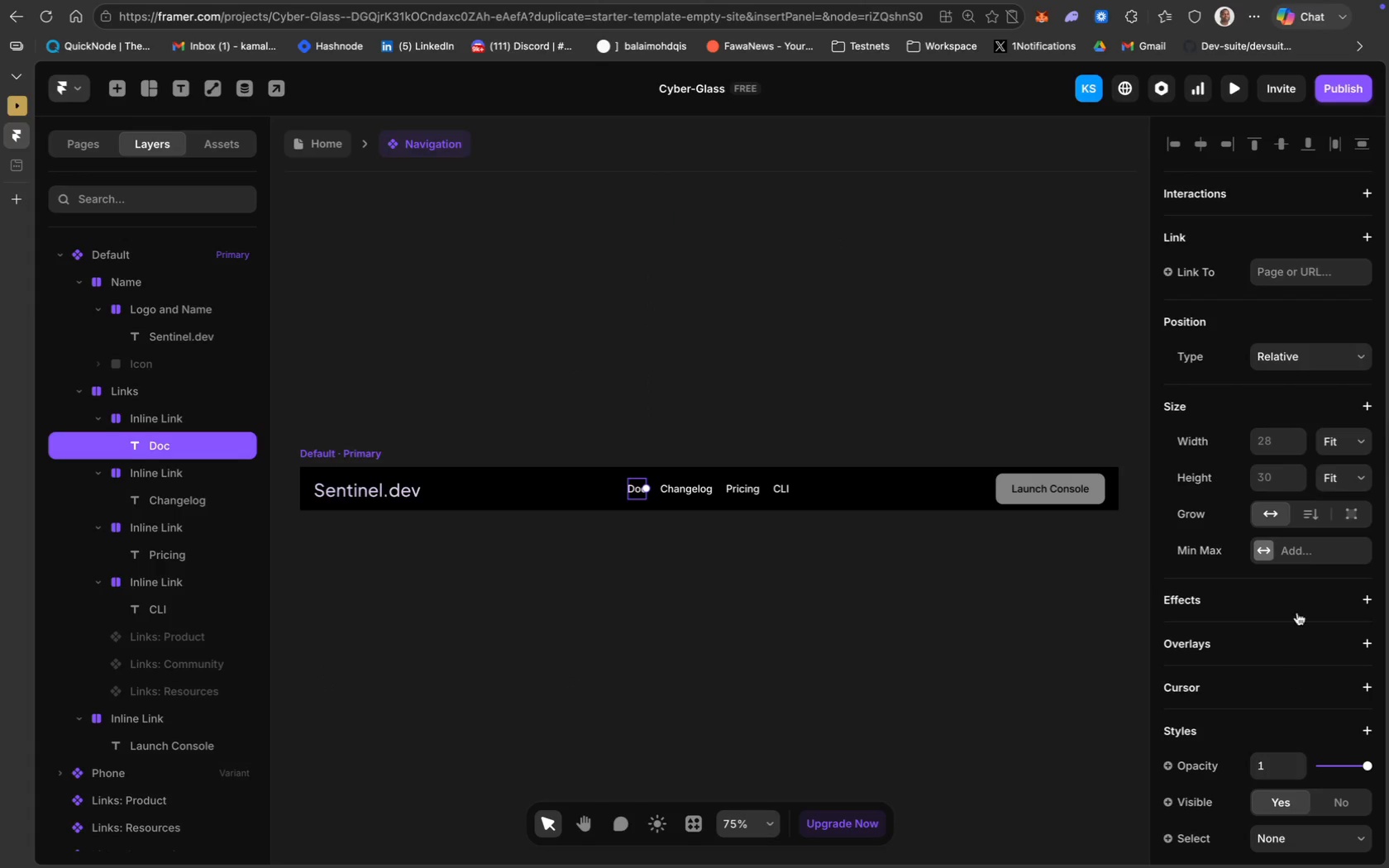 
hold_key(key=ShiftLeft, duration=2.58)
 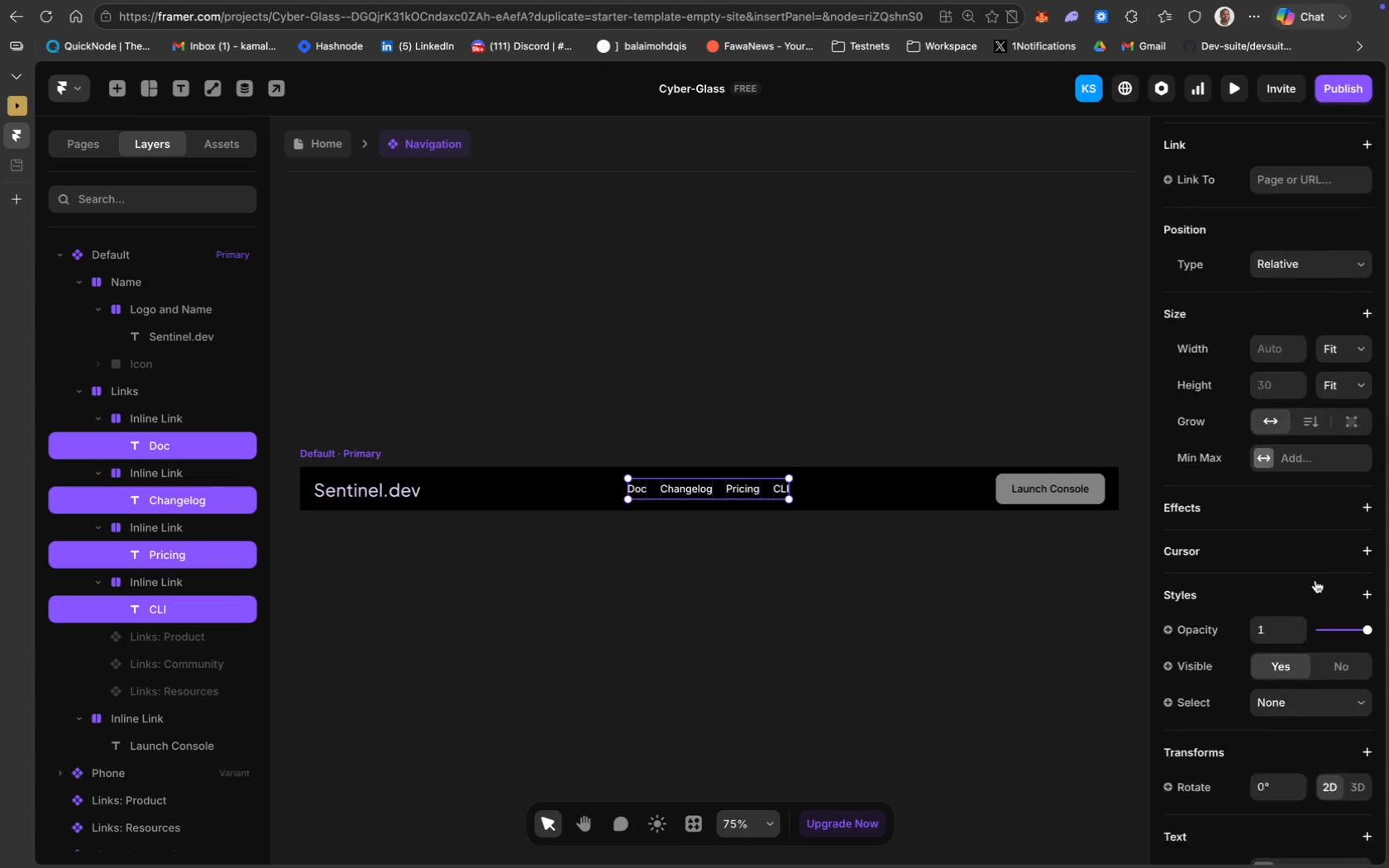 
scroll: coordinate [1305, 532], scroll_direction: down, amount: 42.0
 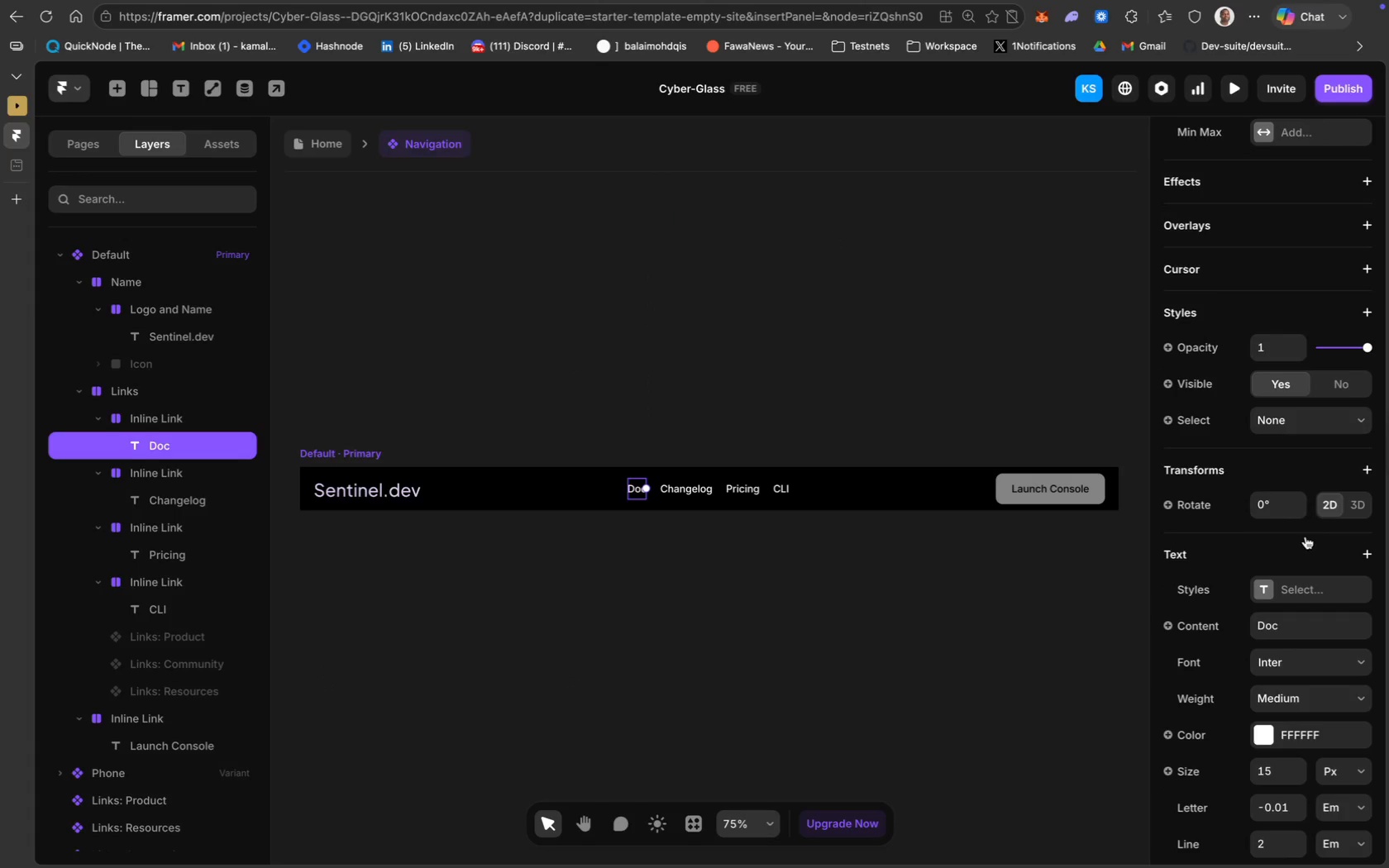 
left_click([740, 490])
 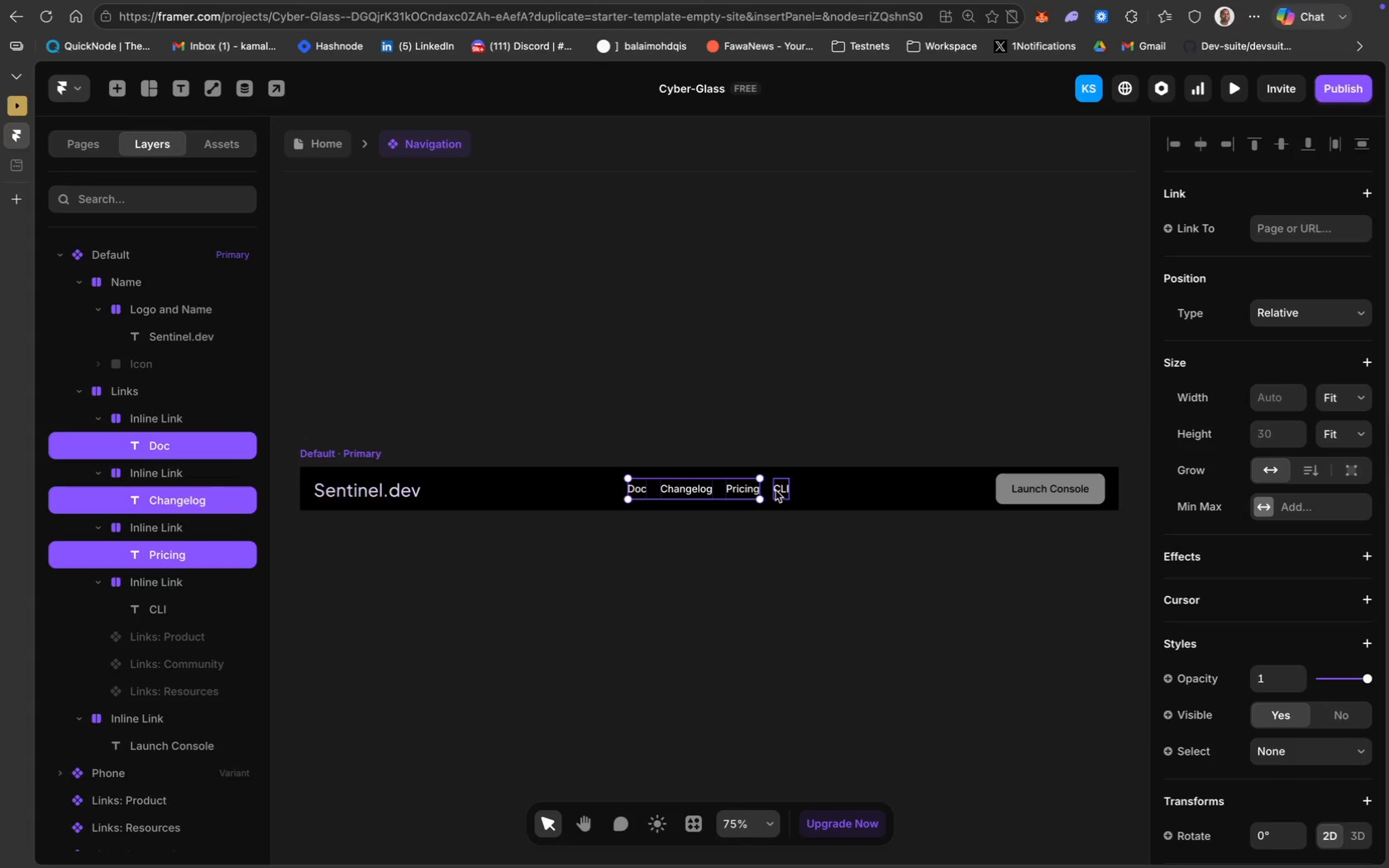 
left_click([776, 490])
 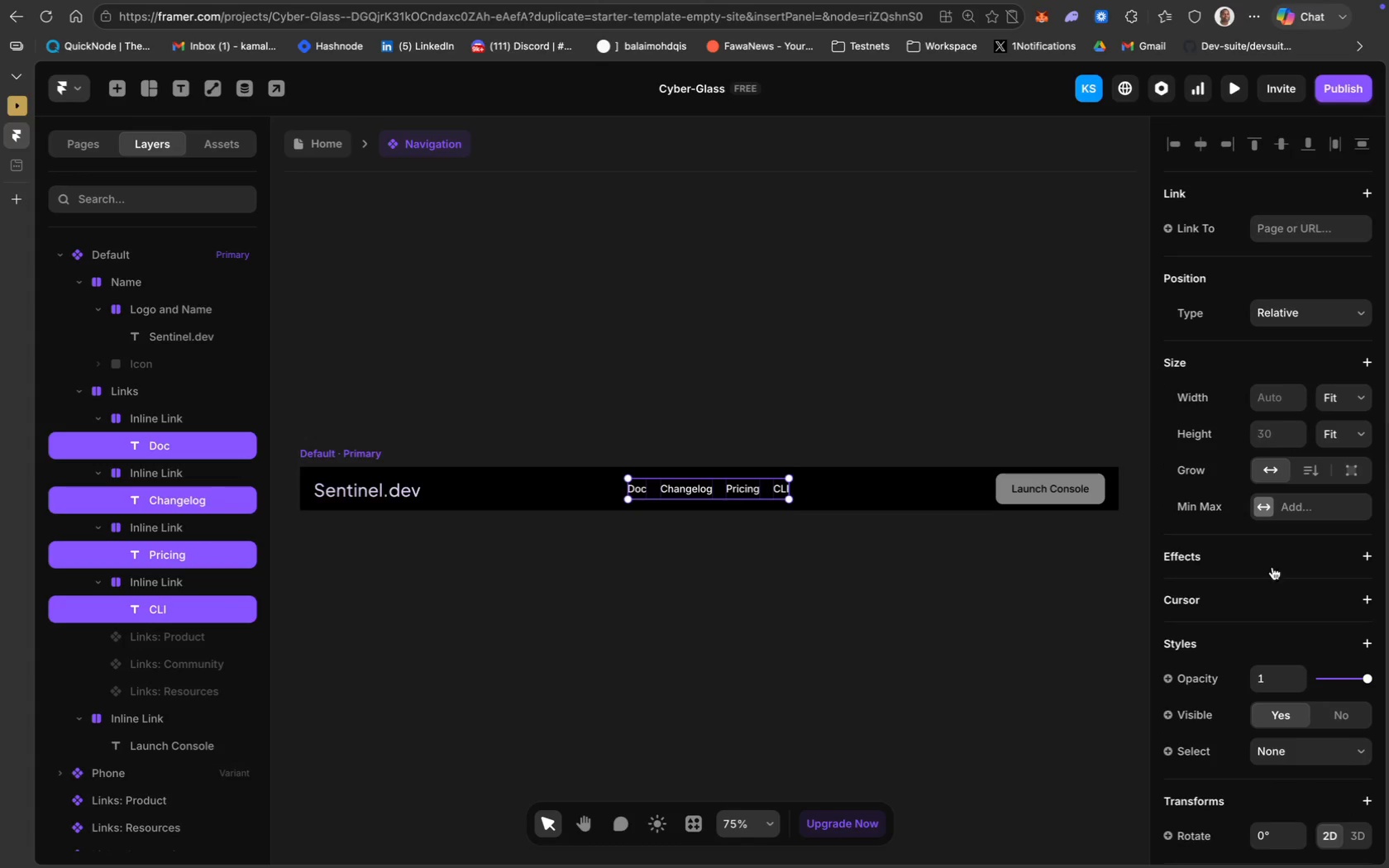 
scroll: coordinate [1315, 580], scroll_direction: down, amount: 32.0
 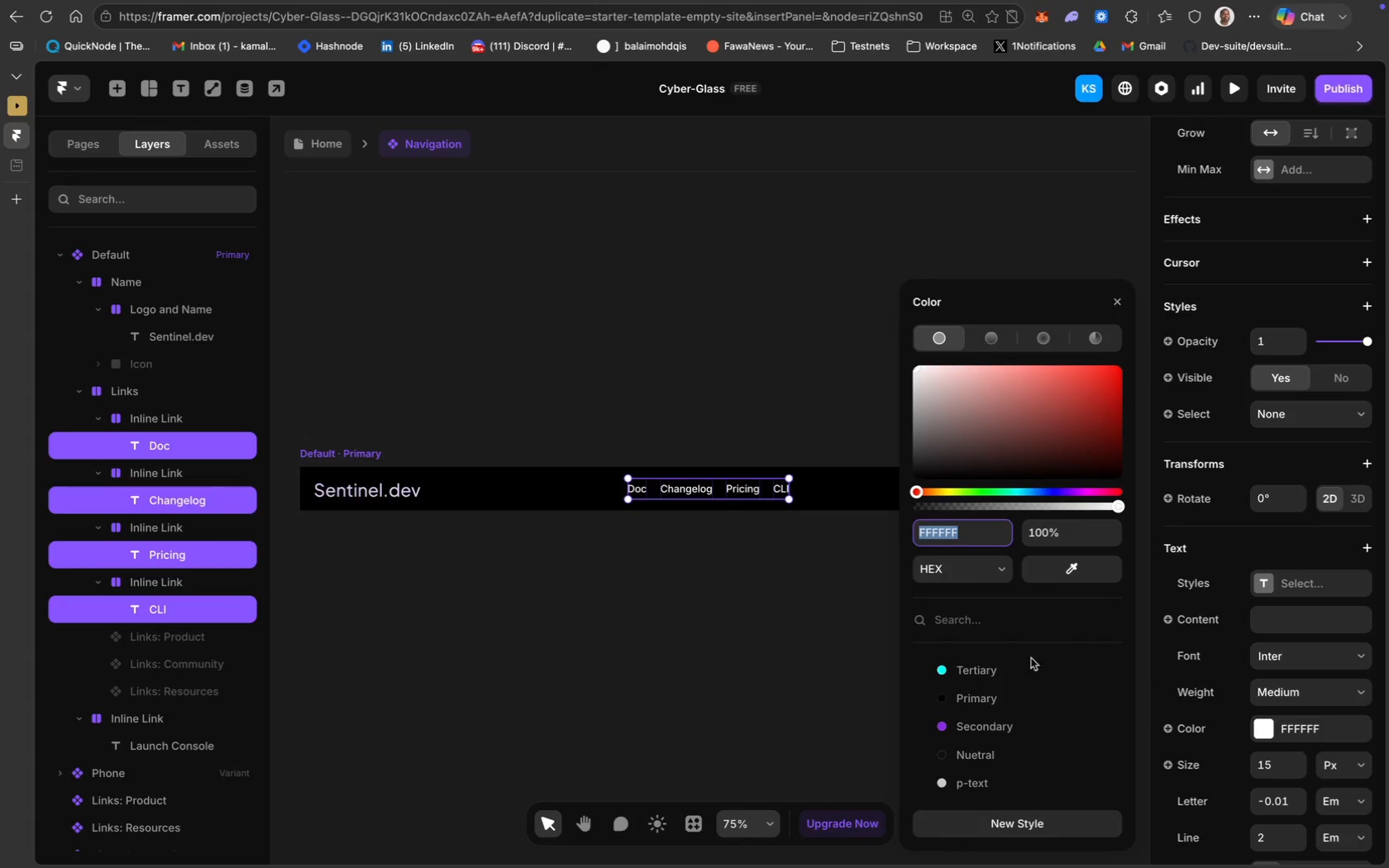 
left_click([971, 789])
 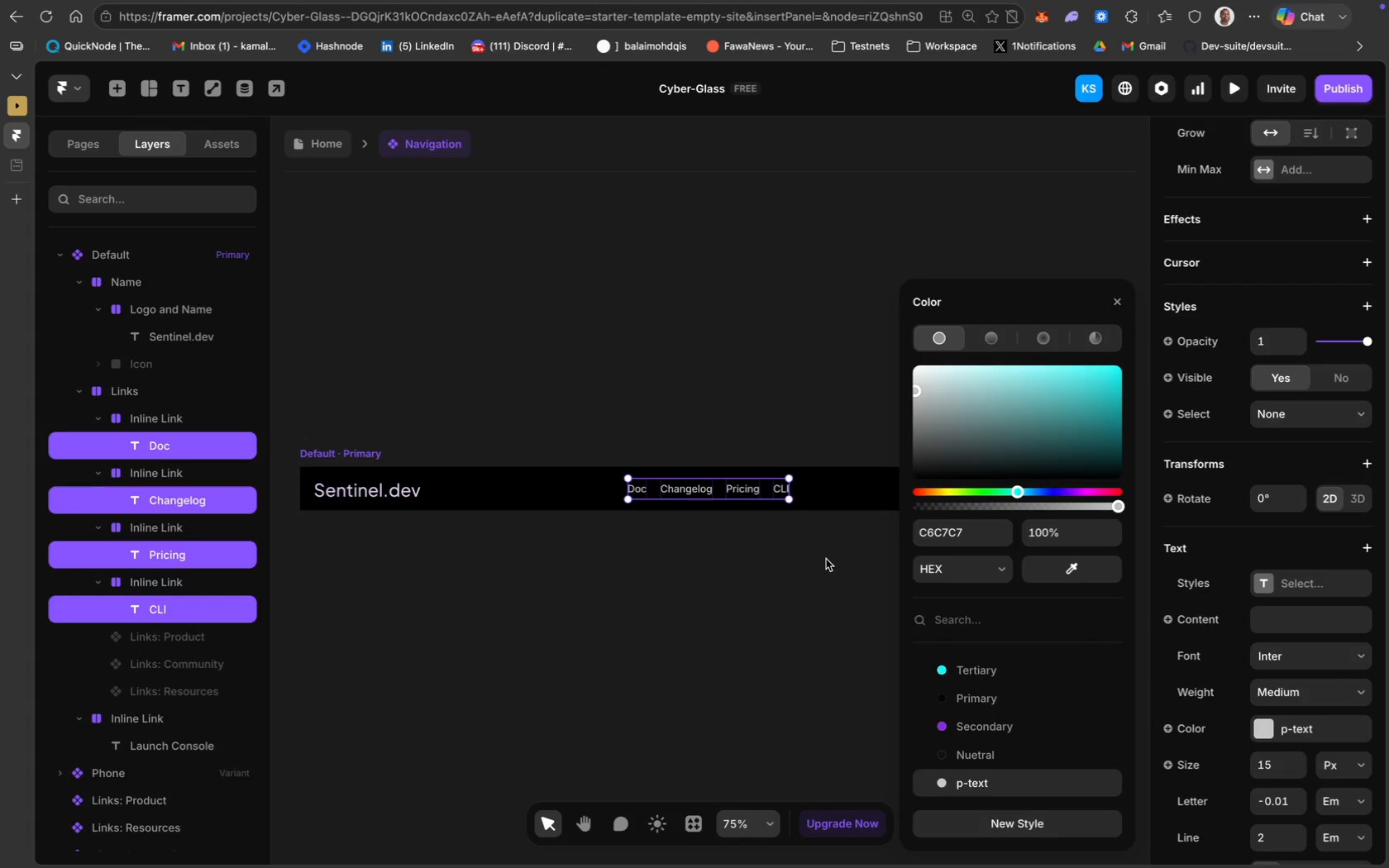 
scroll: coordinate [826, 559], scroll_direction: down, amount: 15.0
 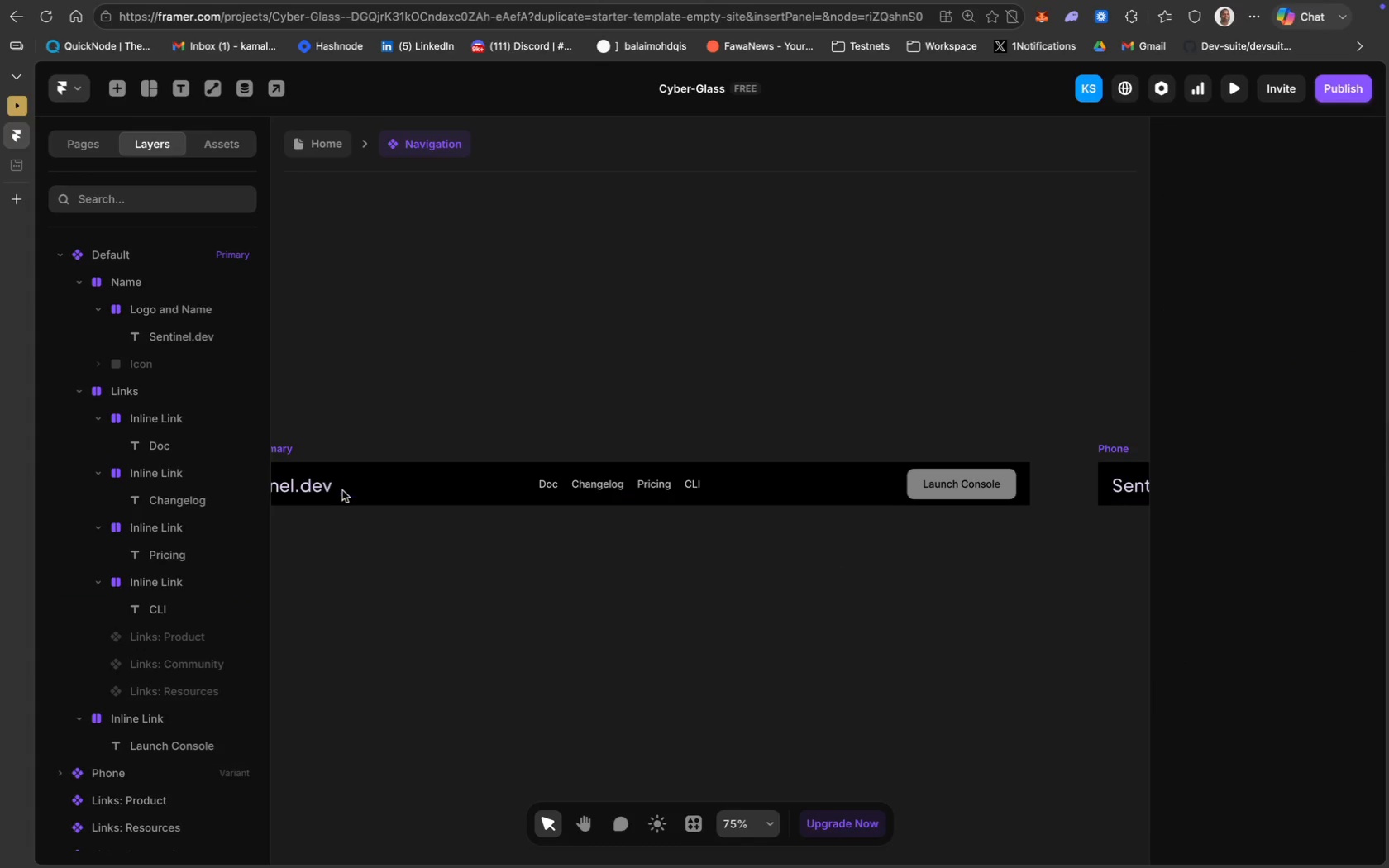 
scroll: coordinate [307, 467], scroll_direction: up, amount: 15.0
 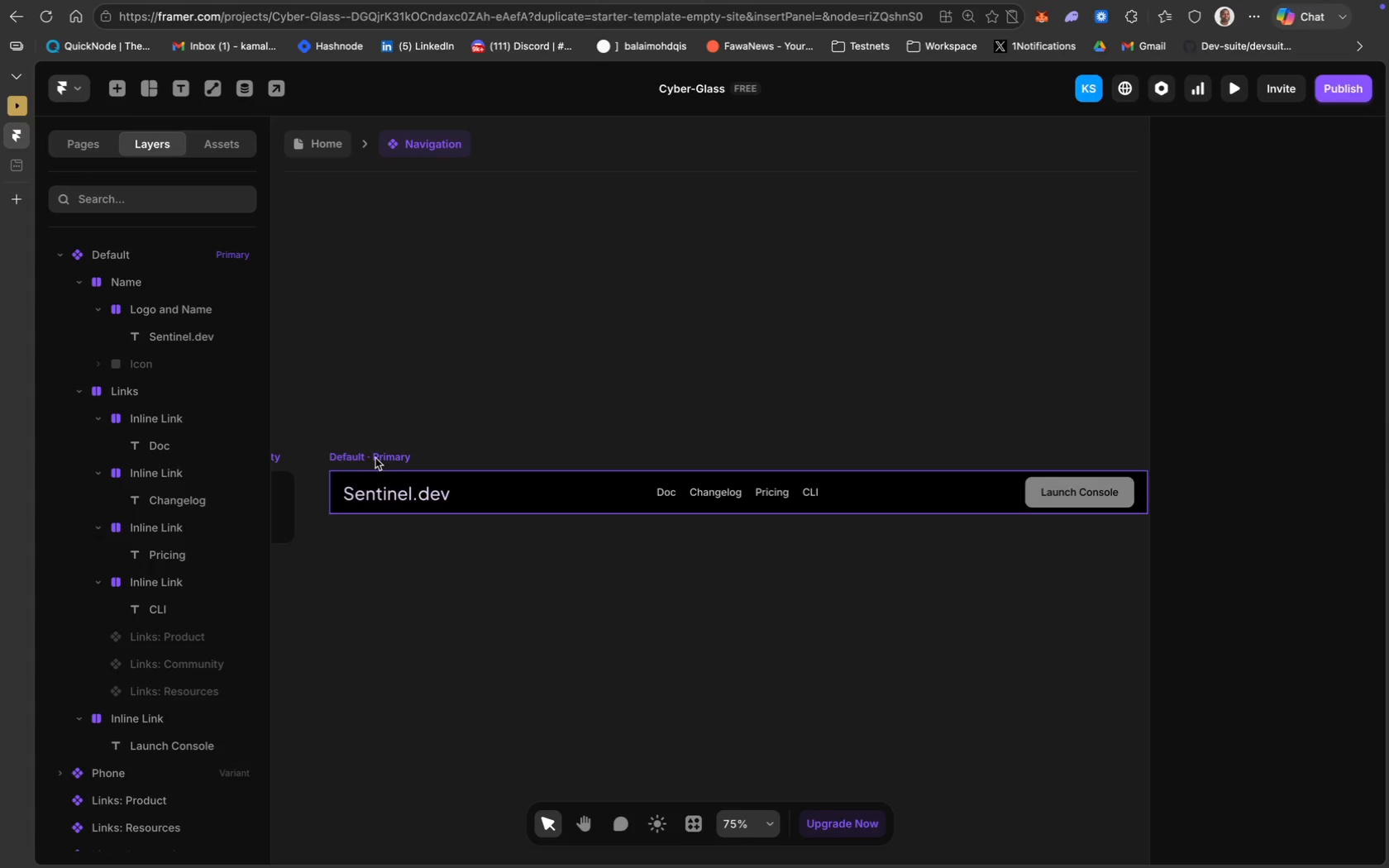 
left_click([375, 457])
 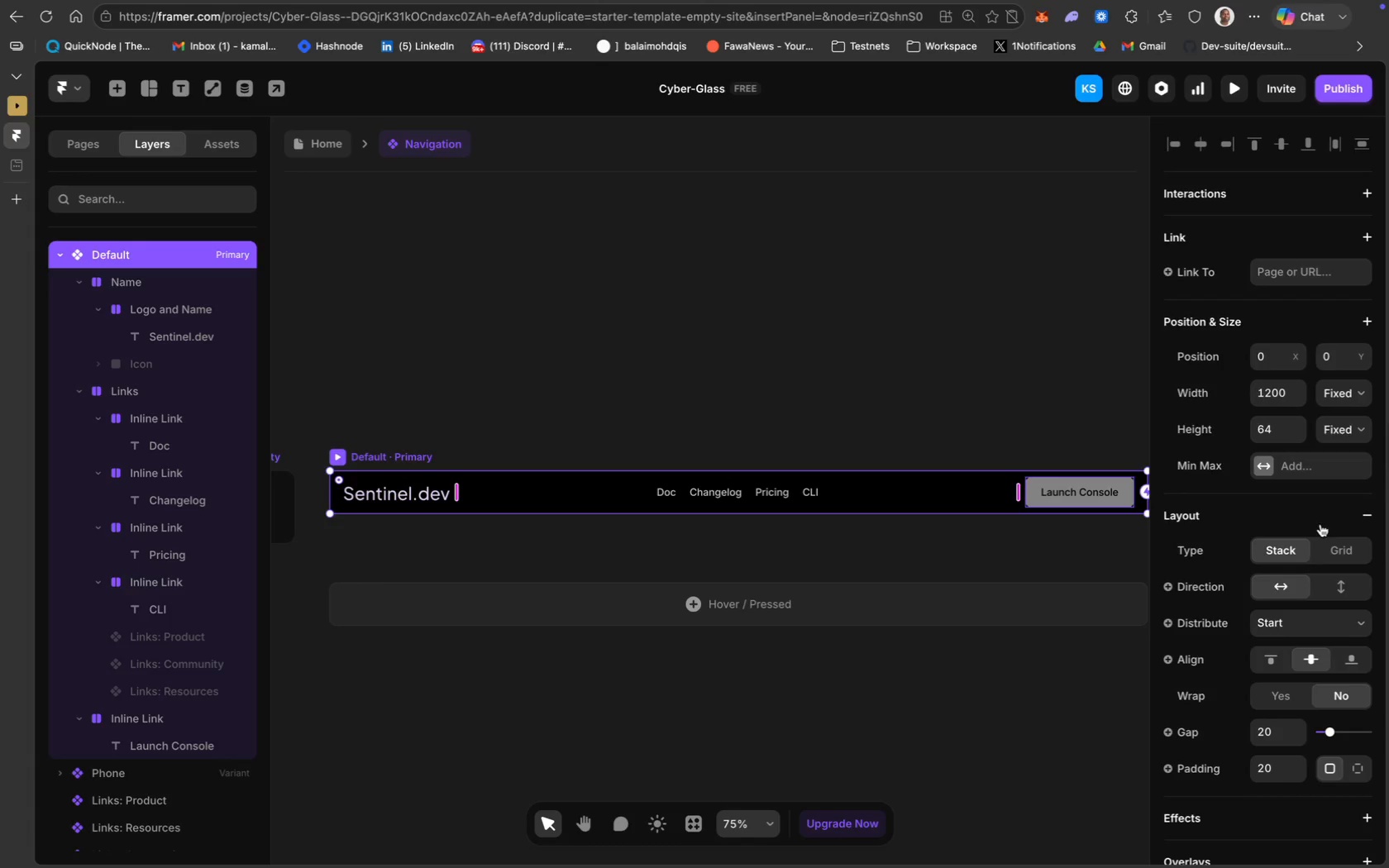 
scroll: coordinate [1388, 591], scroll_direction: down, amount: 44.0
 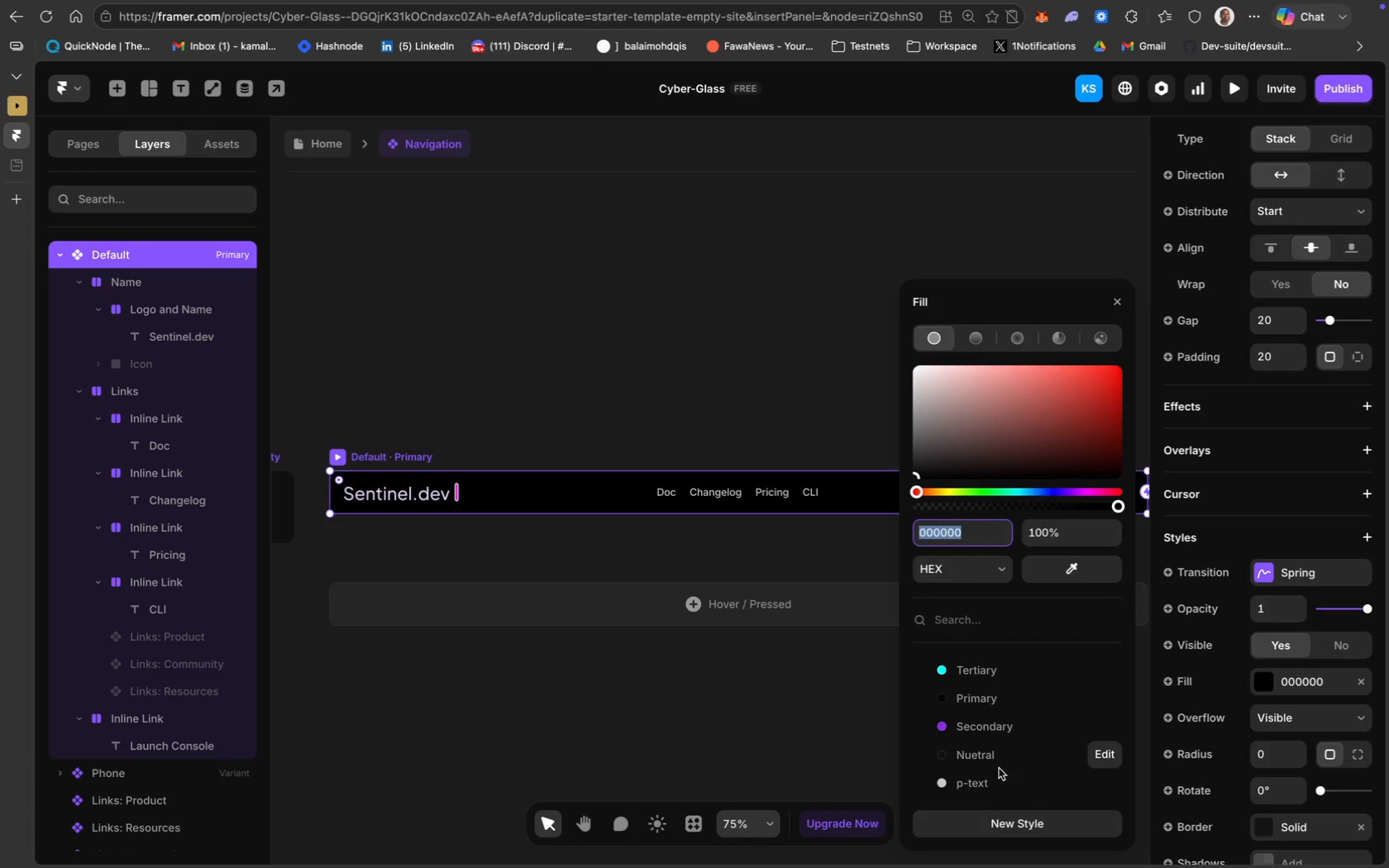 
key(Meta+V)
 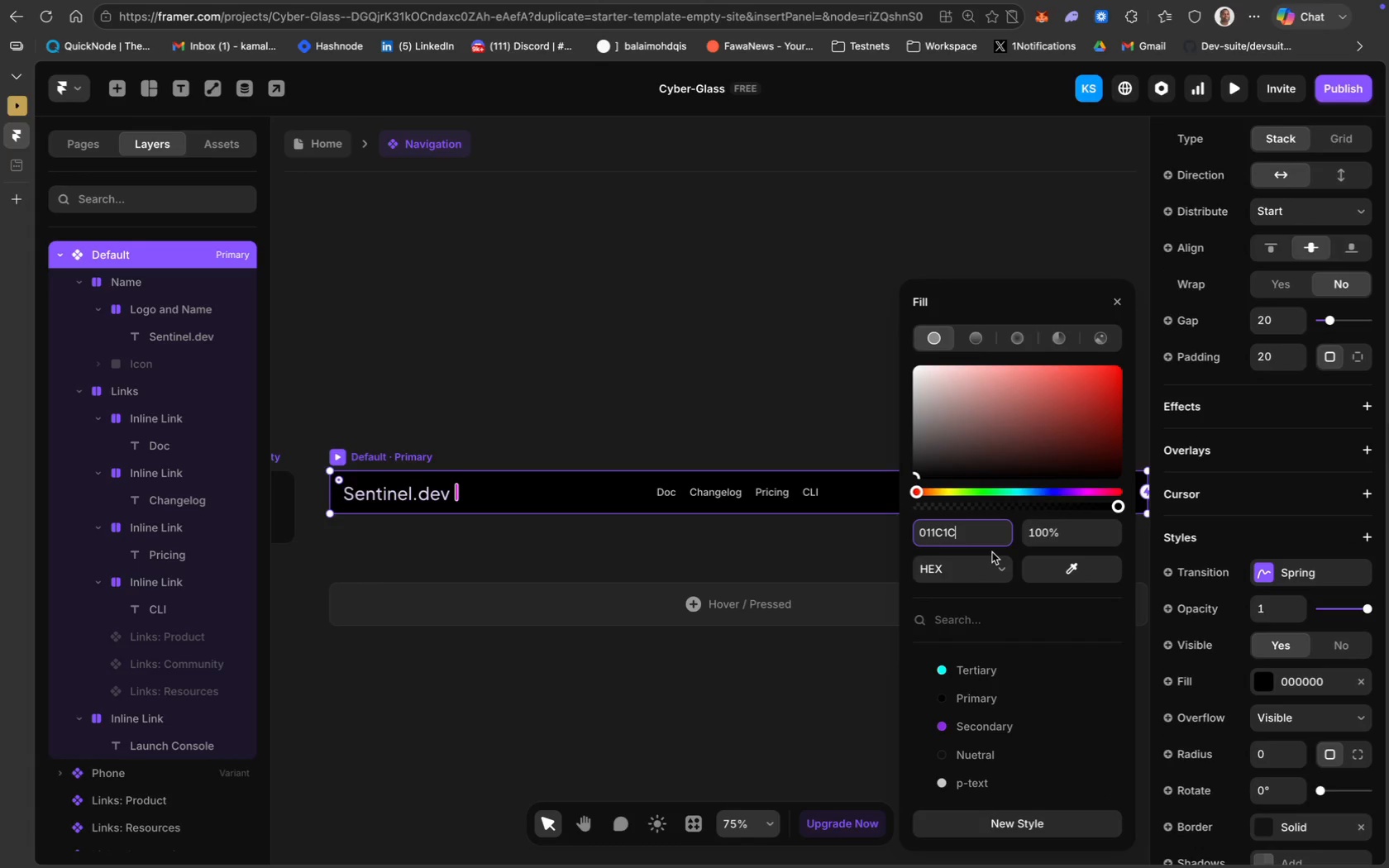 
key(Enter)
 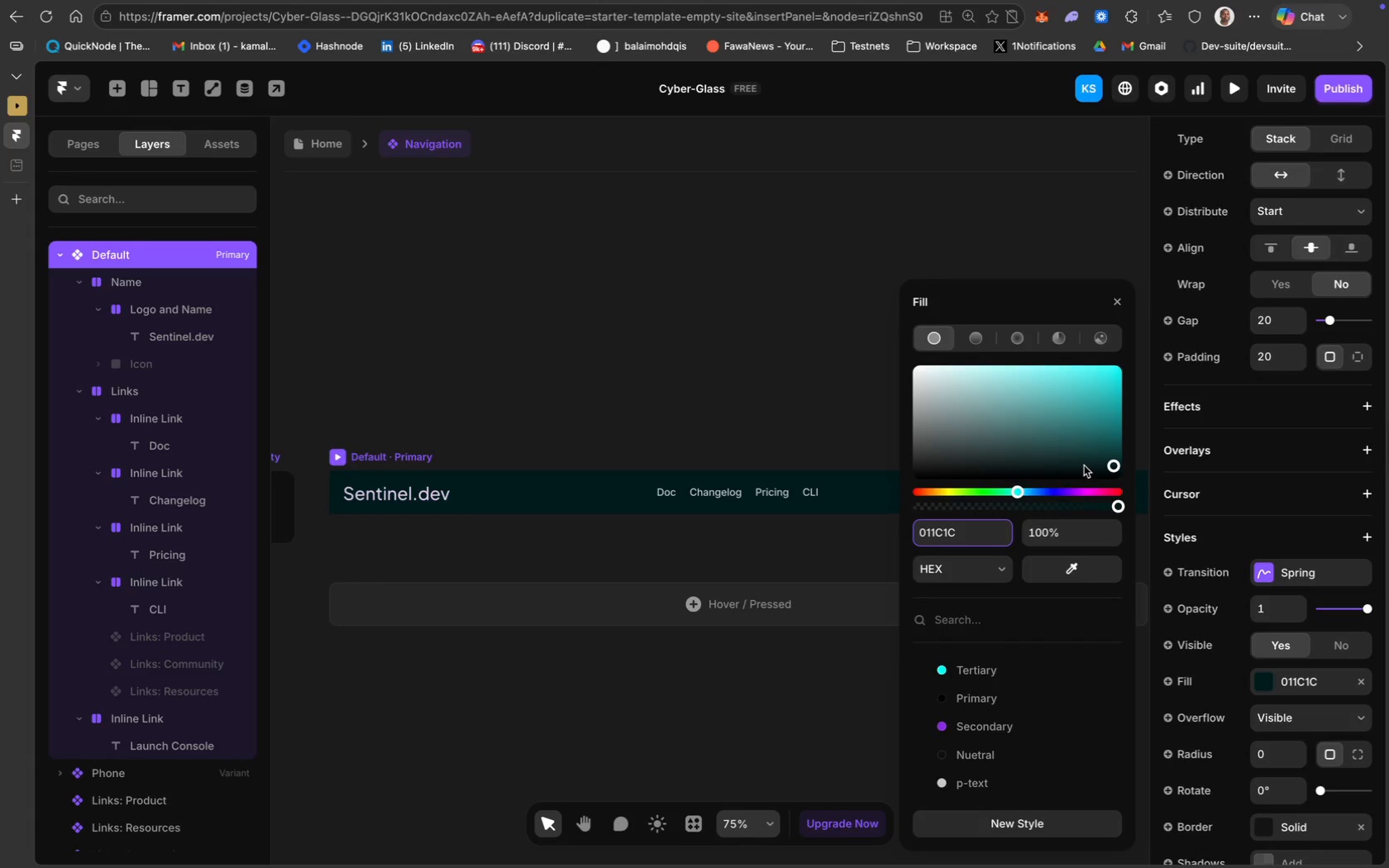 
left_click_drag(start_coordinate=[1110, 465], to_coordinate=[1114, 473])
 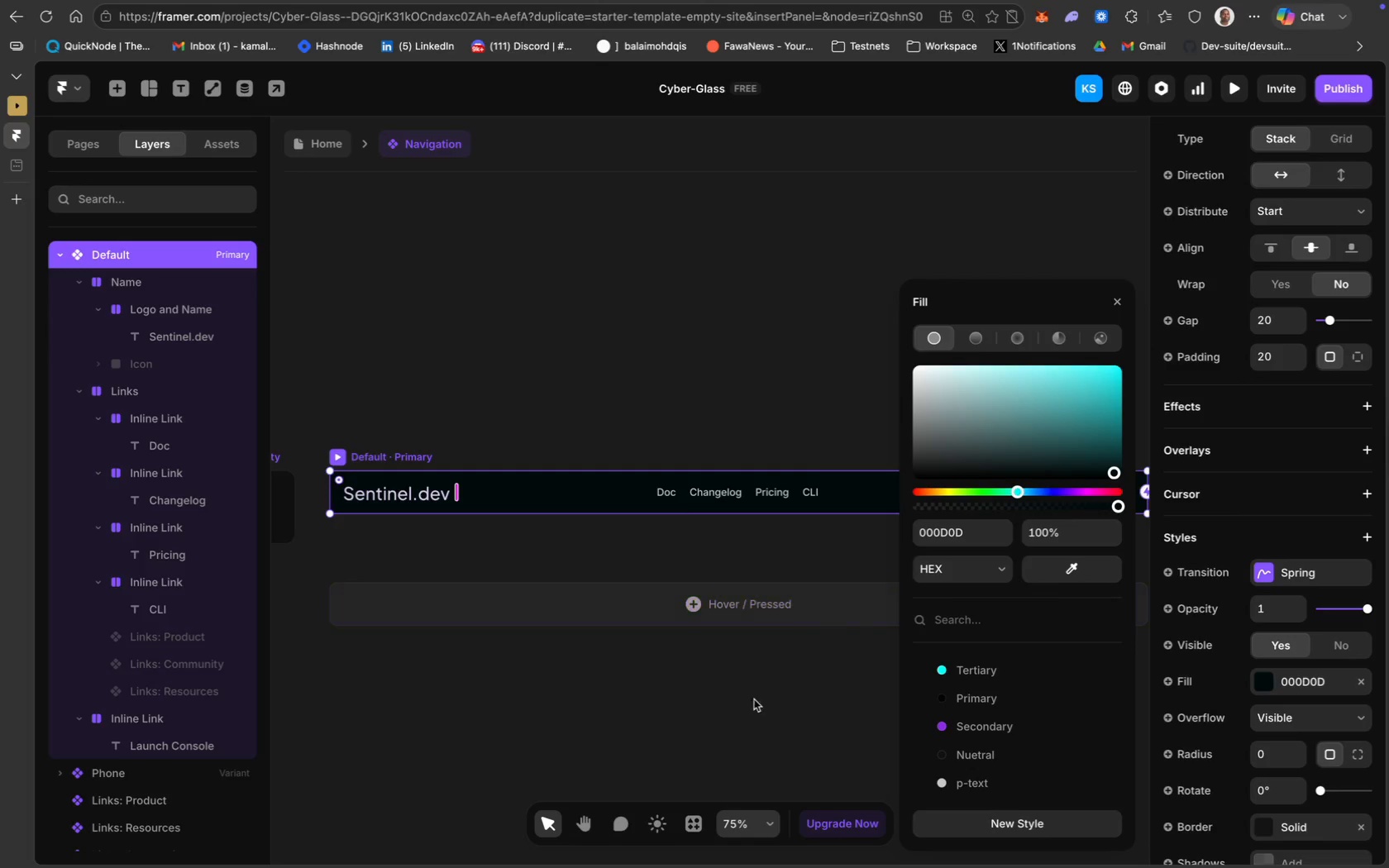 
scroll: coordinate [733, 731], scroll_direction: down, amount: 16.0
 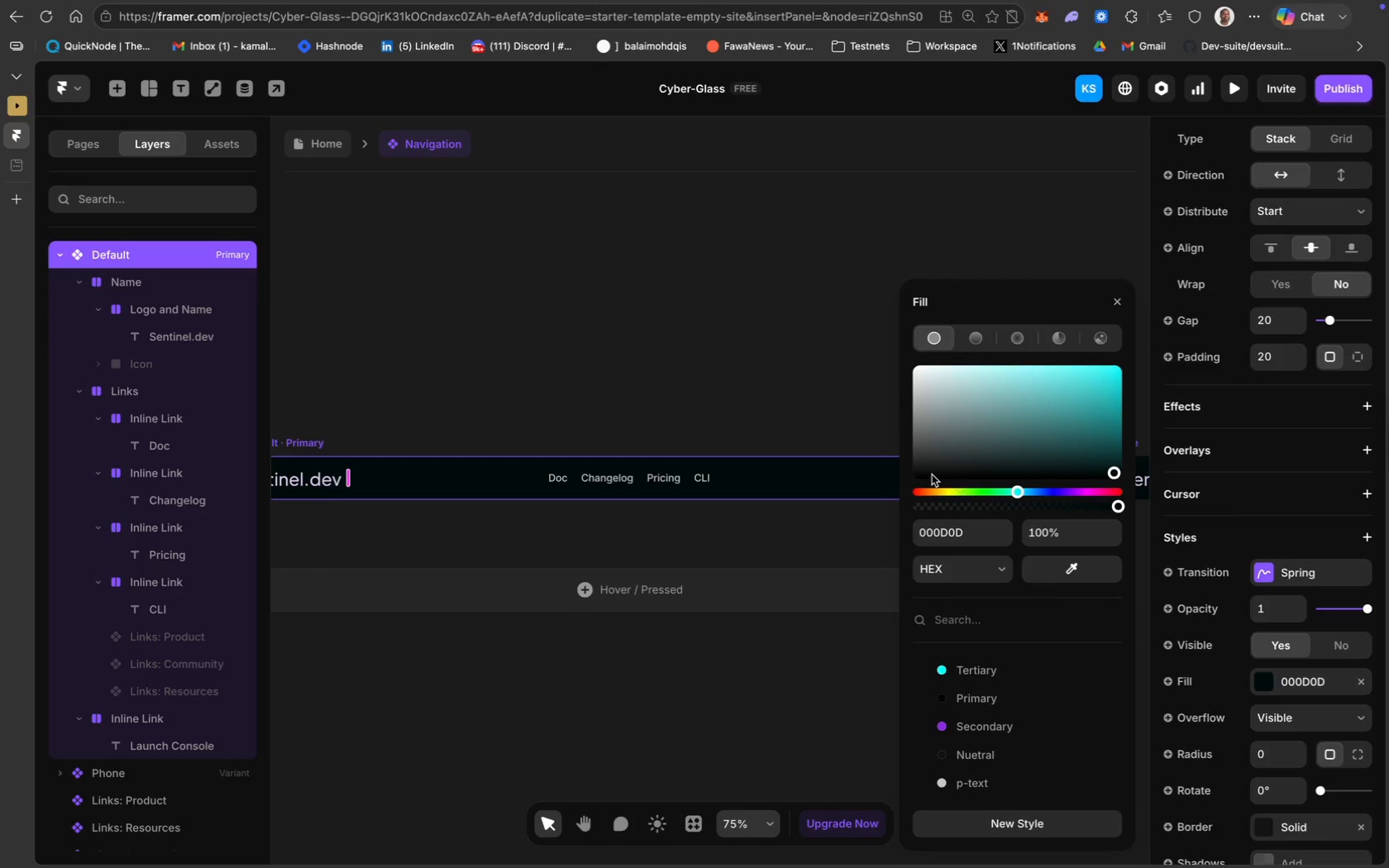 
wait(8.35)
 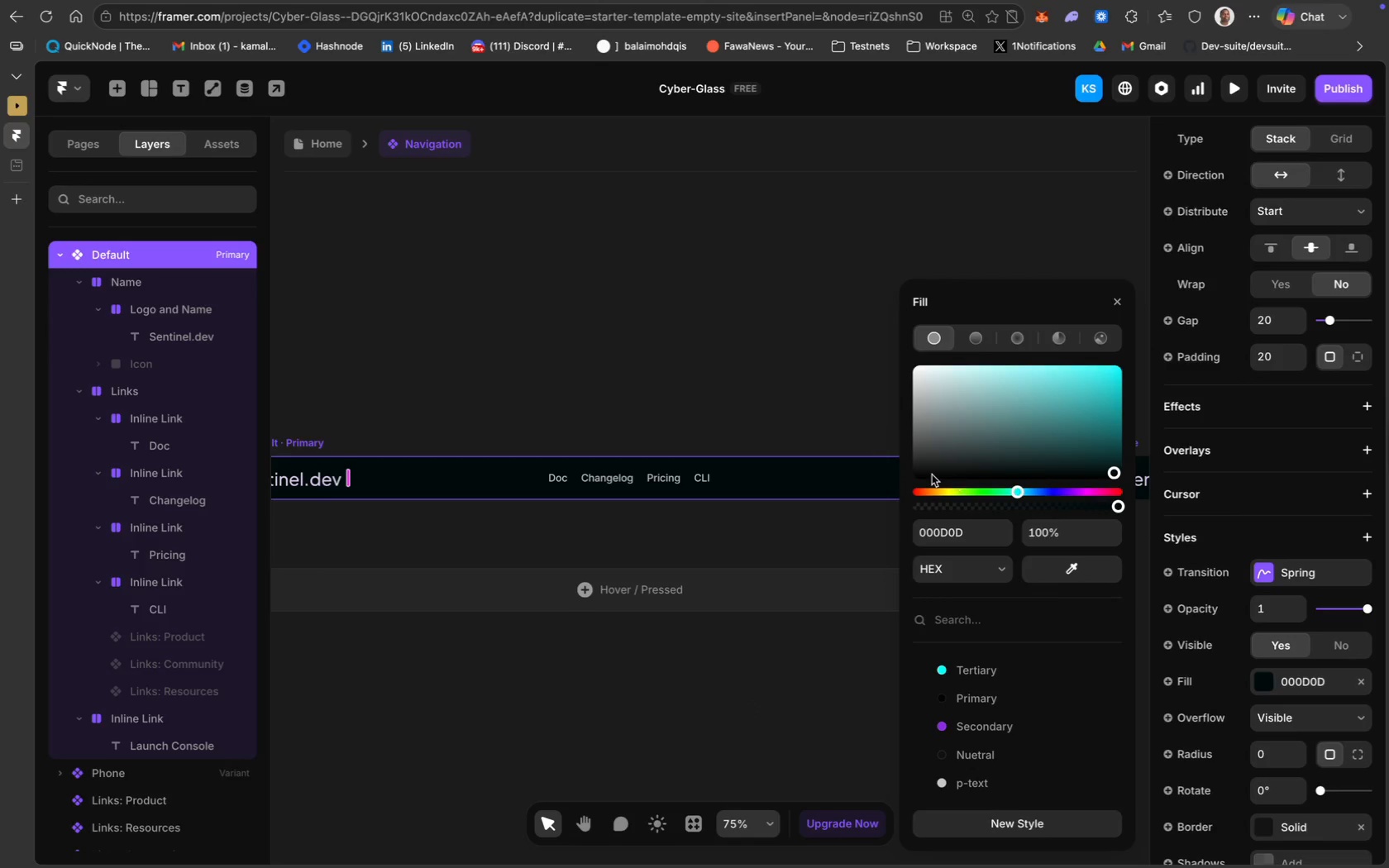 
scroll: coordinate [577, 587], scroll_direction: down, amount: 20.0
 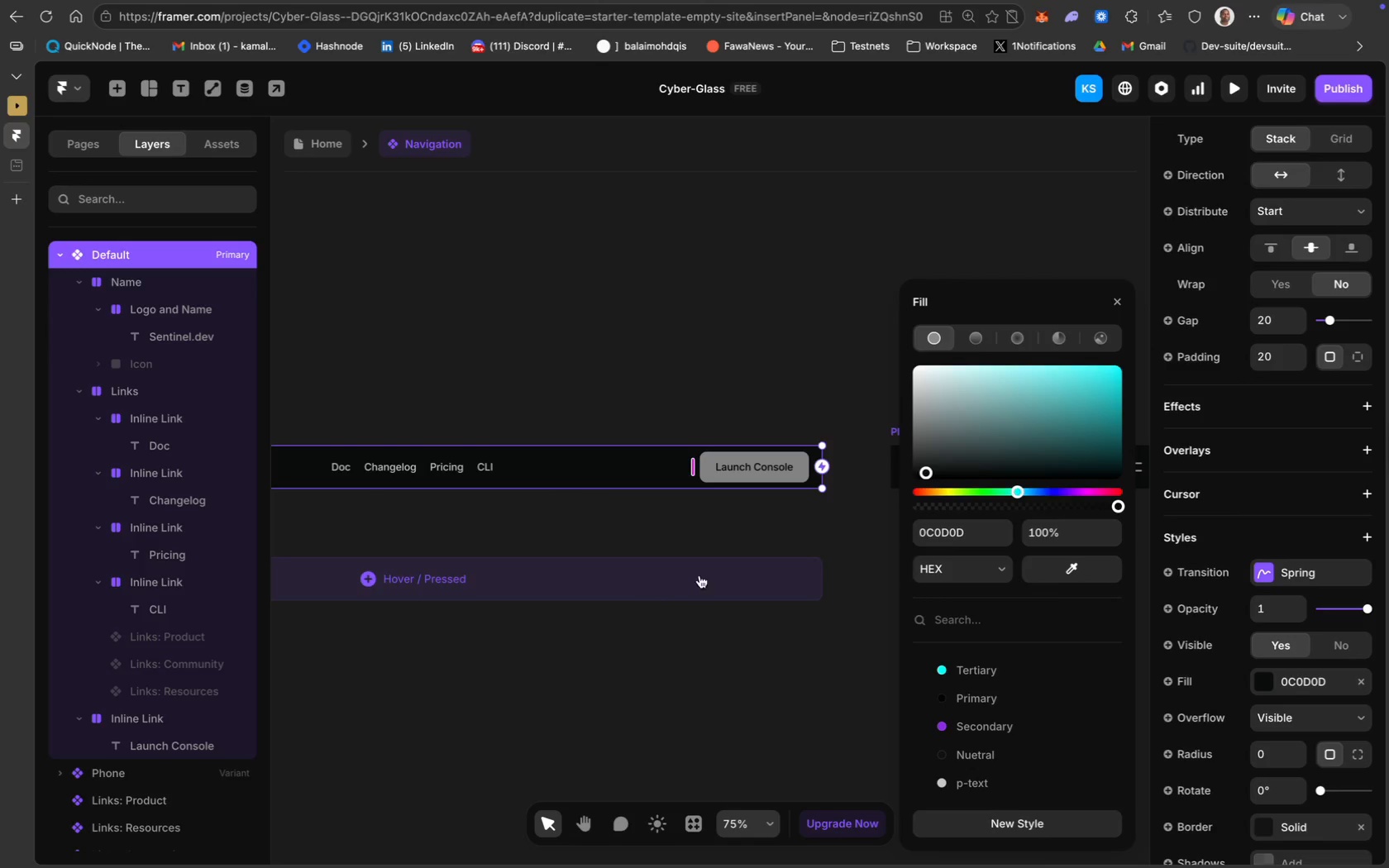 
left_click([745, 646])
 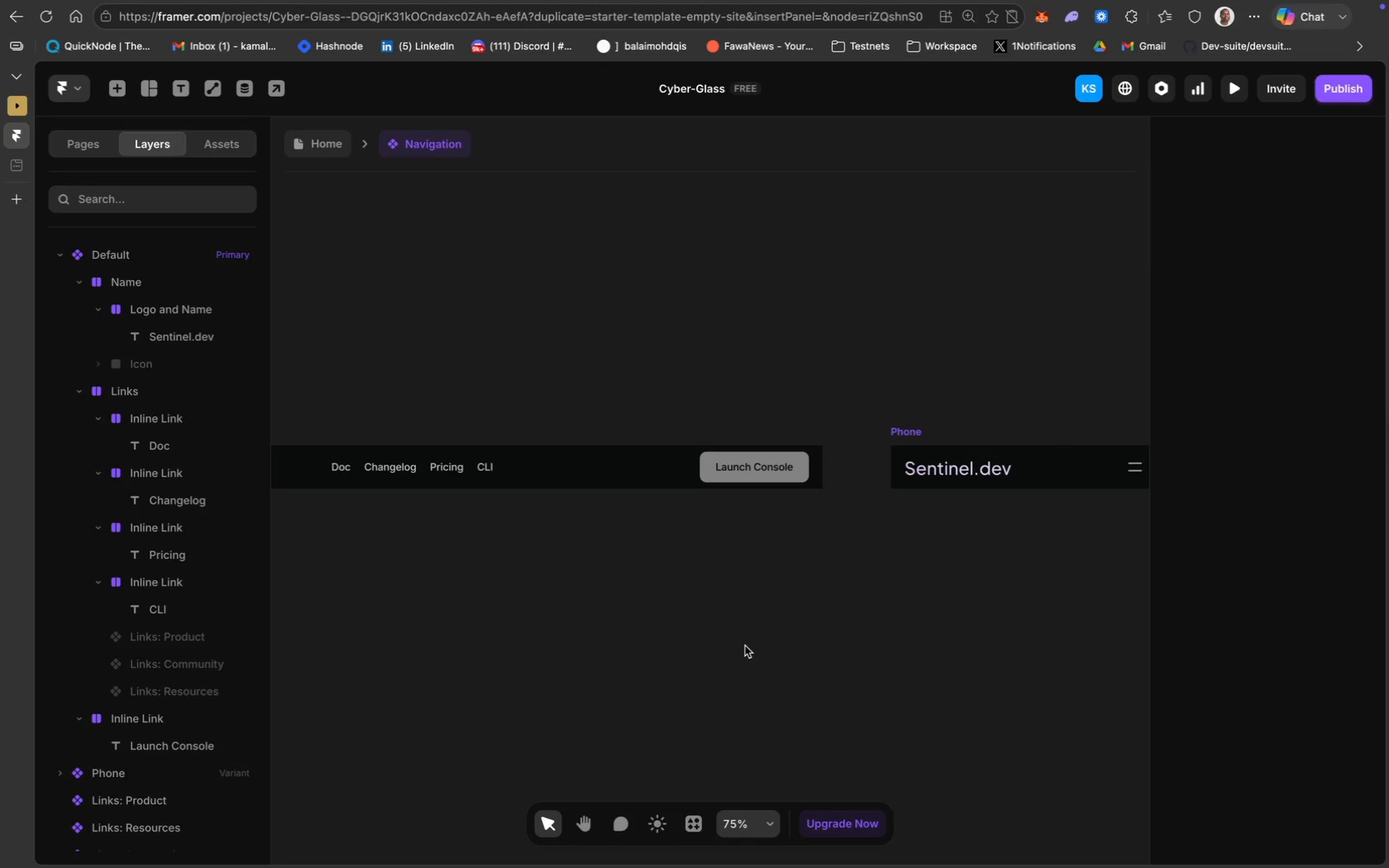 
scroll: coordinate [745, 646], scroll_direction: up, amount: 17.0
 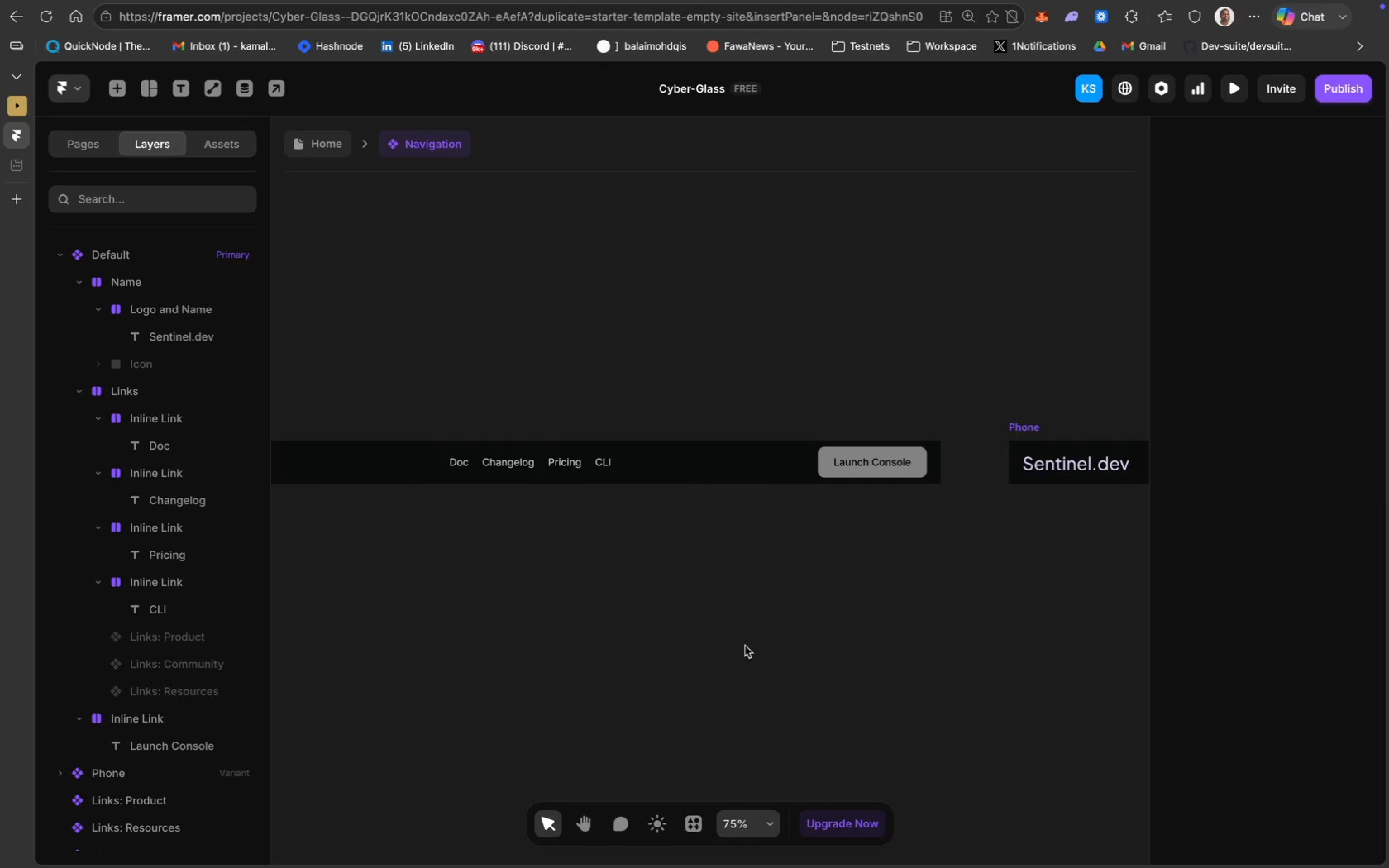 
scroll: coordinate [868, 499], scroll_direction: down, amount: 54.0
 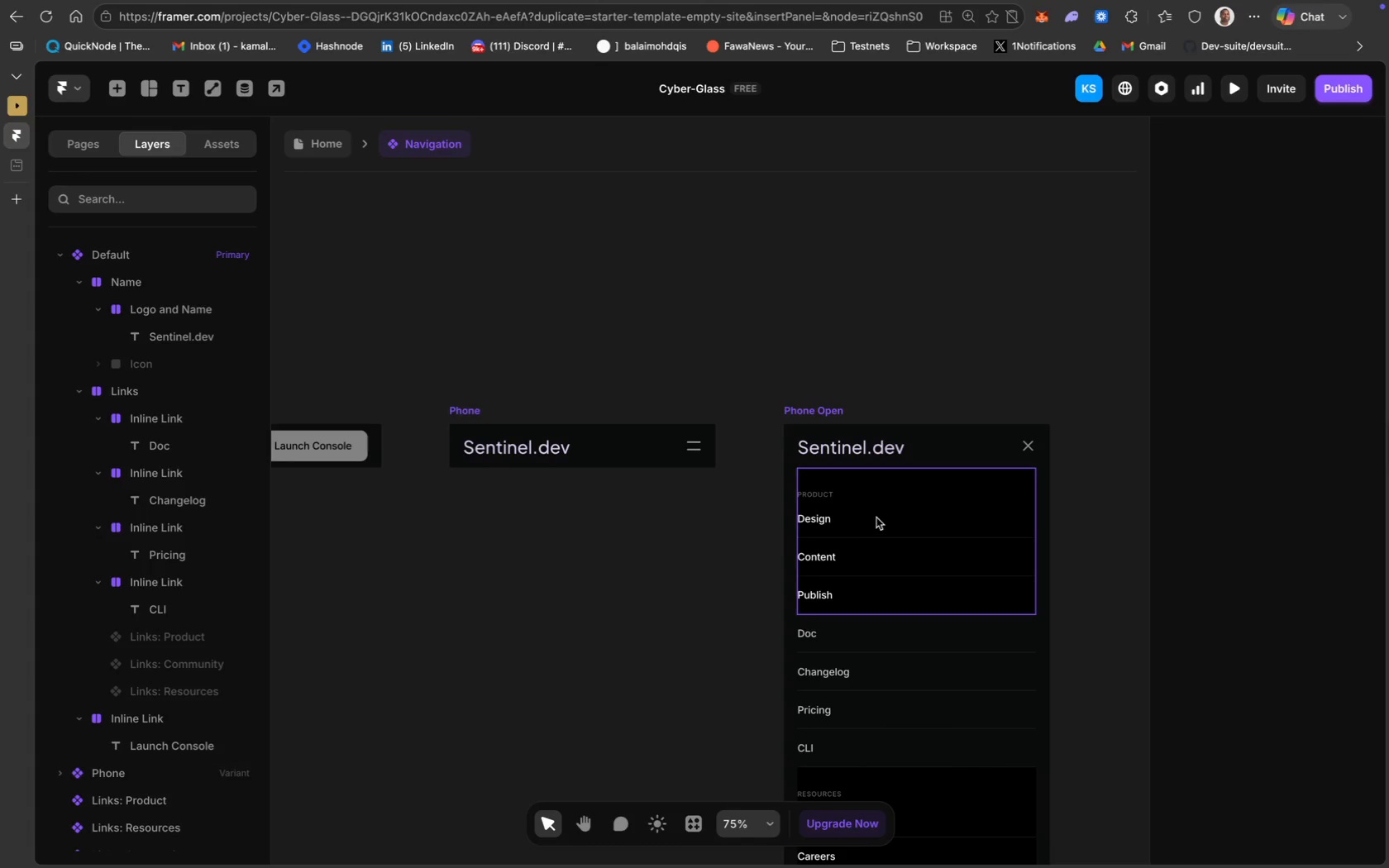 
left_click([854, 502])
 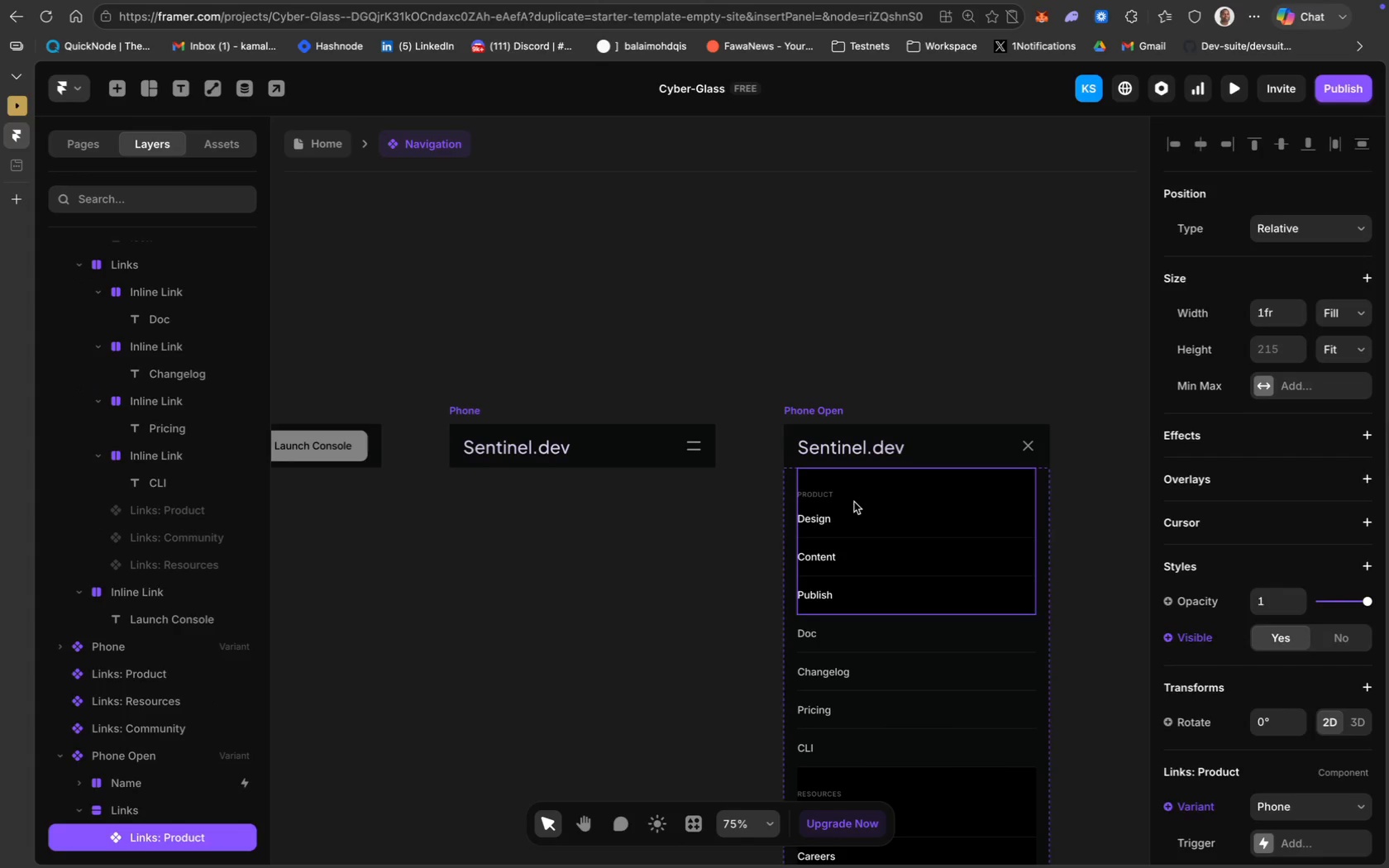 
key(Backspace)
 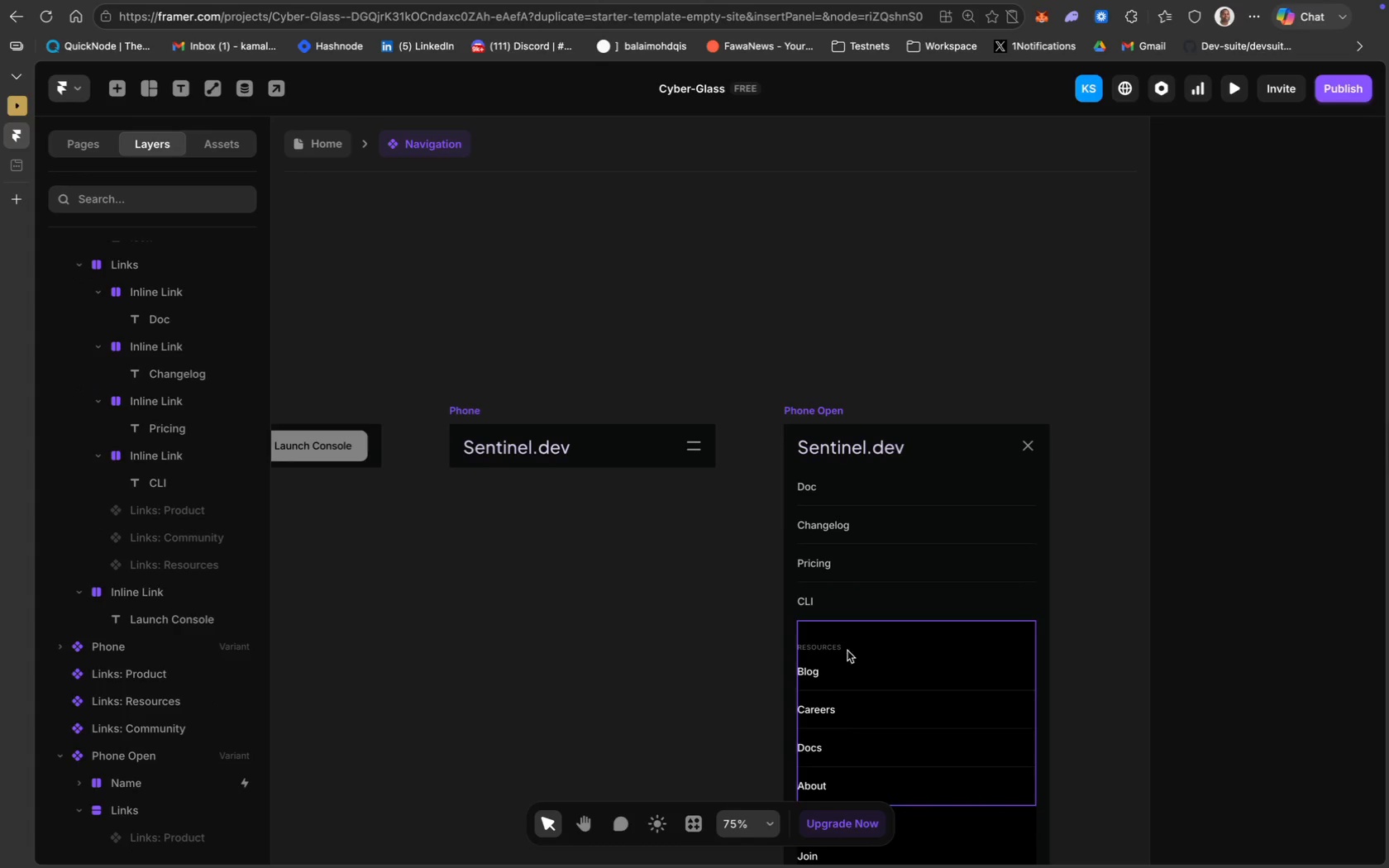 
left_click([863, 643])
 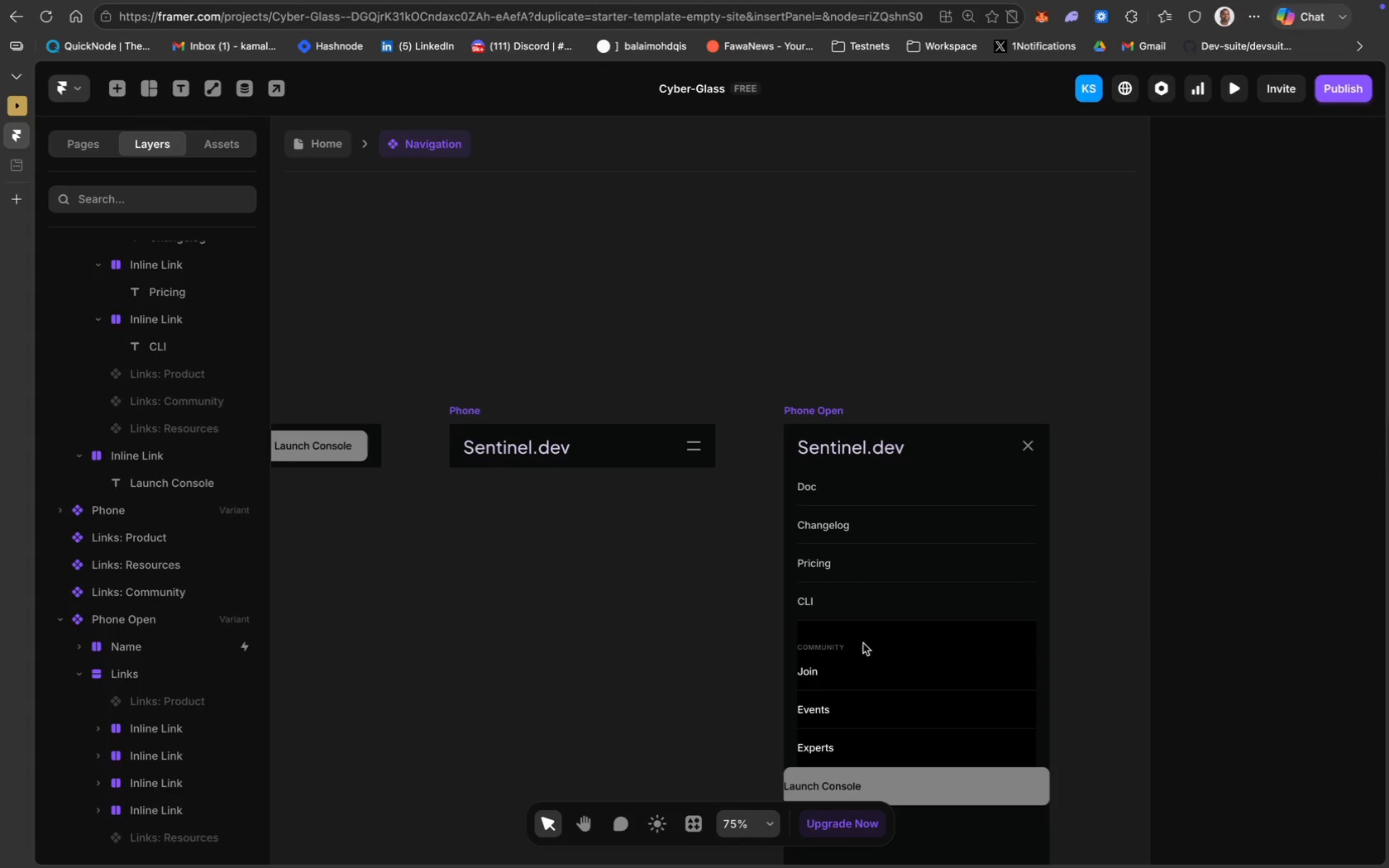 
key(Backspace)
 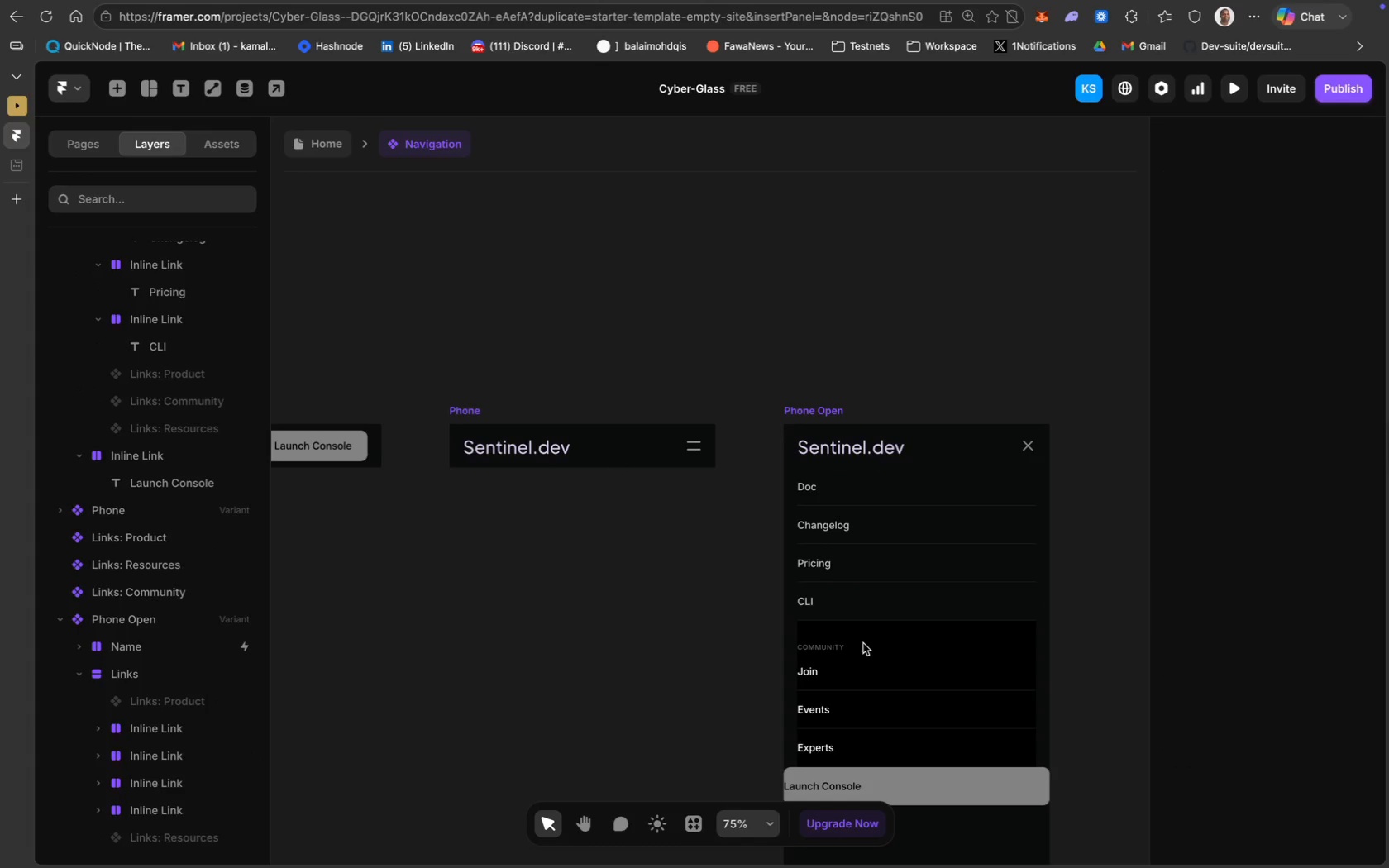 
left_click([940, 498])
 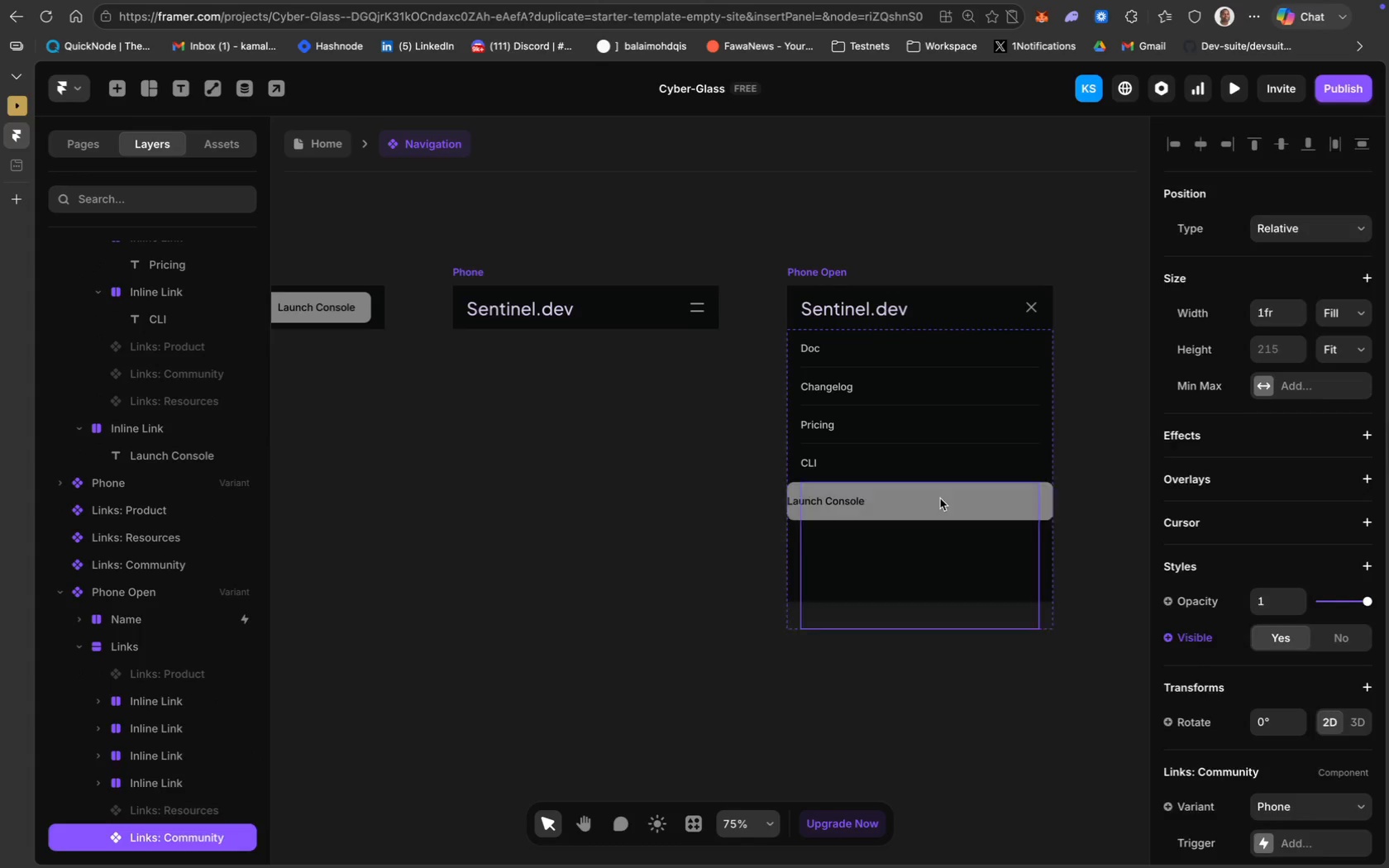 
scroll: coordinate [863, 643], scroll_direction: down, amount: 16.0
 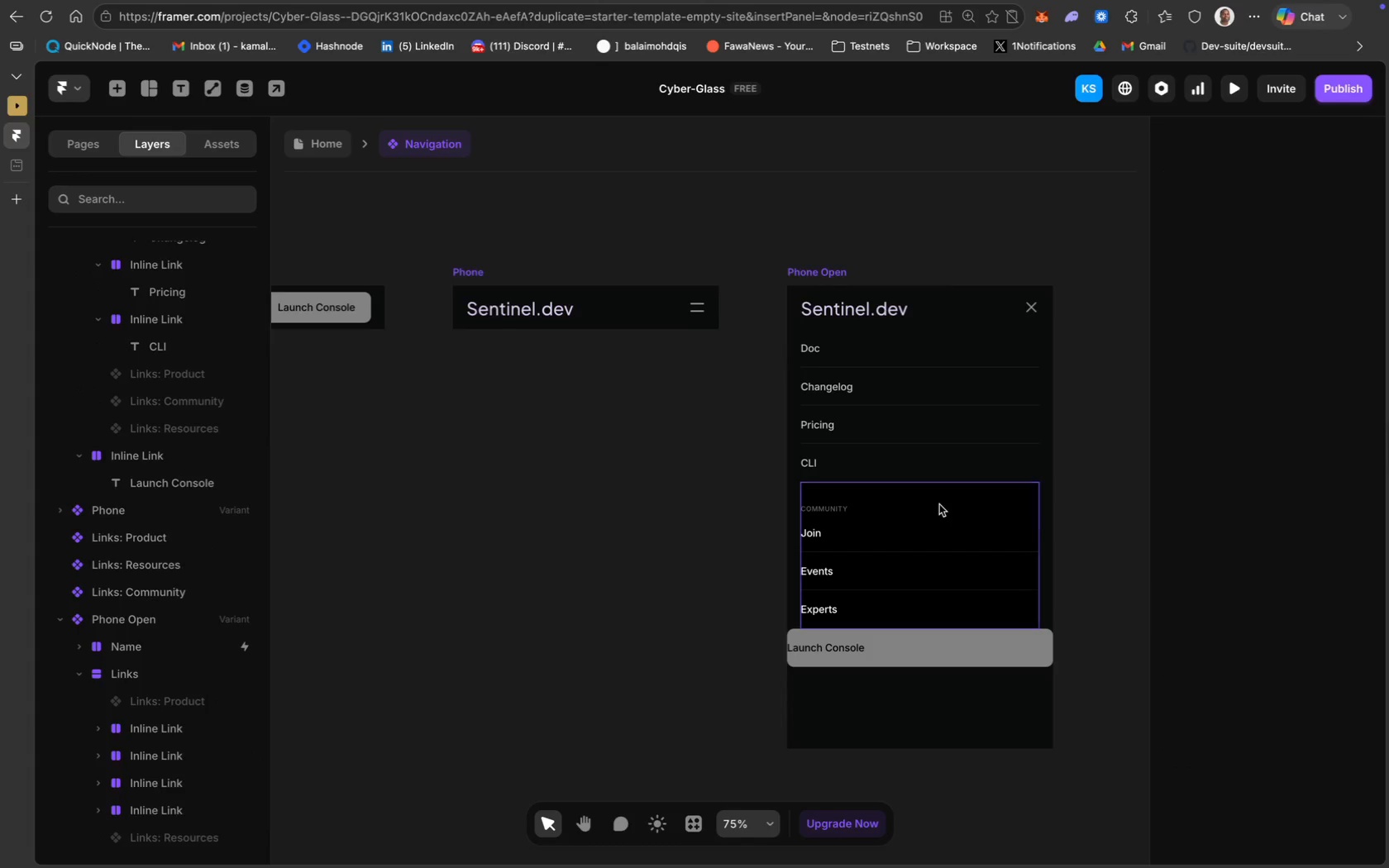 
key(Backspace)
 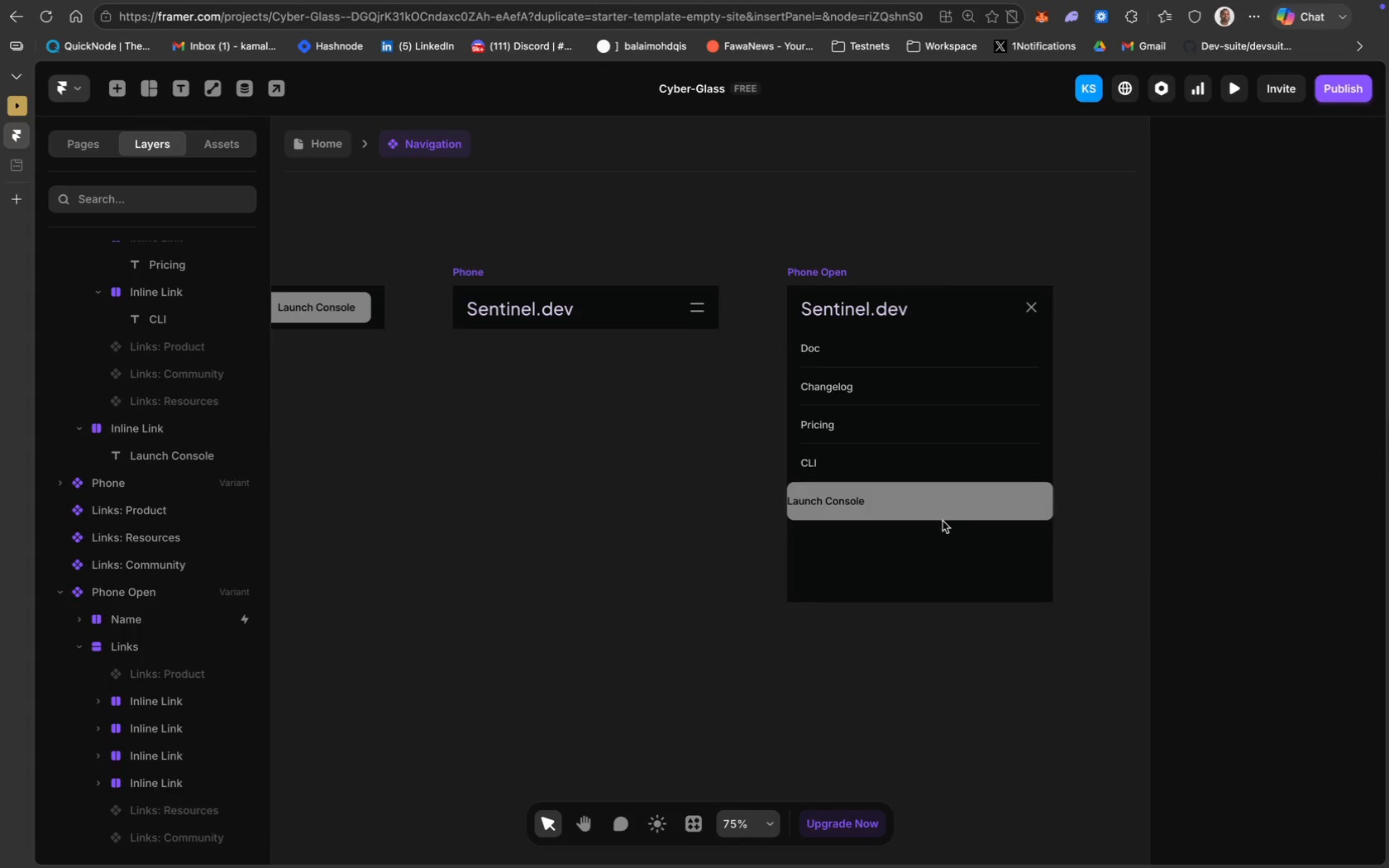 
left_click([951, 512])
 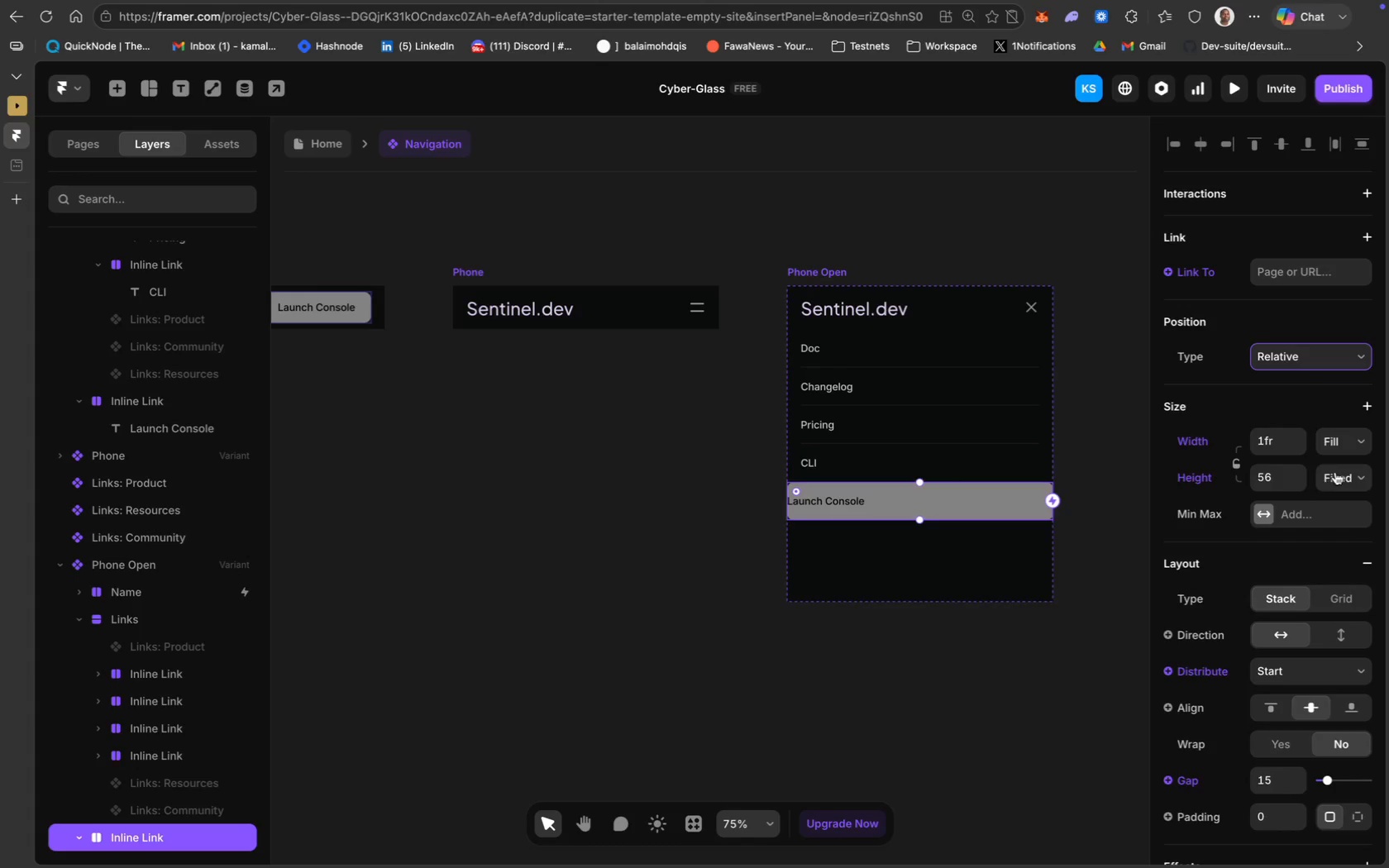 
left_click([1329, 366])
 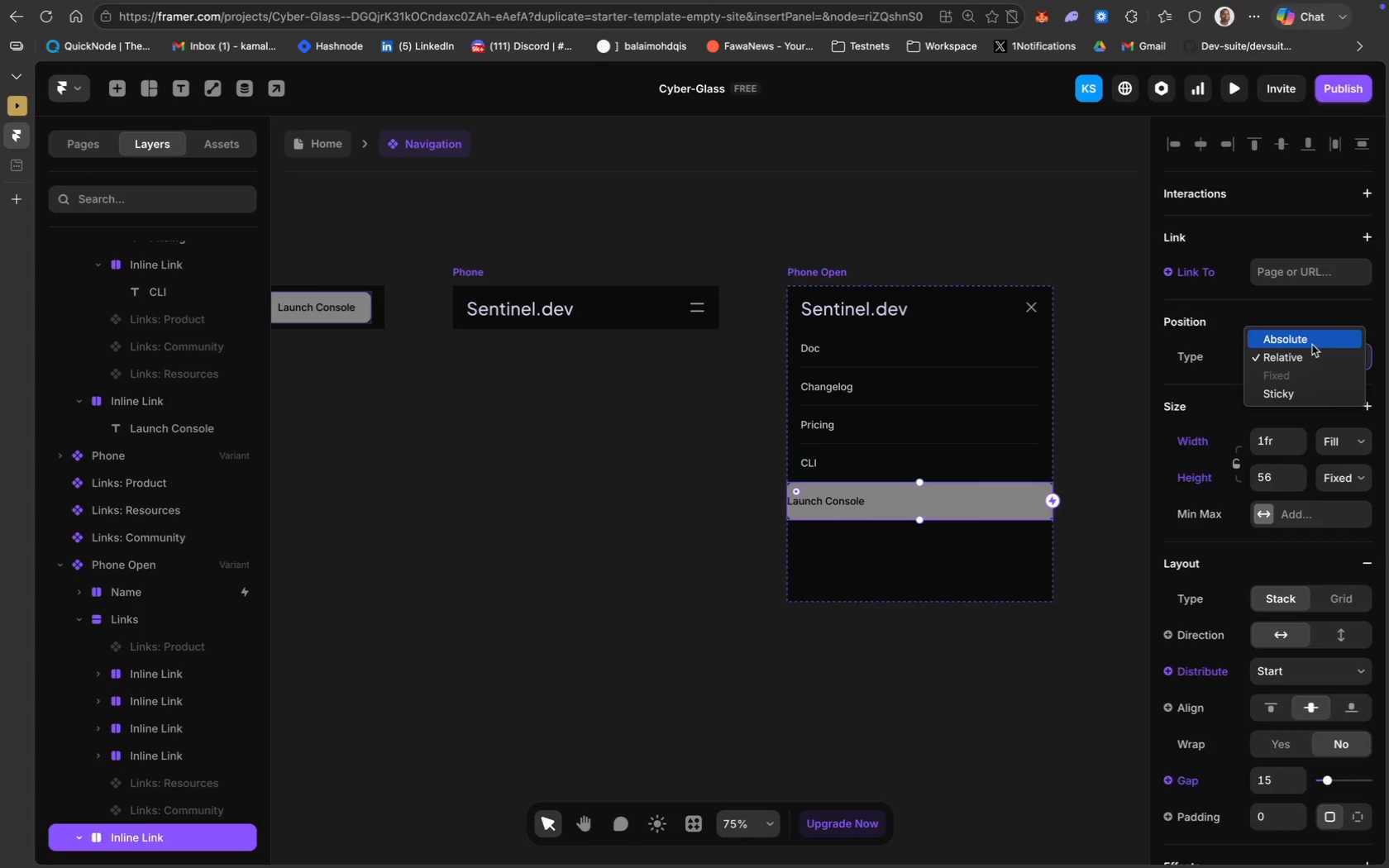 
left_click([1312, 345])
 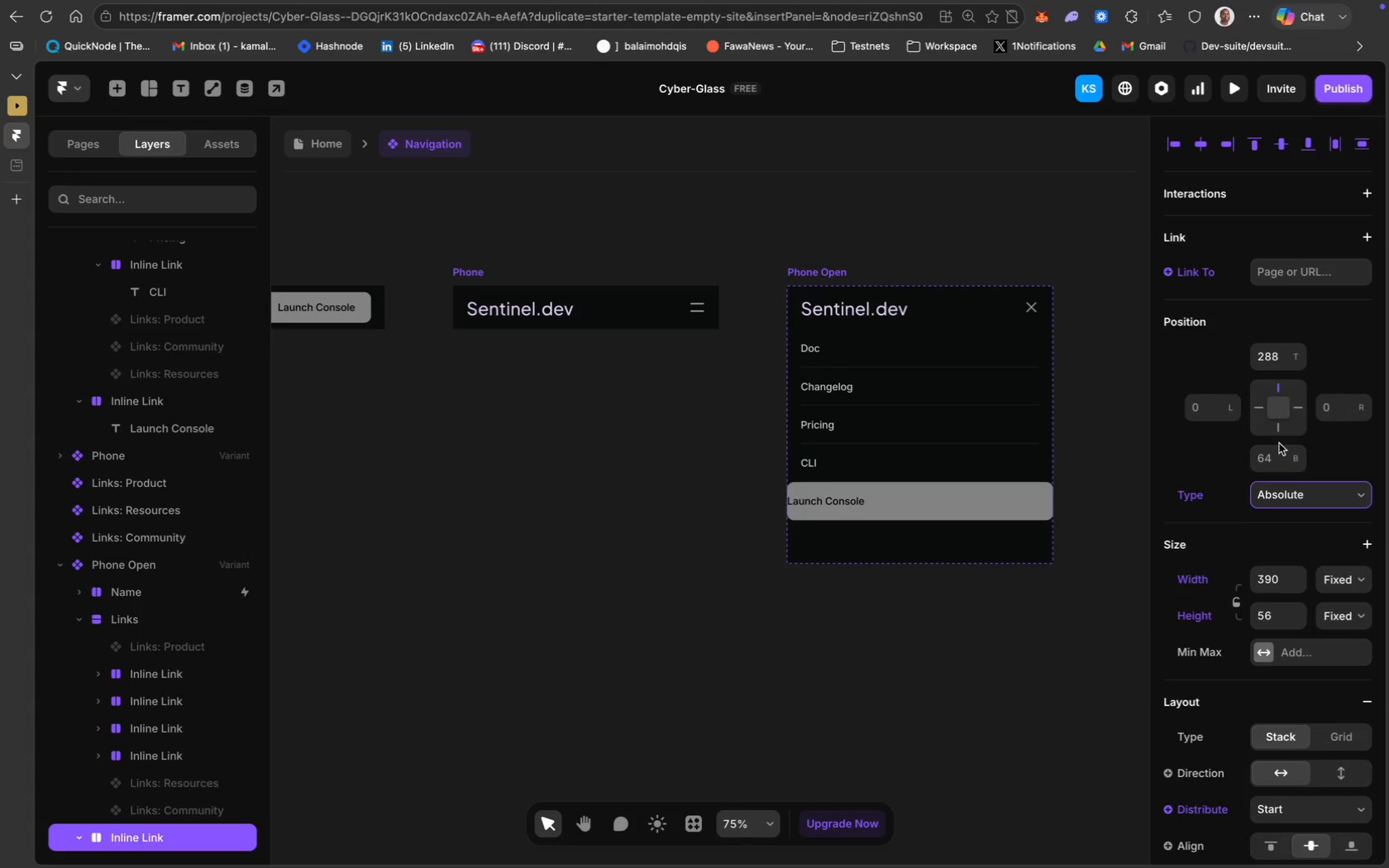 
scroll: coordinate [1286, 491], scroll_direction: down, amount: 5.0
 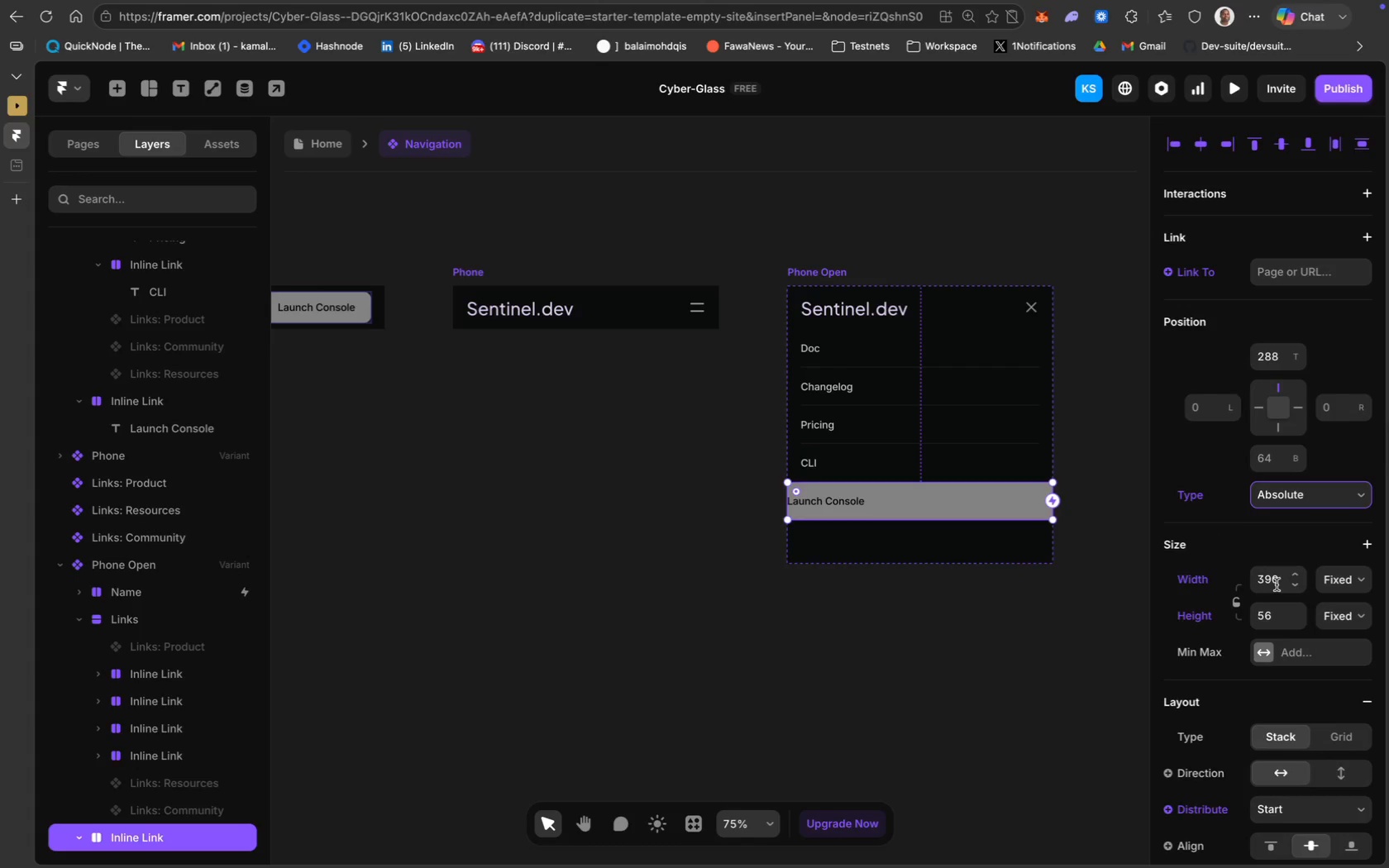 
left_click([1277, 584])
 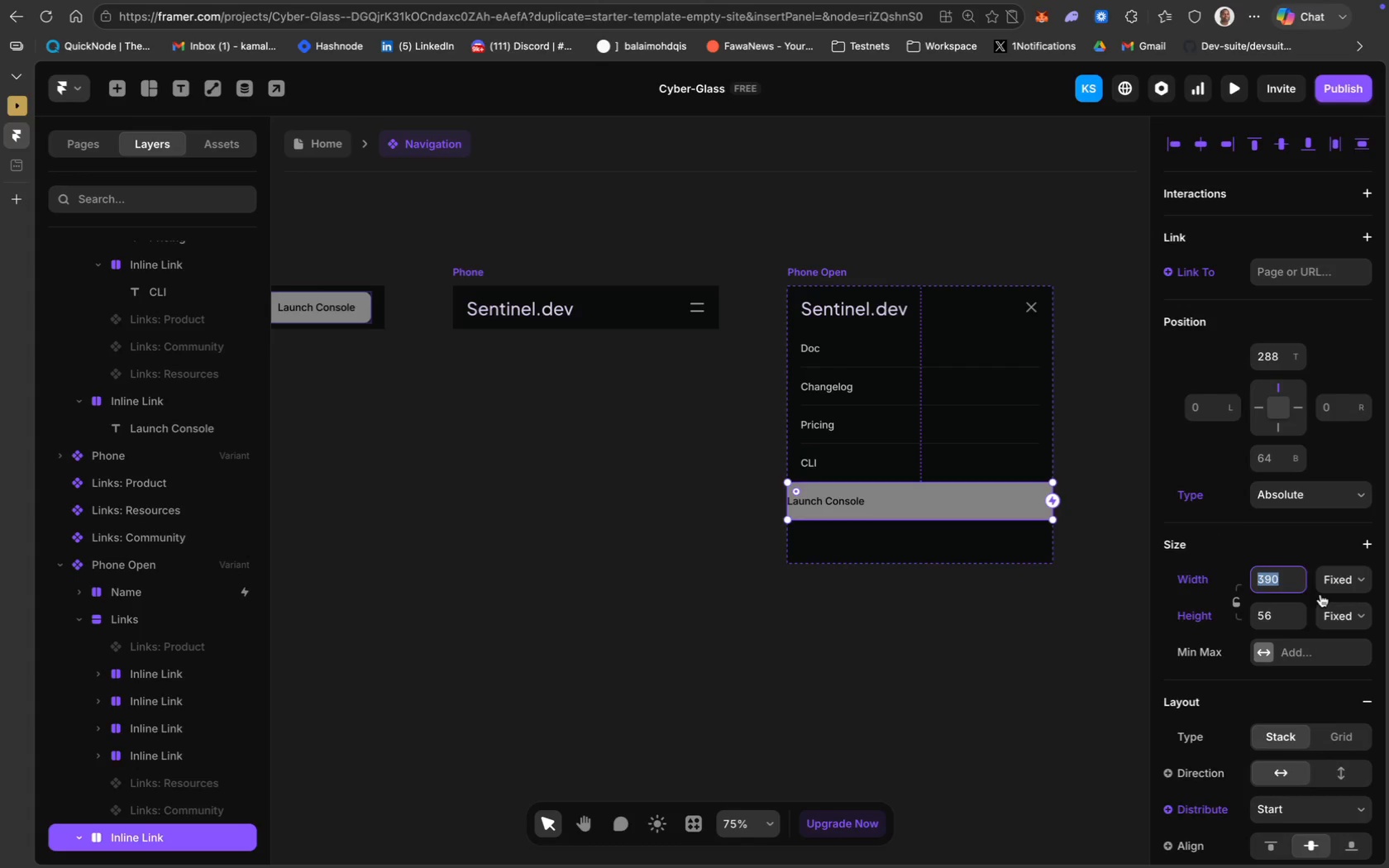 
left_click([1347, 579])
 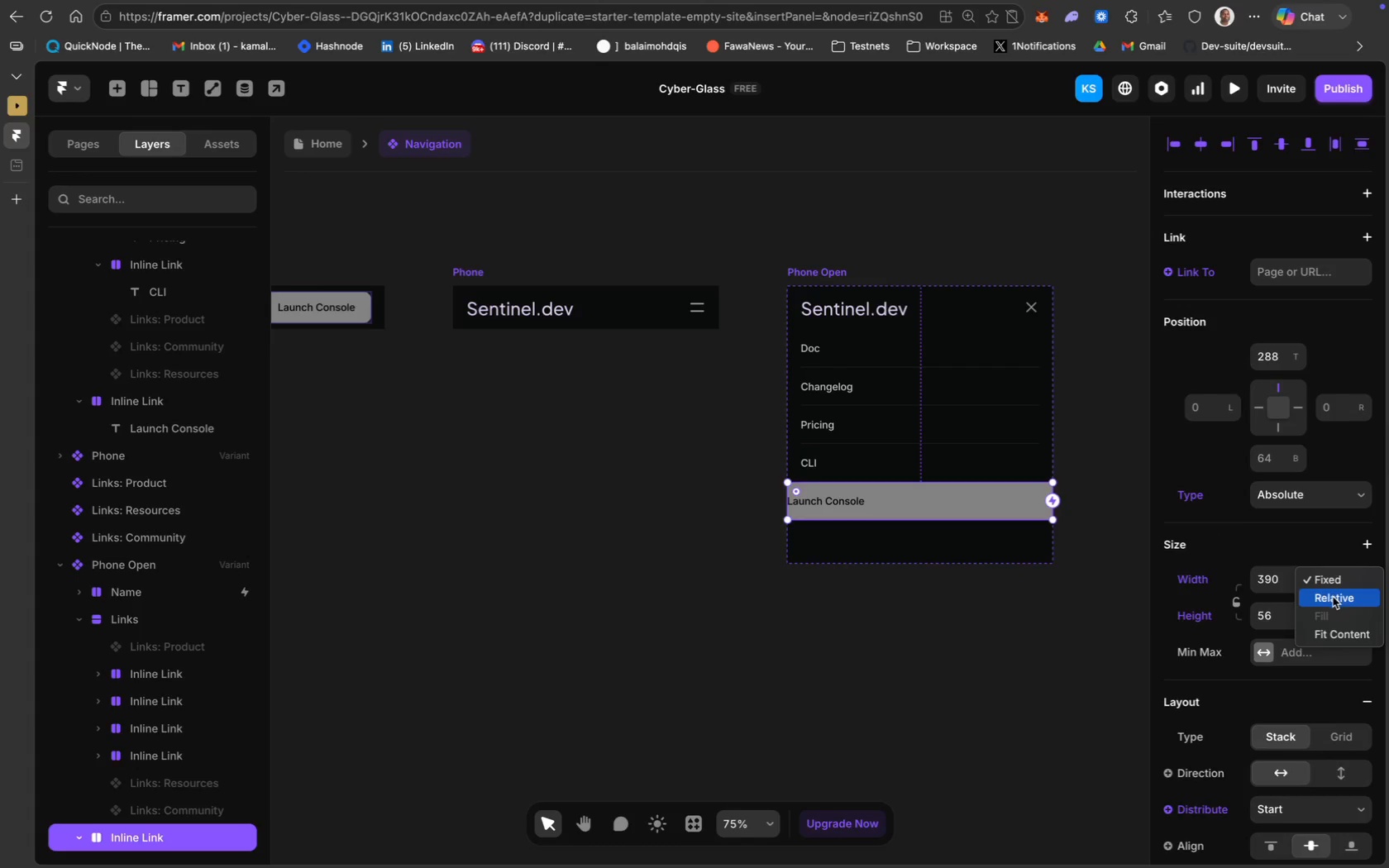 
left_click([1333, 598])
 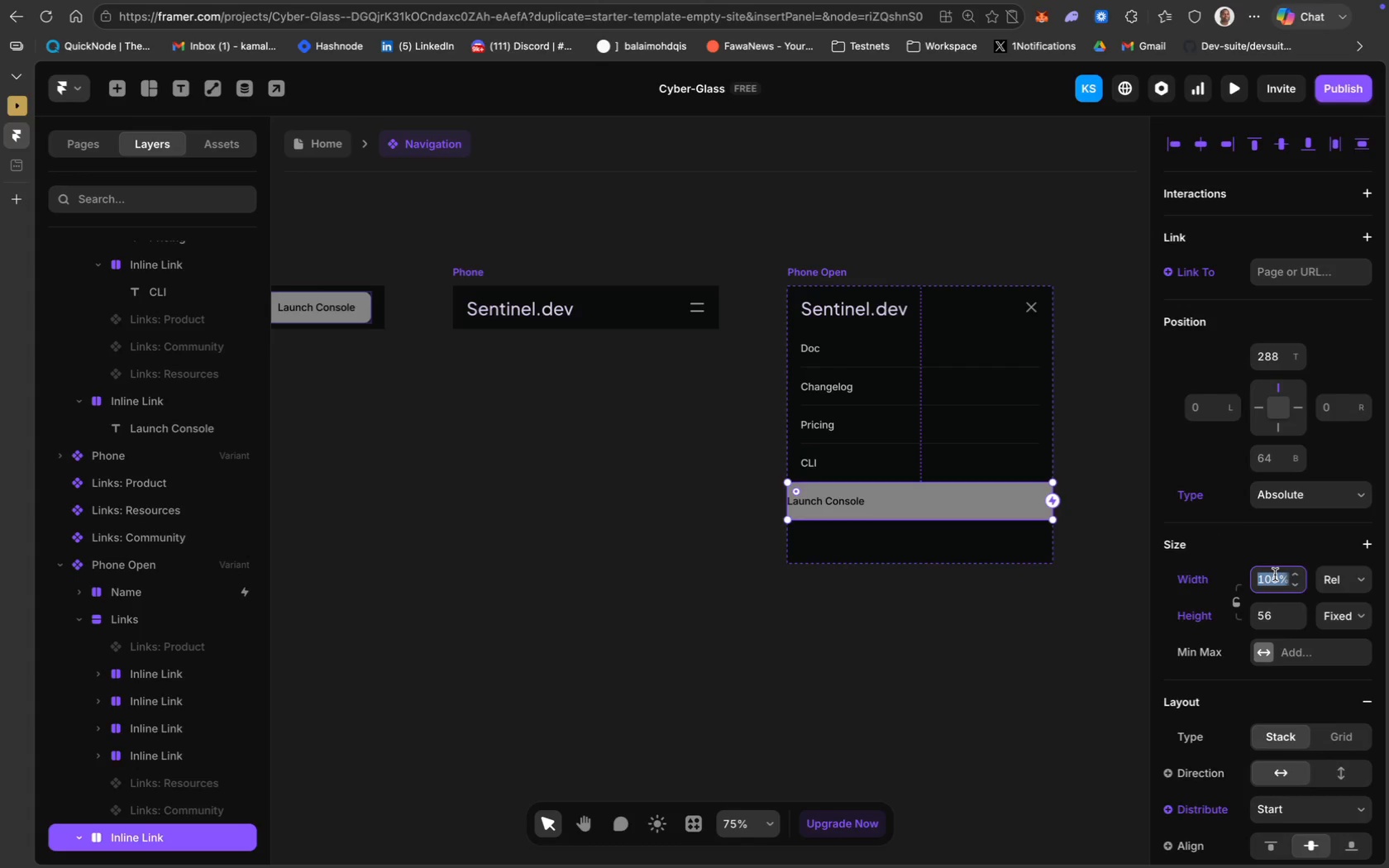 
type(90%)
 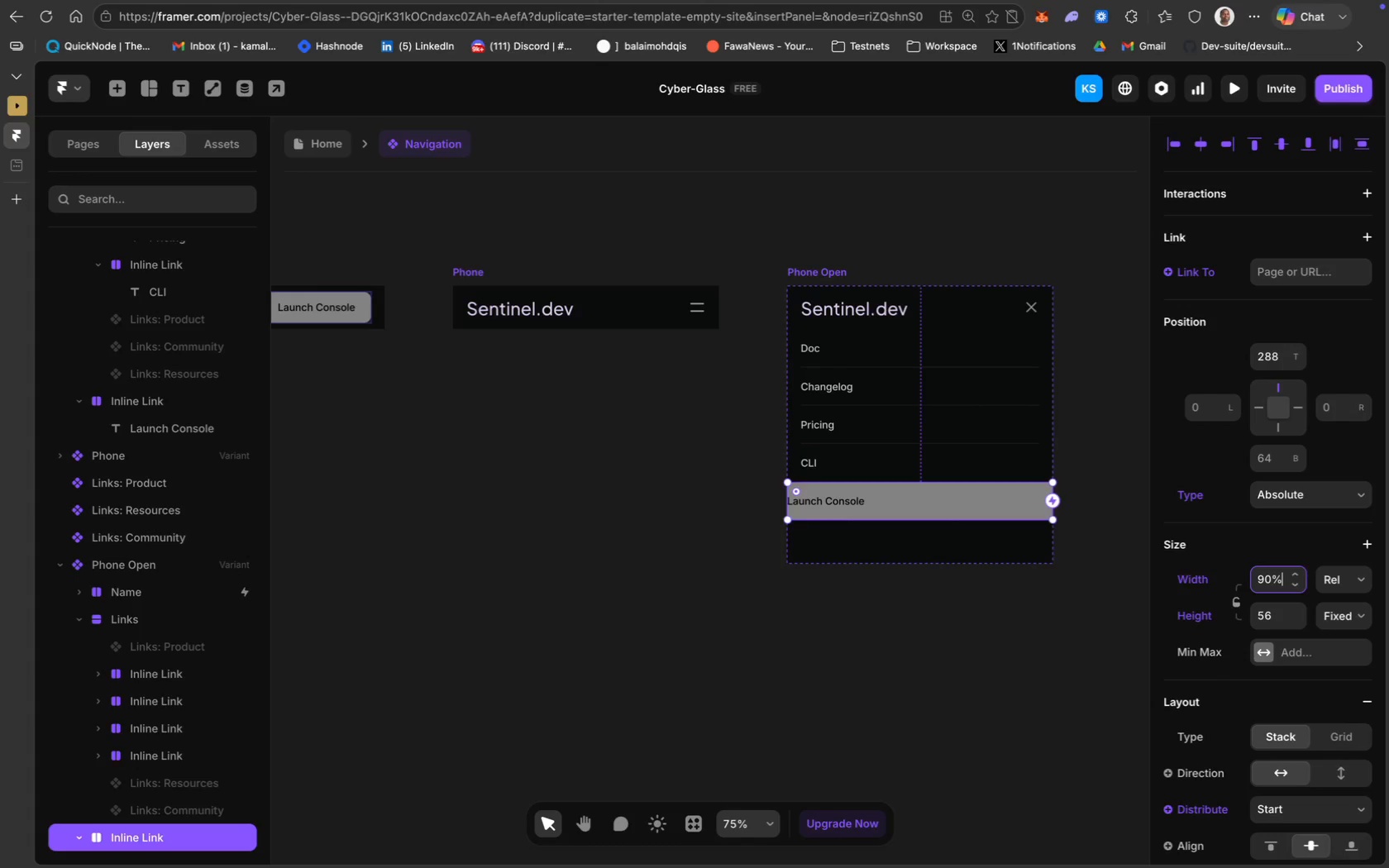 
key(Enter)
 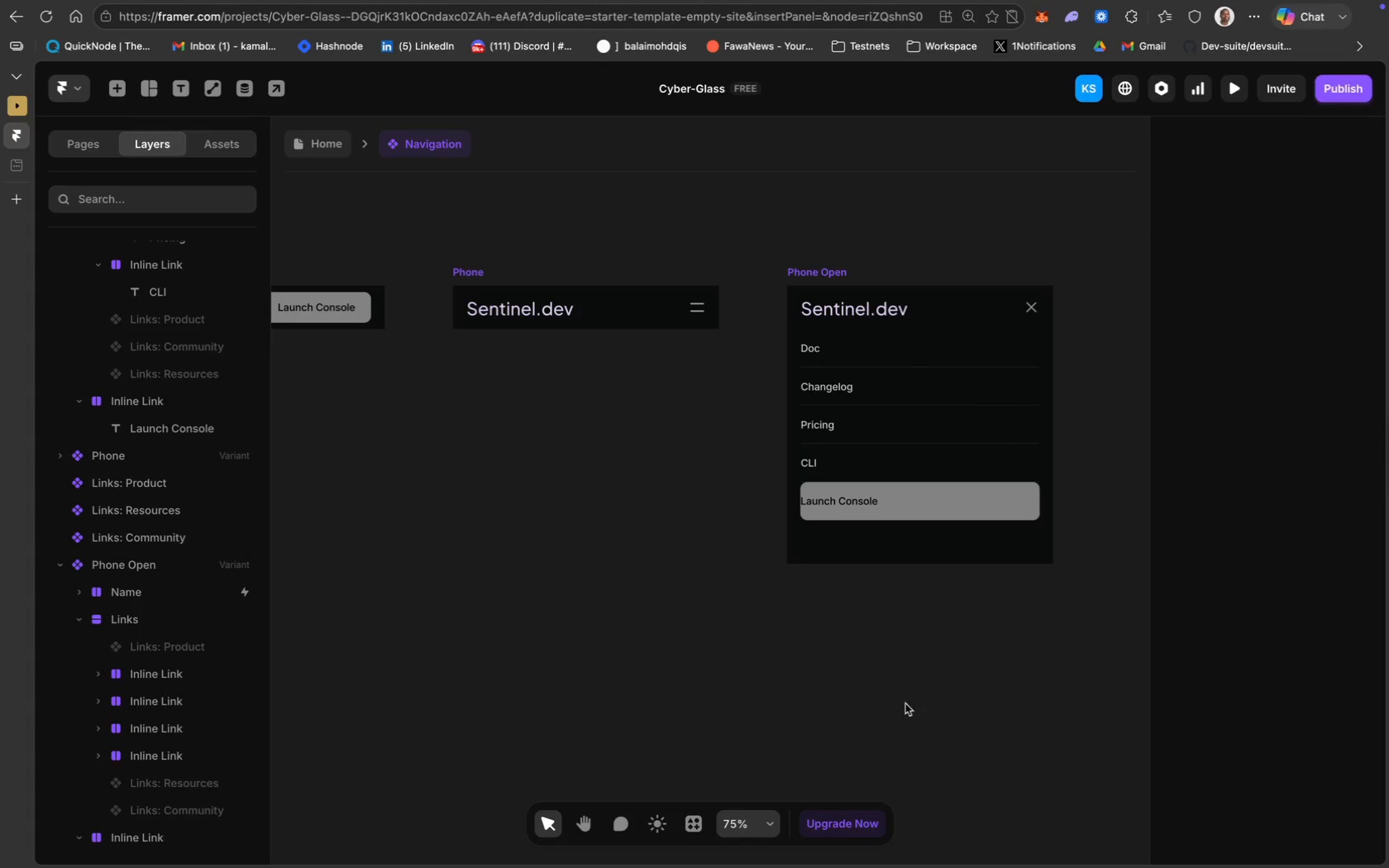 
left_click([850, 504])
 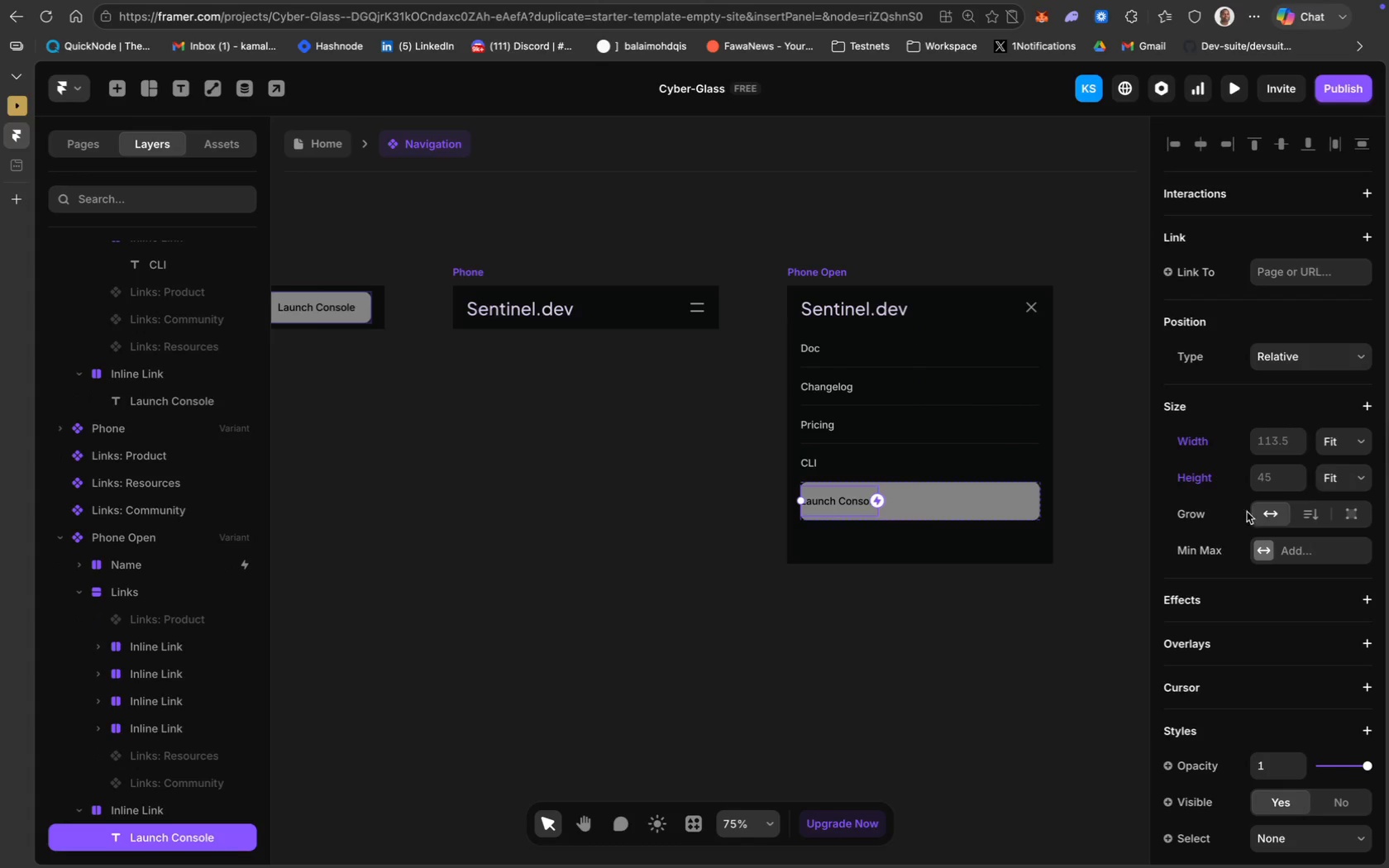 
scroll: coordinate [1252, 674], scroll_direction: down, amount: 70.0
 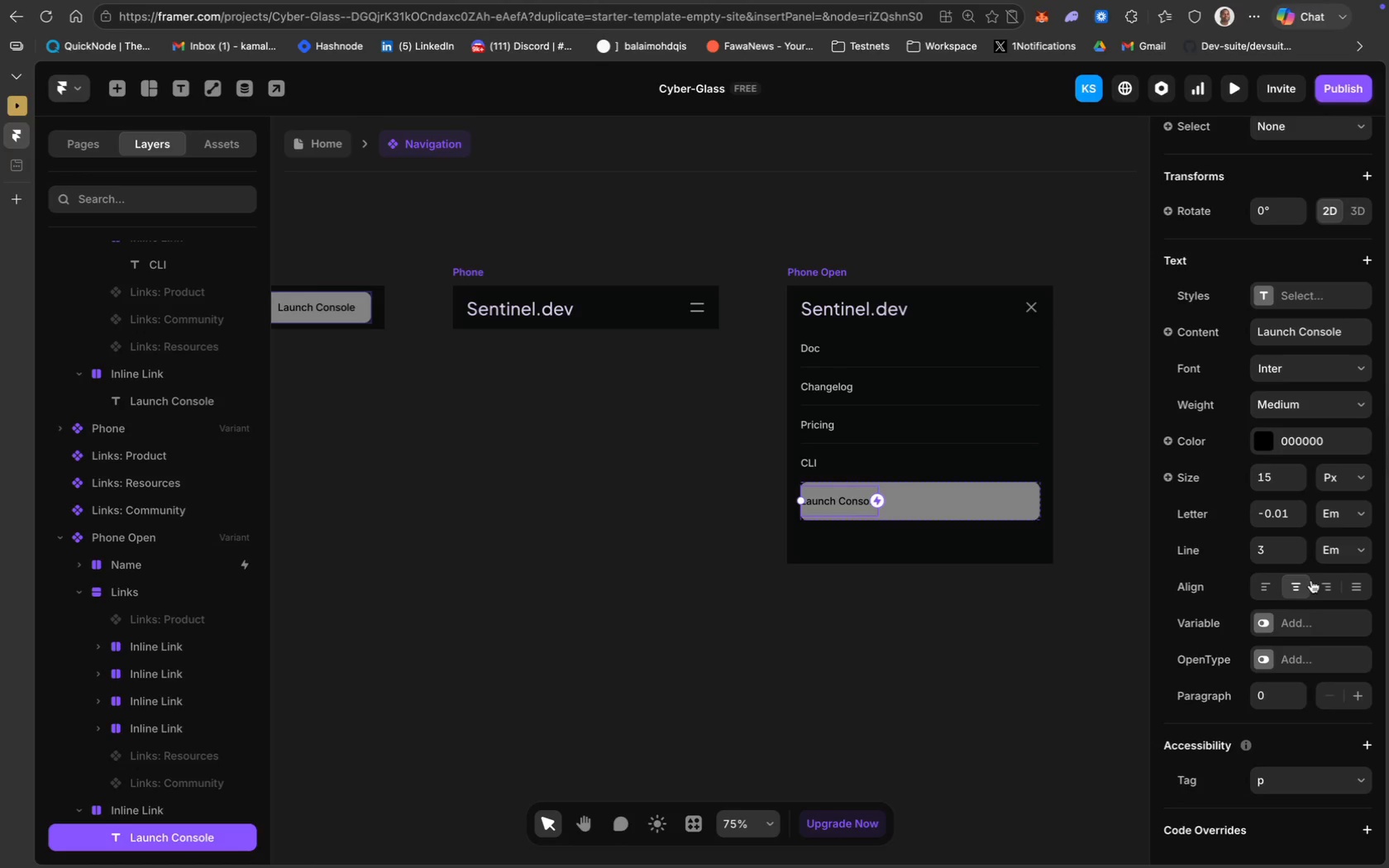 
scroll: coordinate [1317, 377], scroll_direction: up, amount: 52.0
 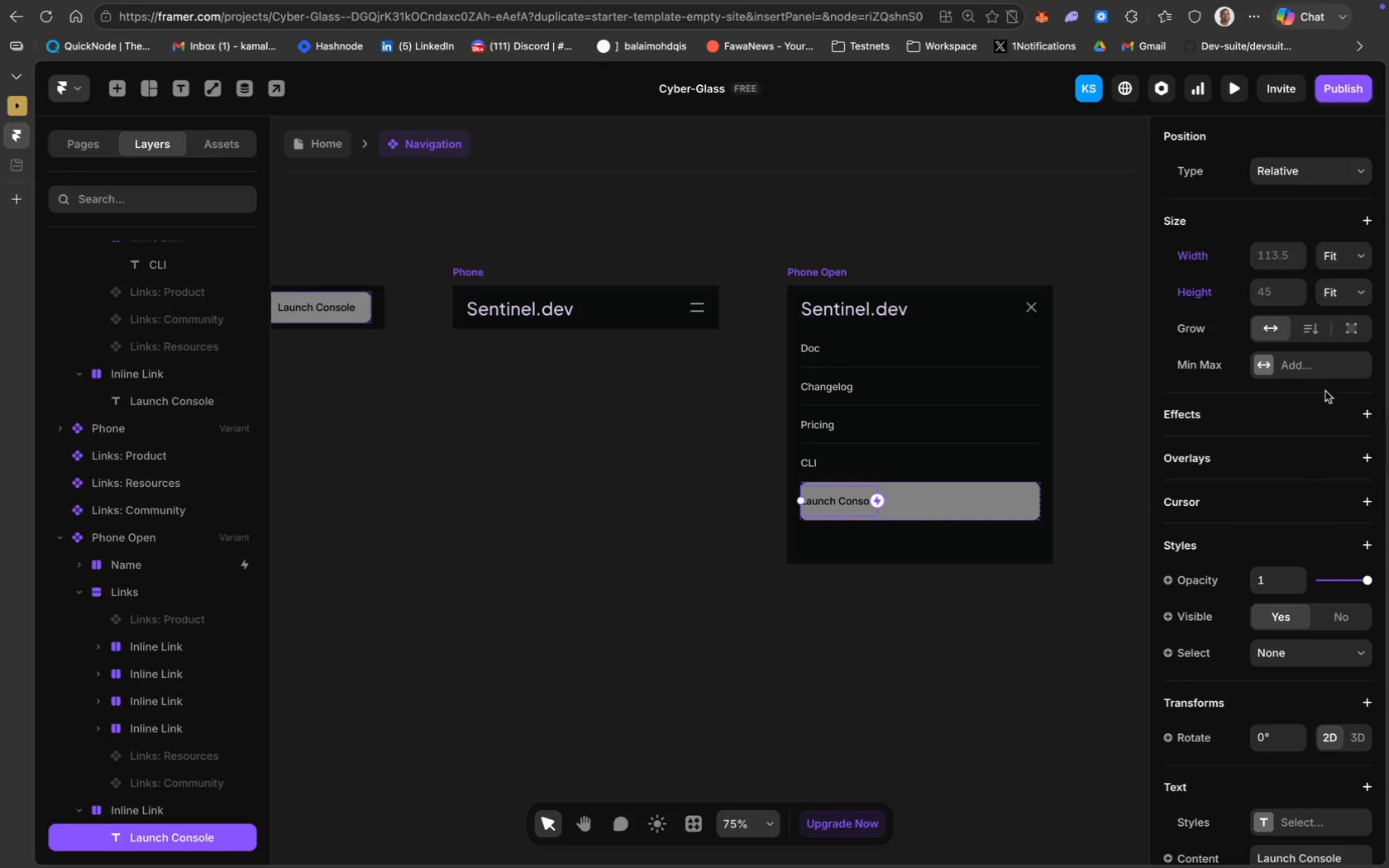 
scroll: coordinate [1347, 440], scroll_direction: down, amount: 9.0
 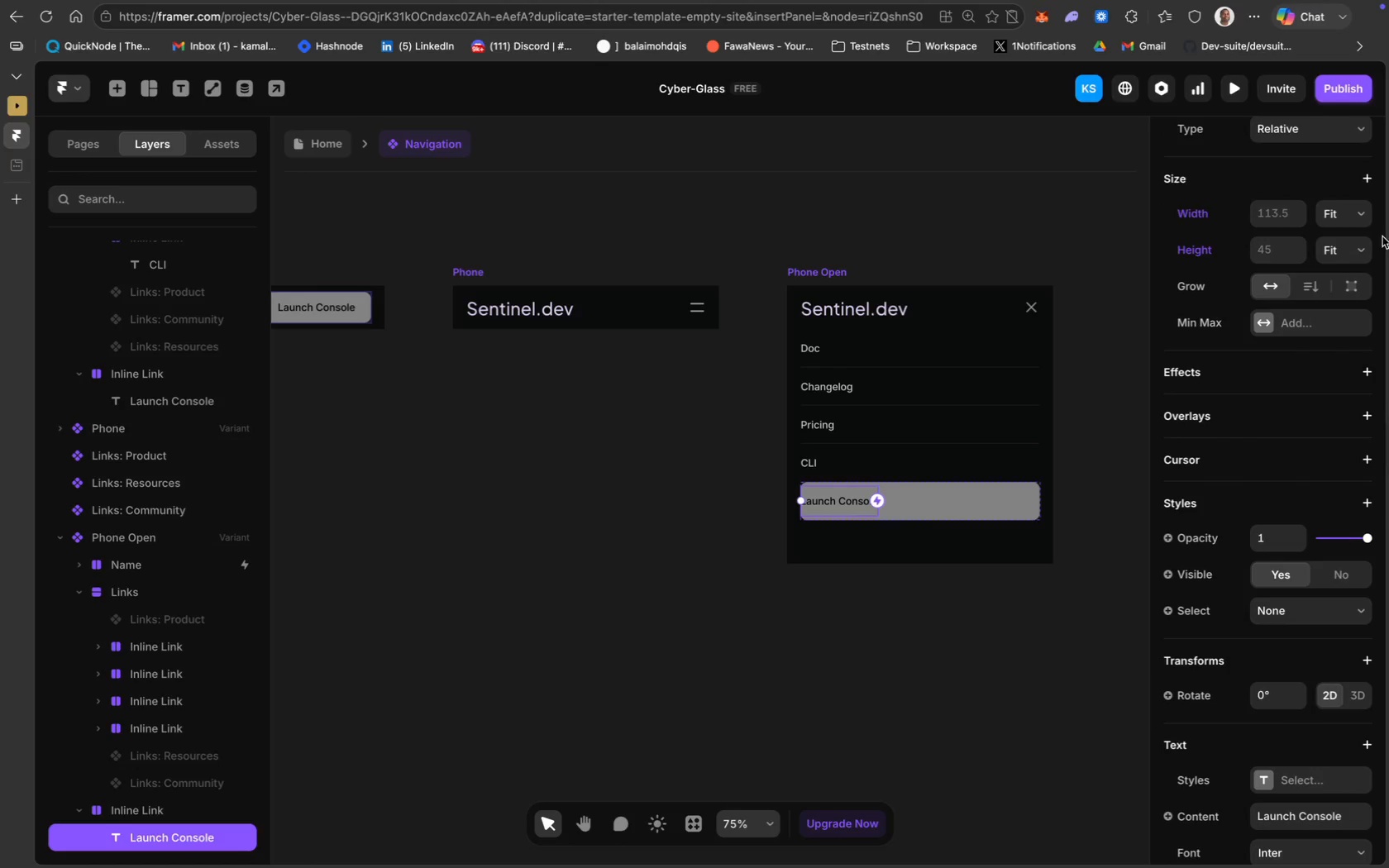 
left_click([1359, 218])
 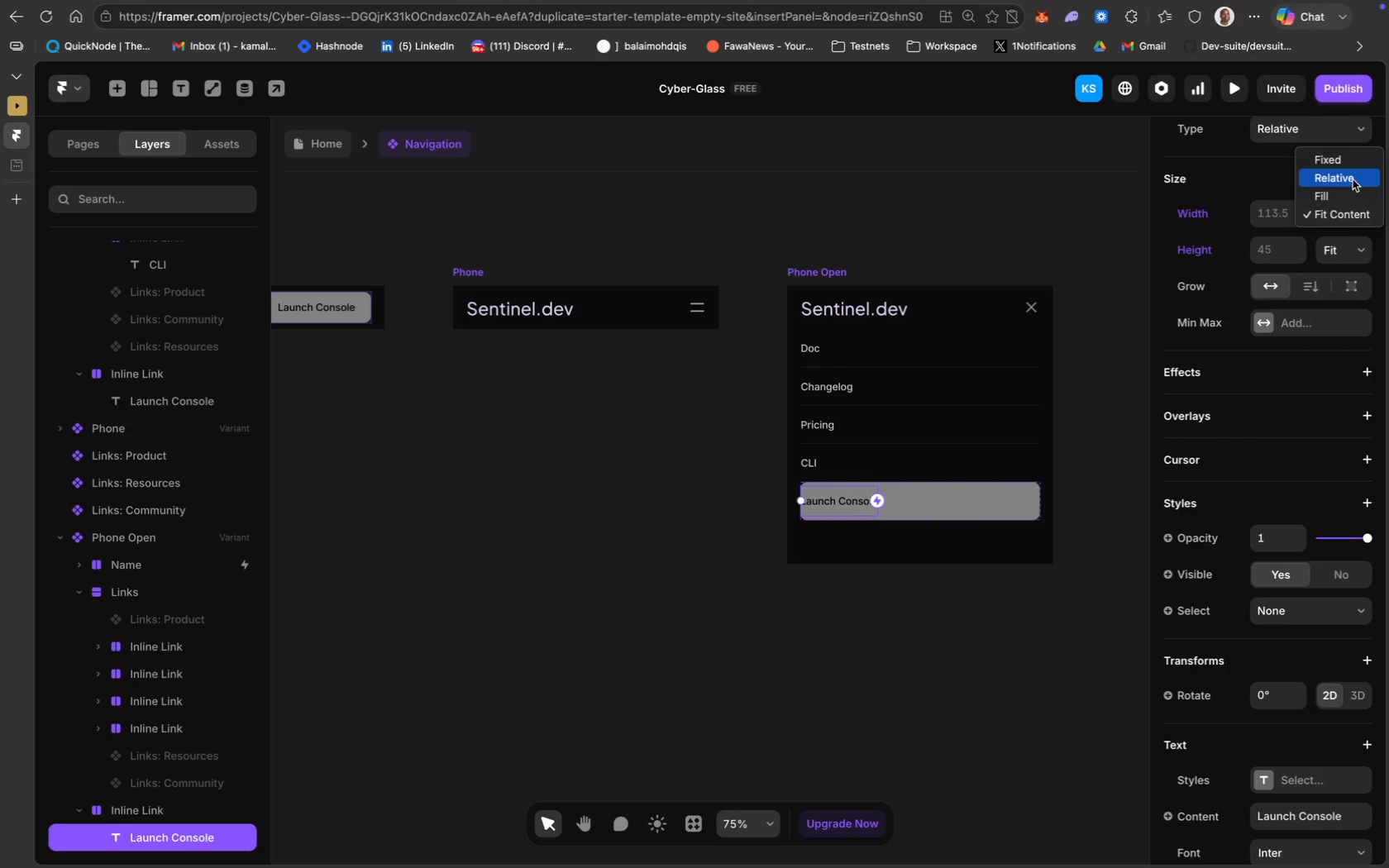 
left_click([1353, 179])
 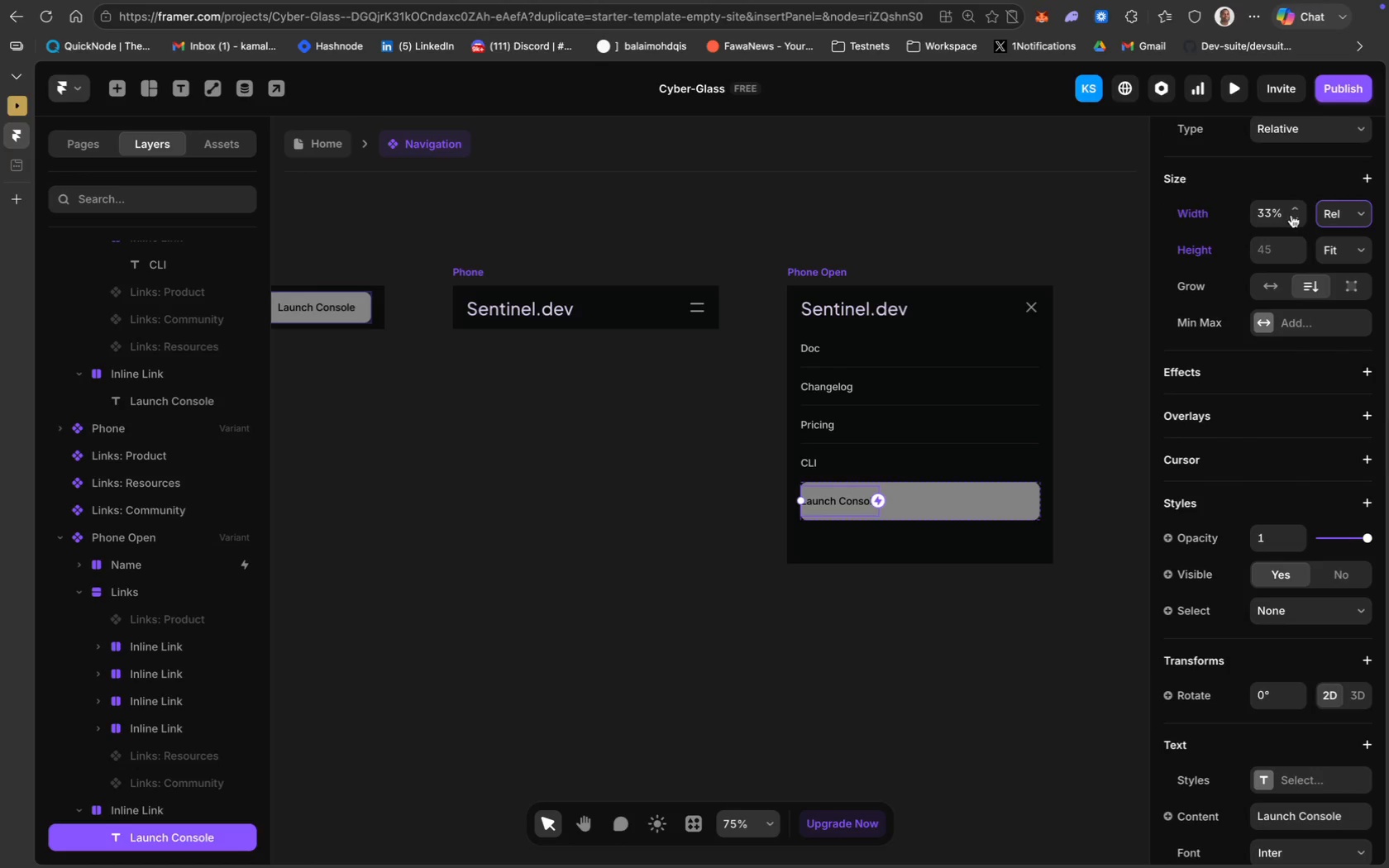 
left_click([1281, 212])
 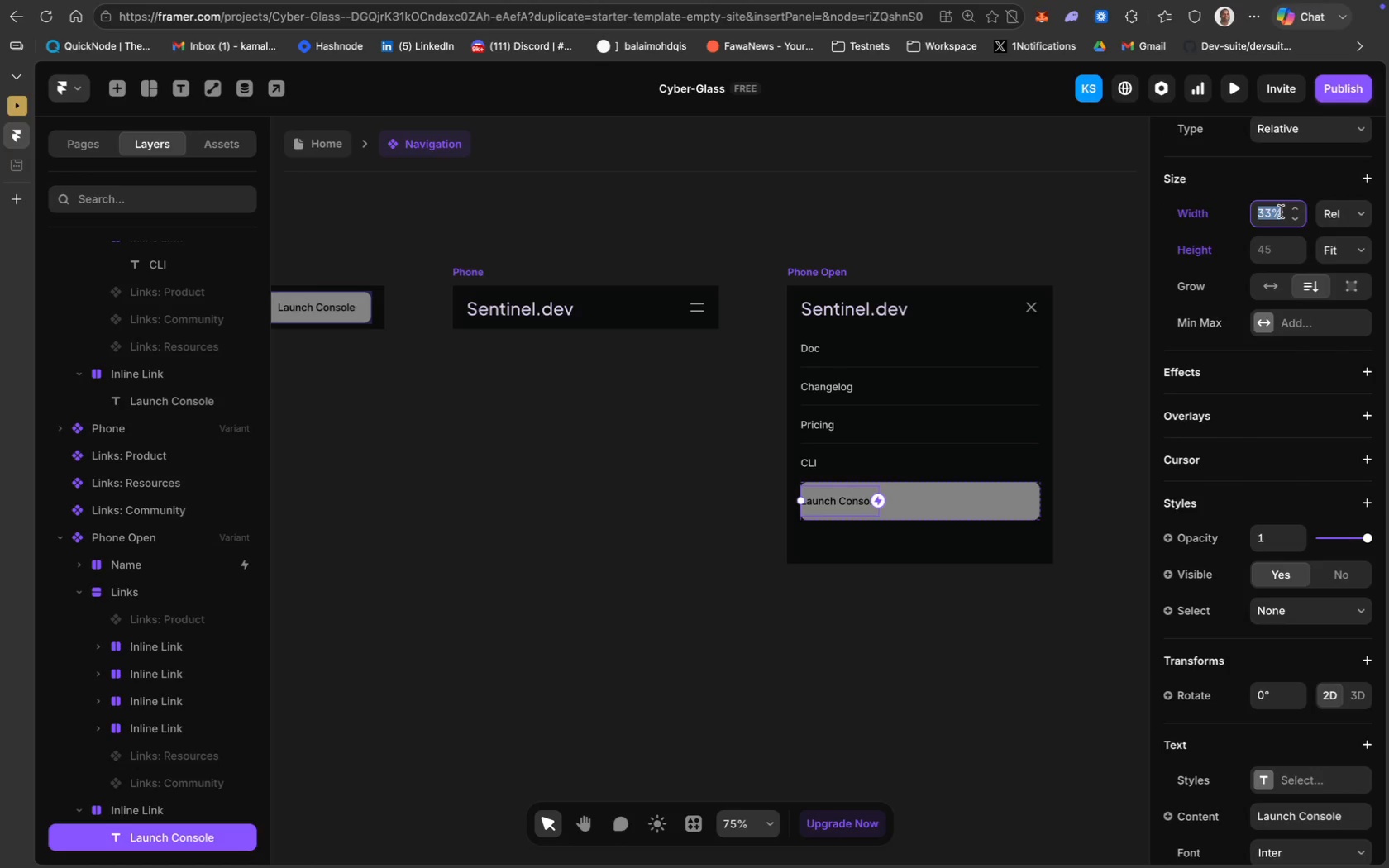 
type(90%)
 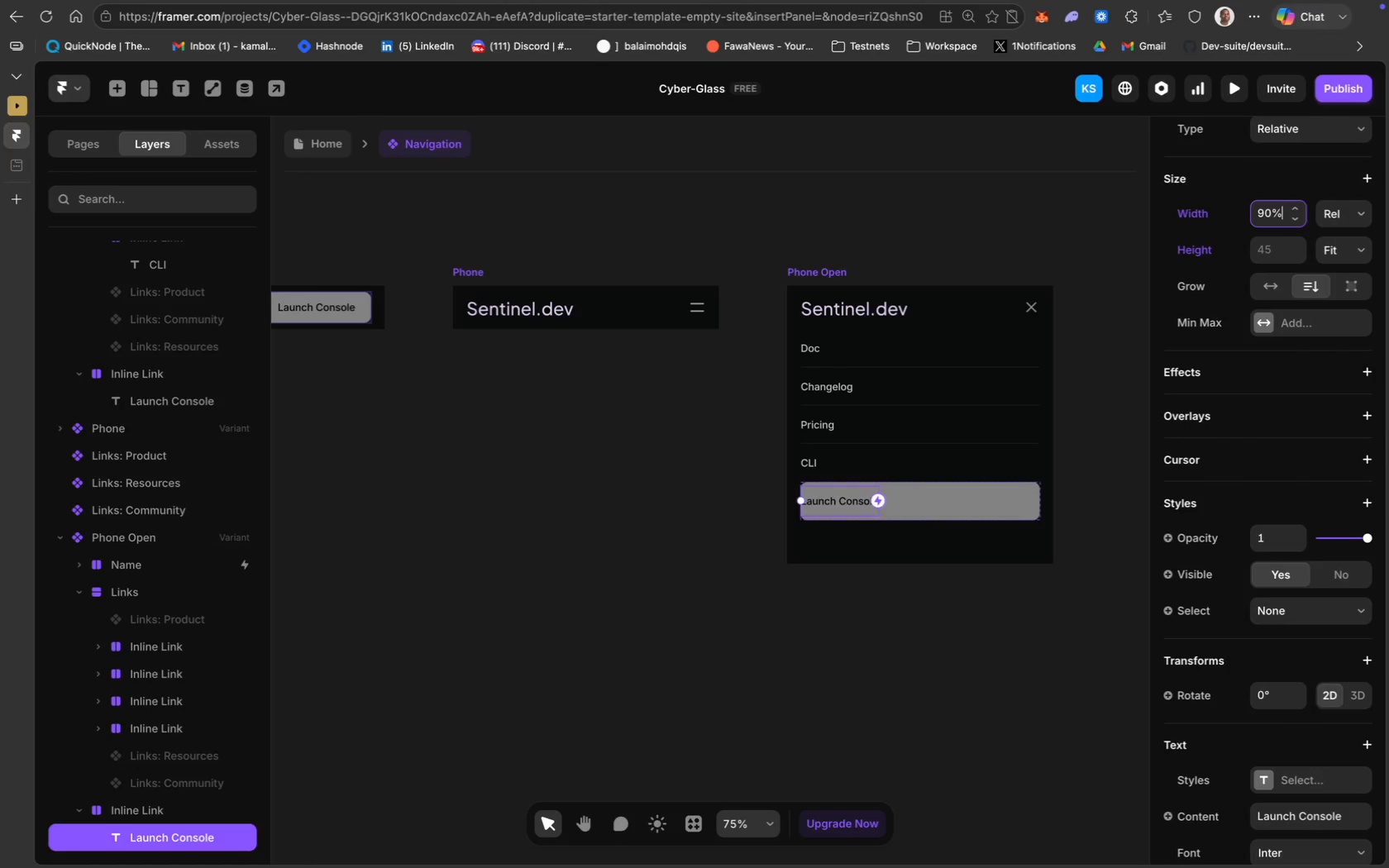 
 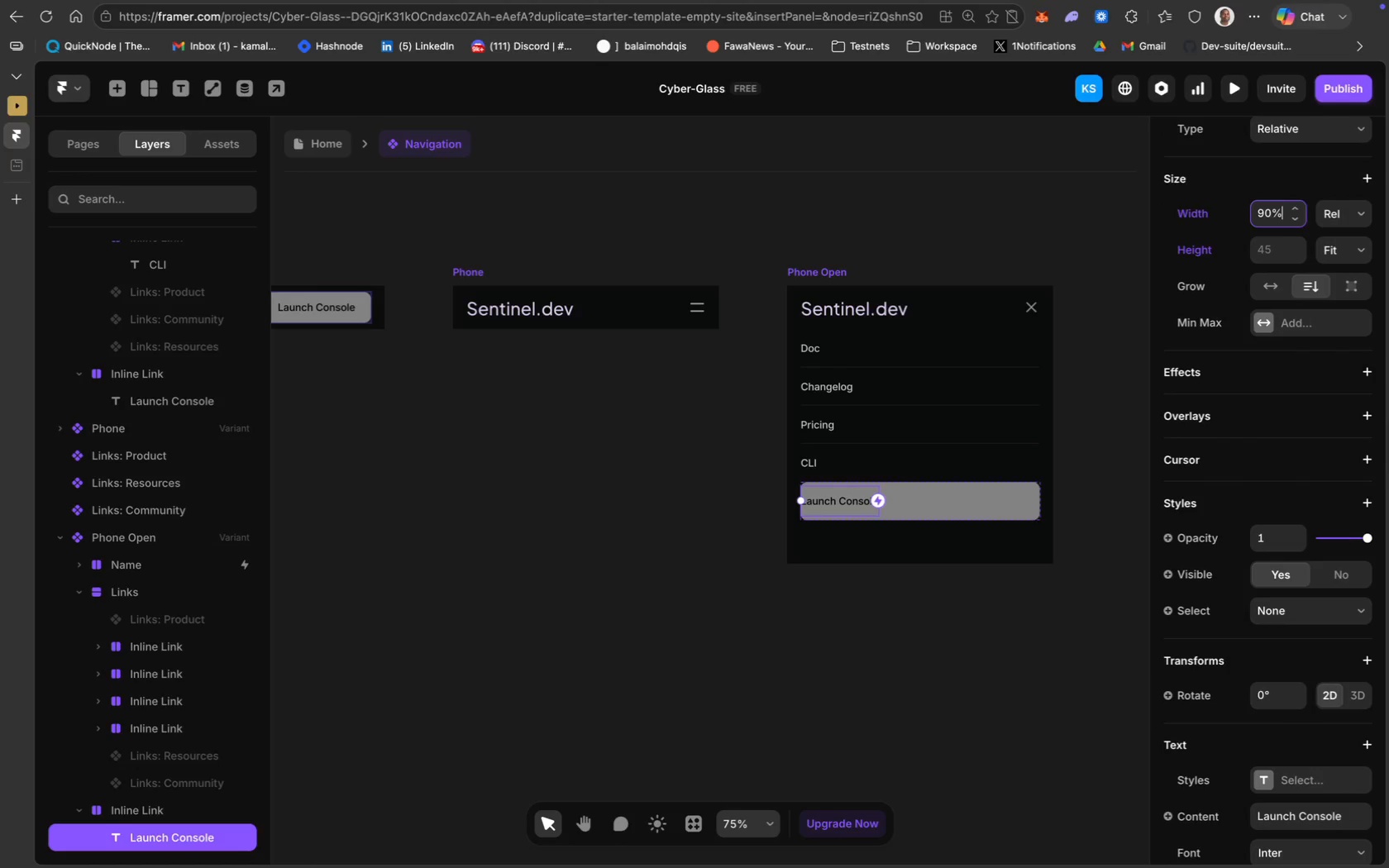 
key(Enter)
 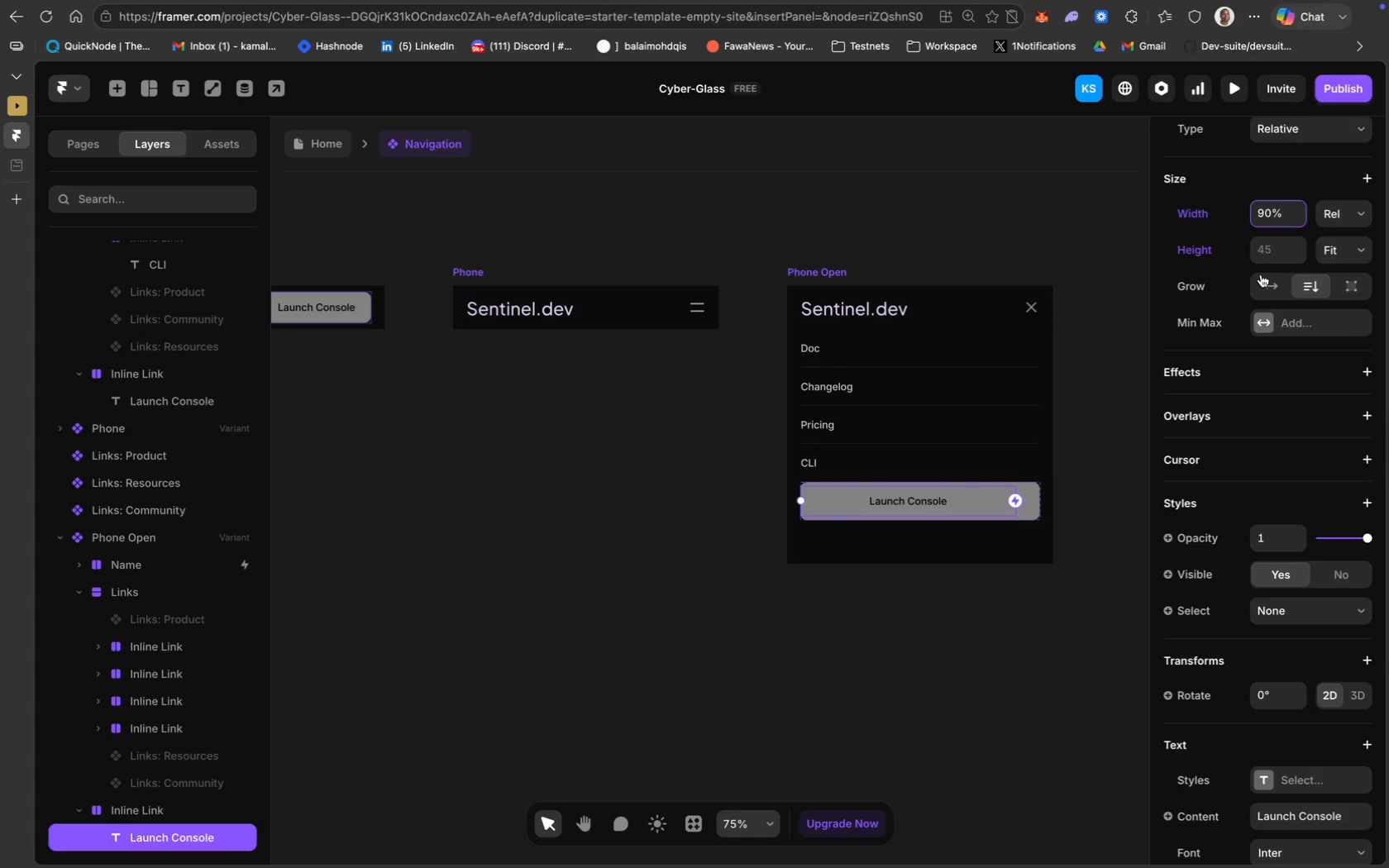 
key(Meta+CommandLeft)
 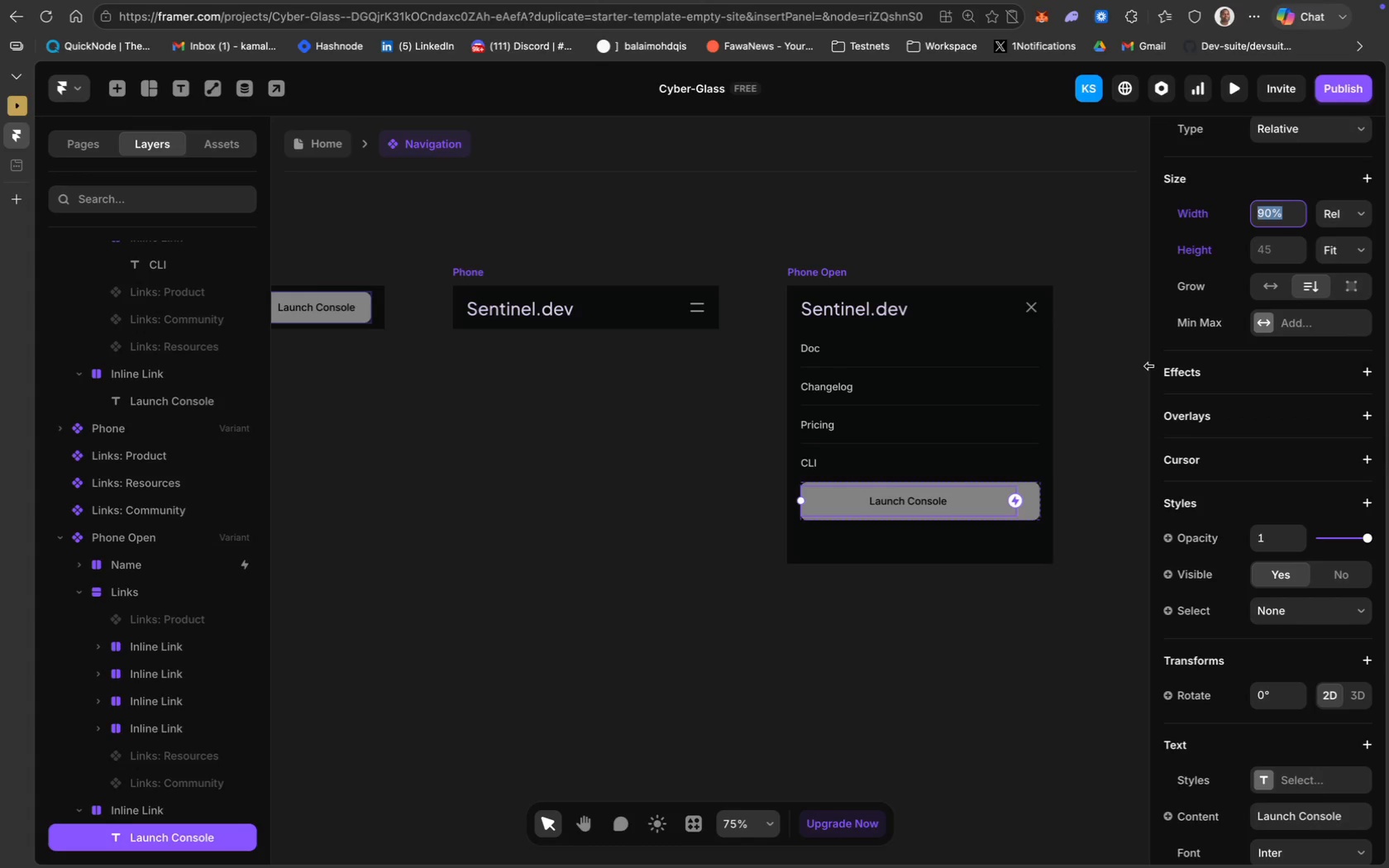 
key(Meta+A)
 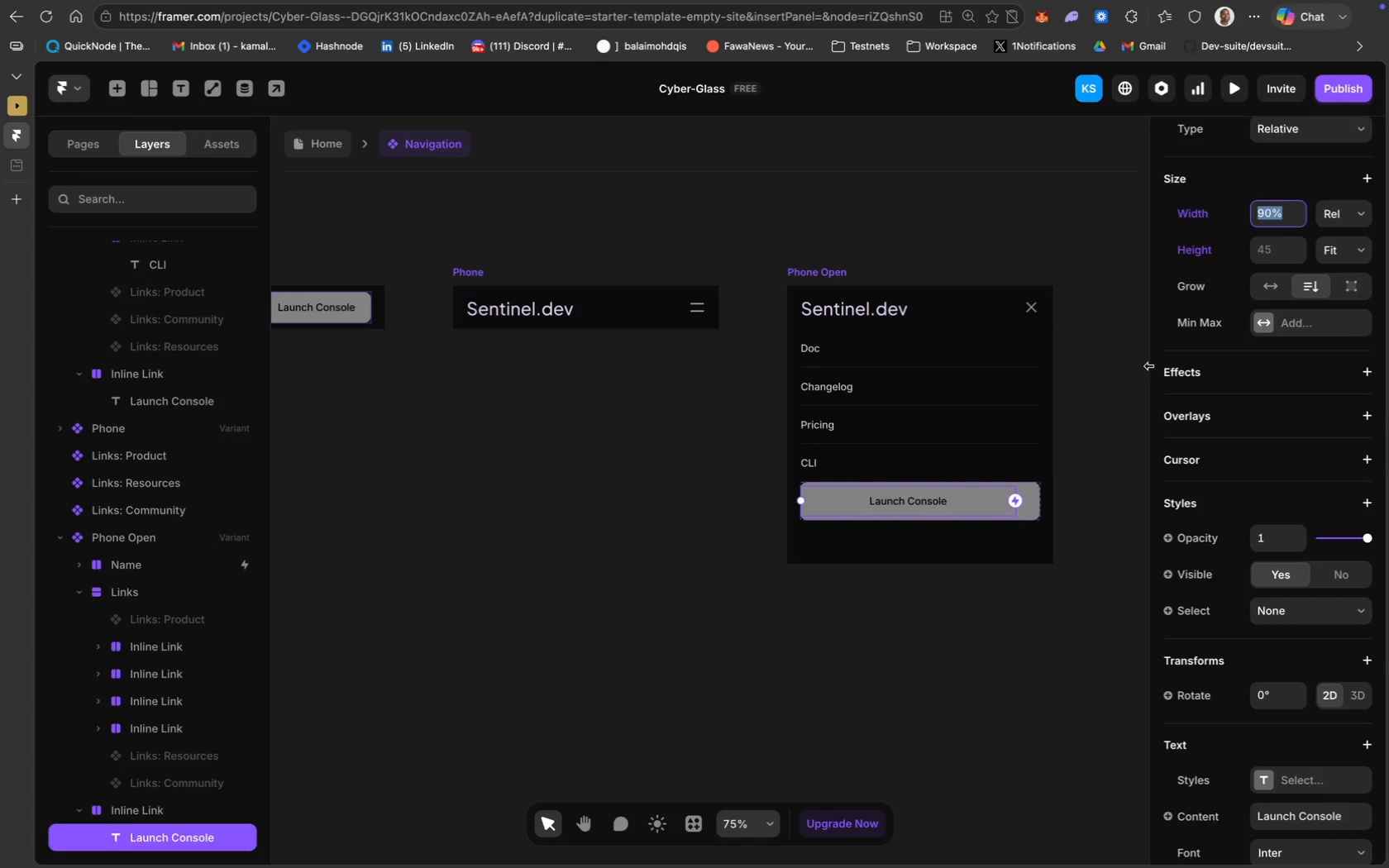 
type(100%)
 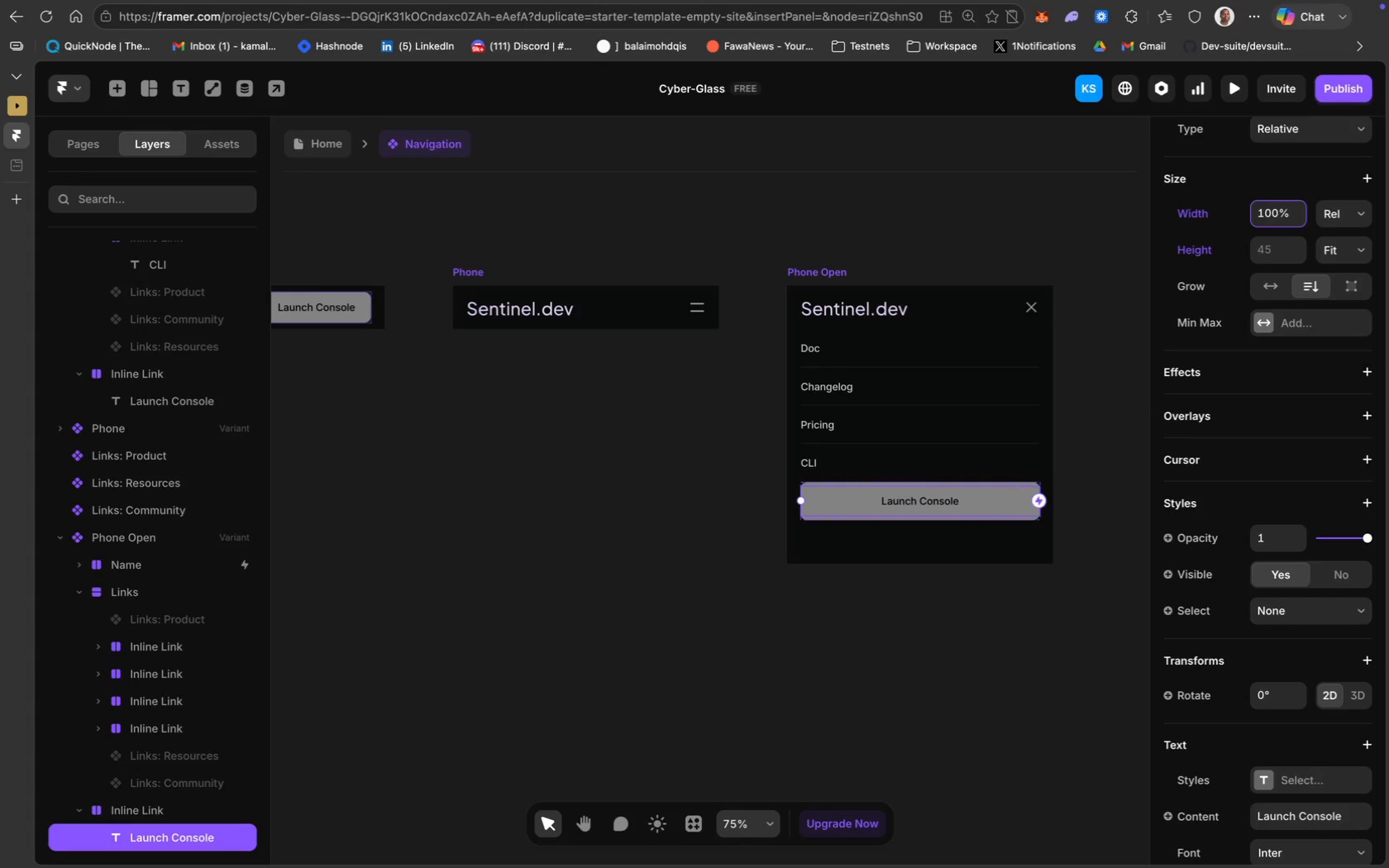 
 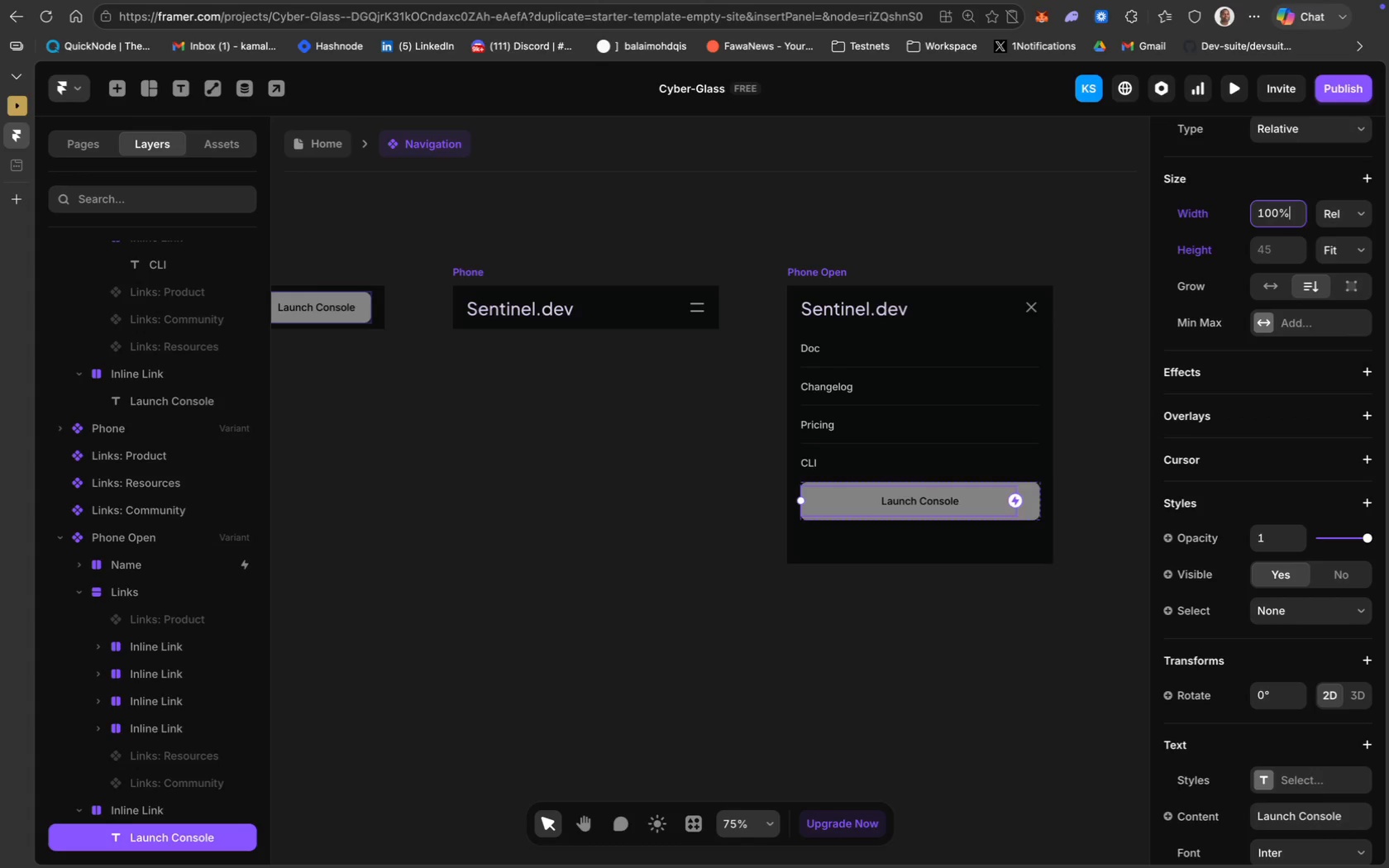 
key(Enter)
 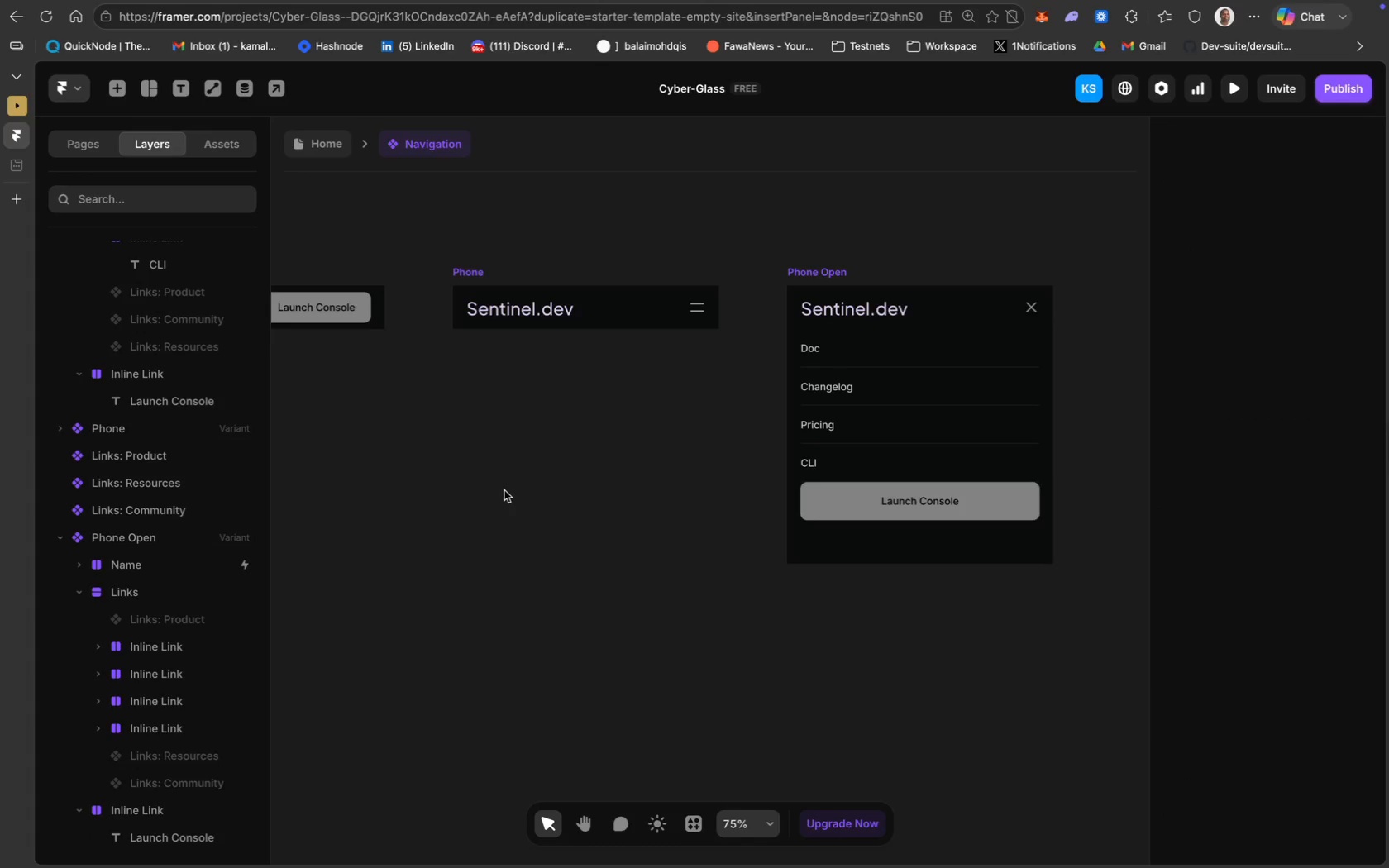 
scroll: coordinate [504, 490], scroll_direction: up, amount: 46.0
 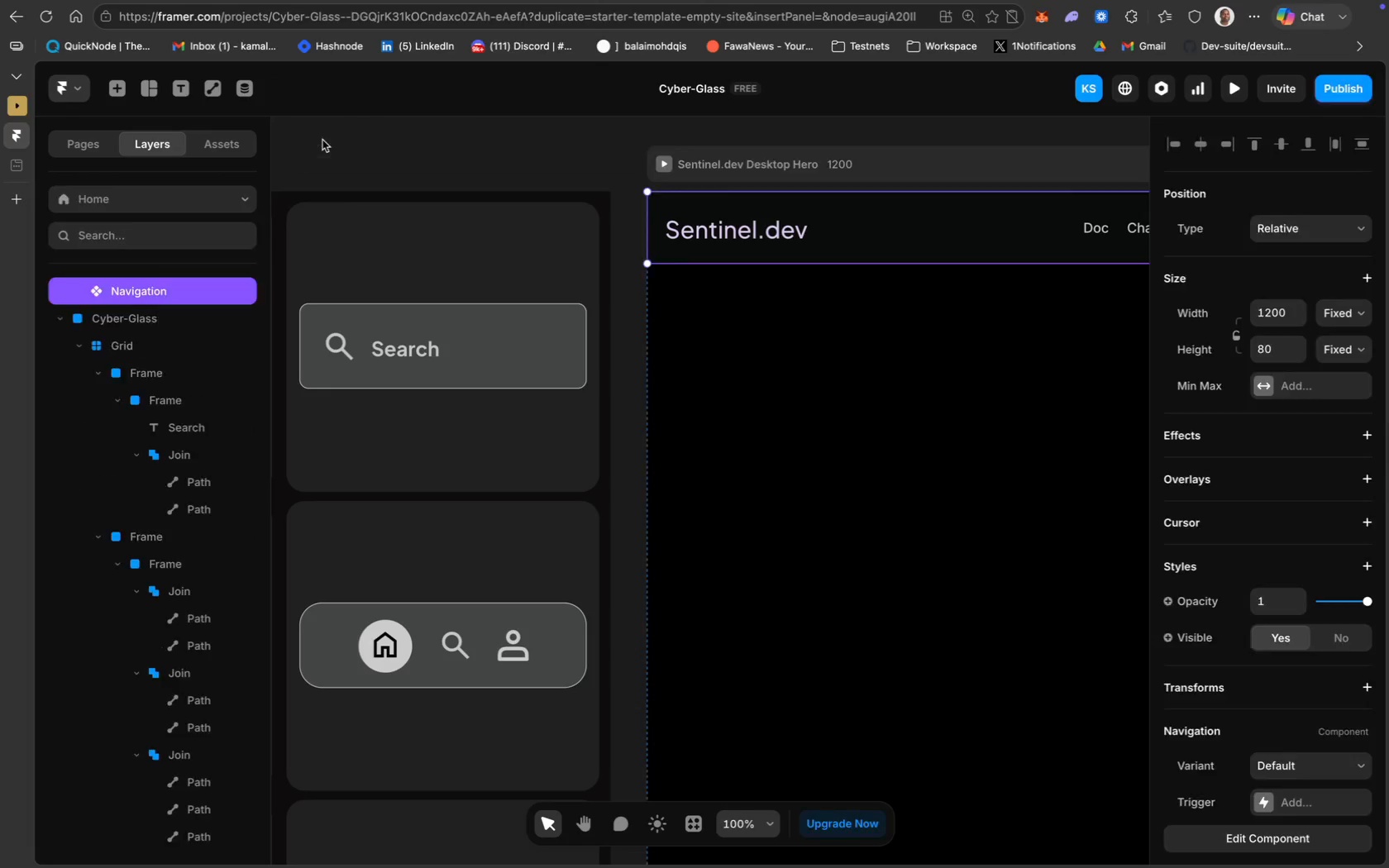 
scroll: coordinate [522, 283], scroll_direction: down, amount: 38.0
 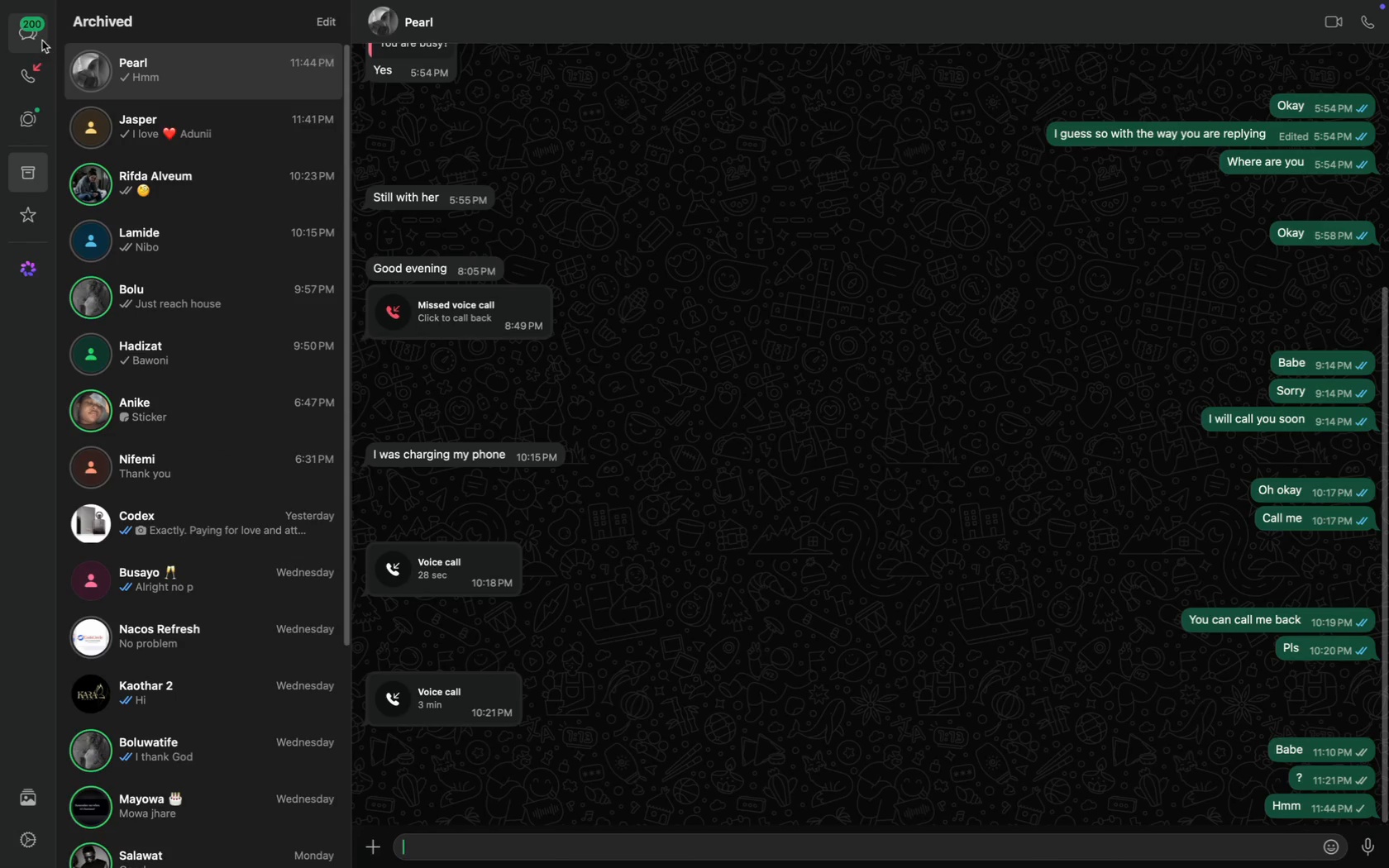 
left_click([189, 155])
 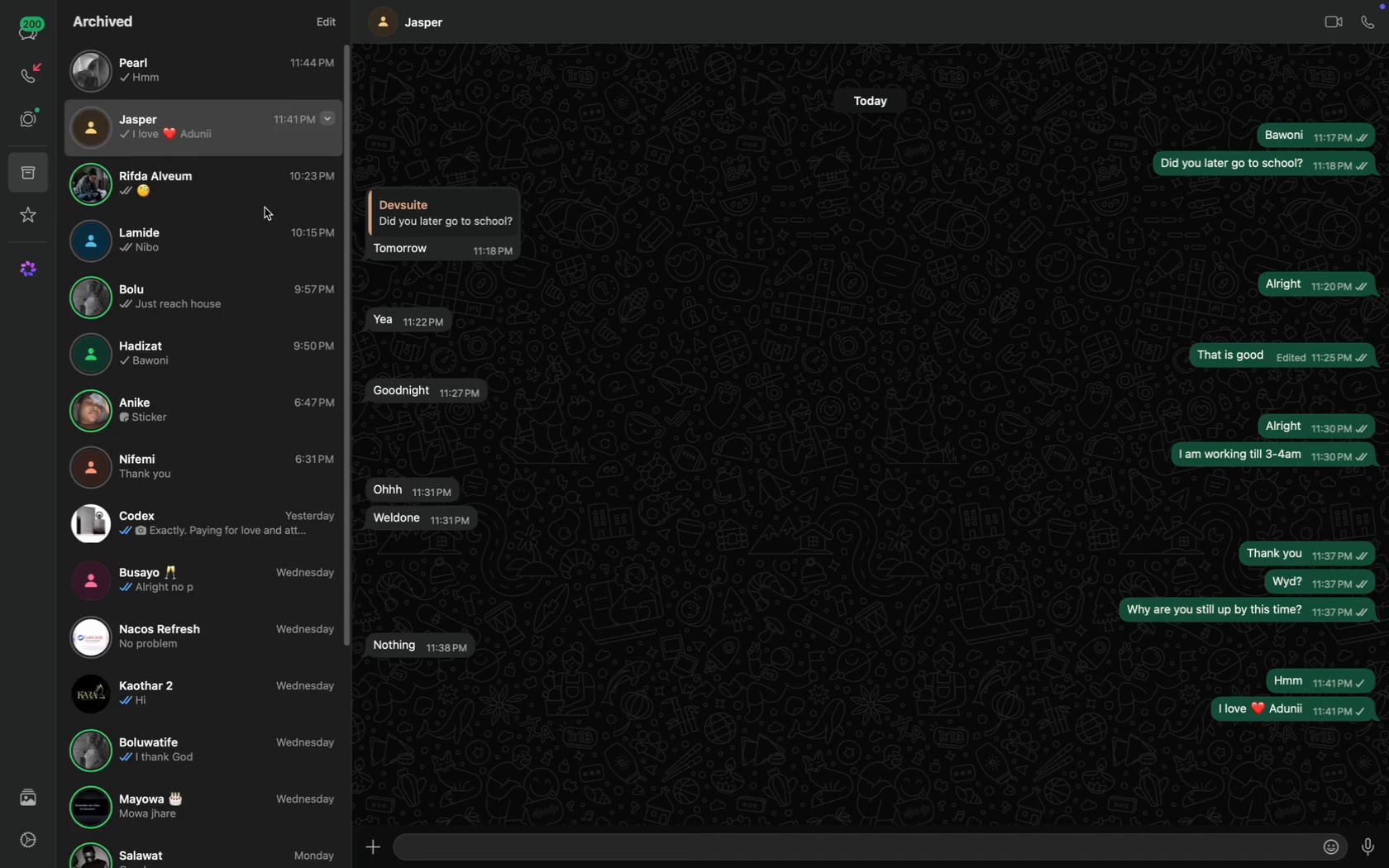 
type(BBawoni)
 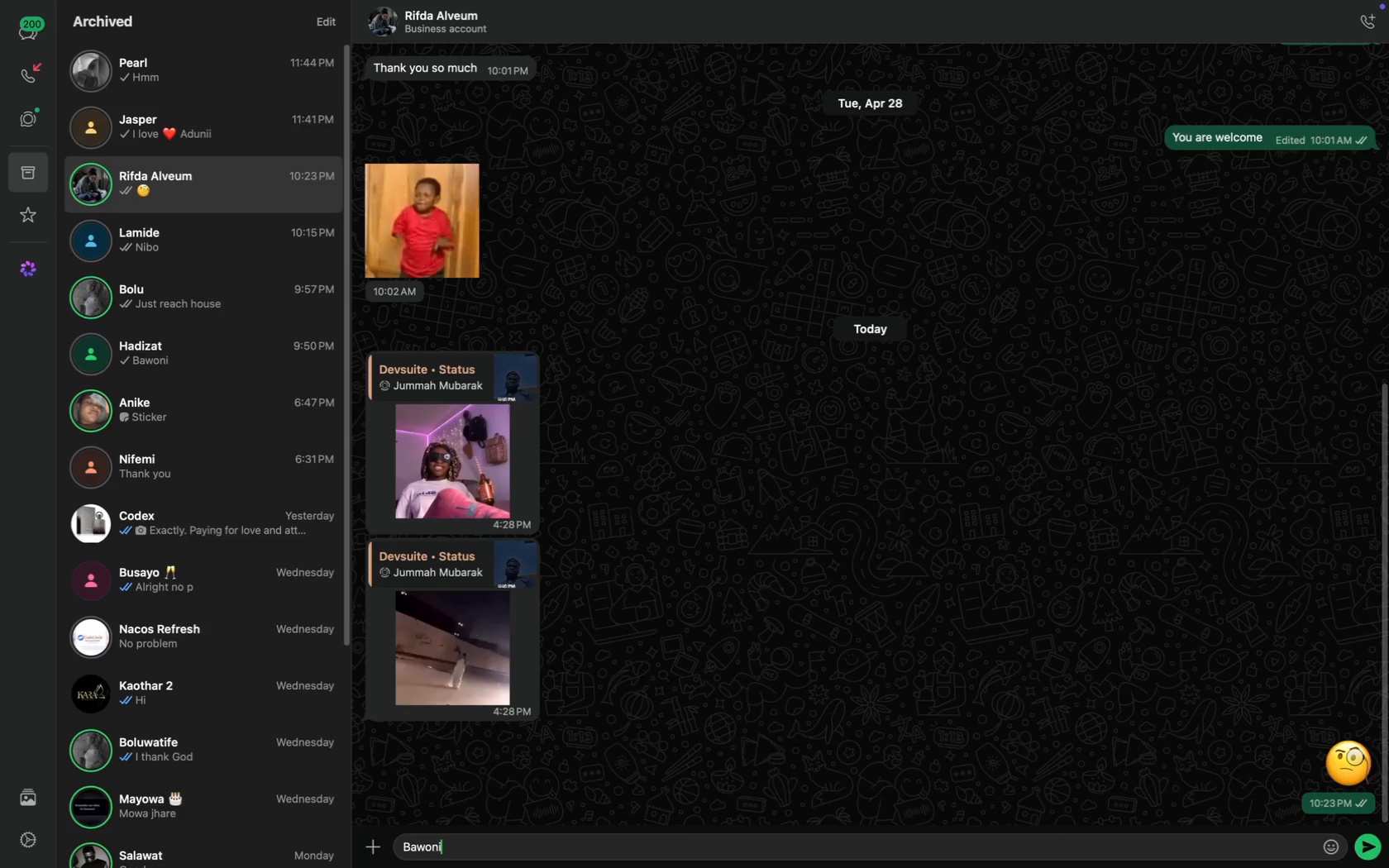 
key(Enter)
 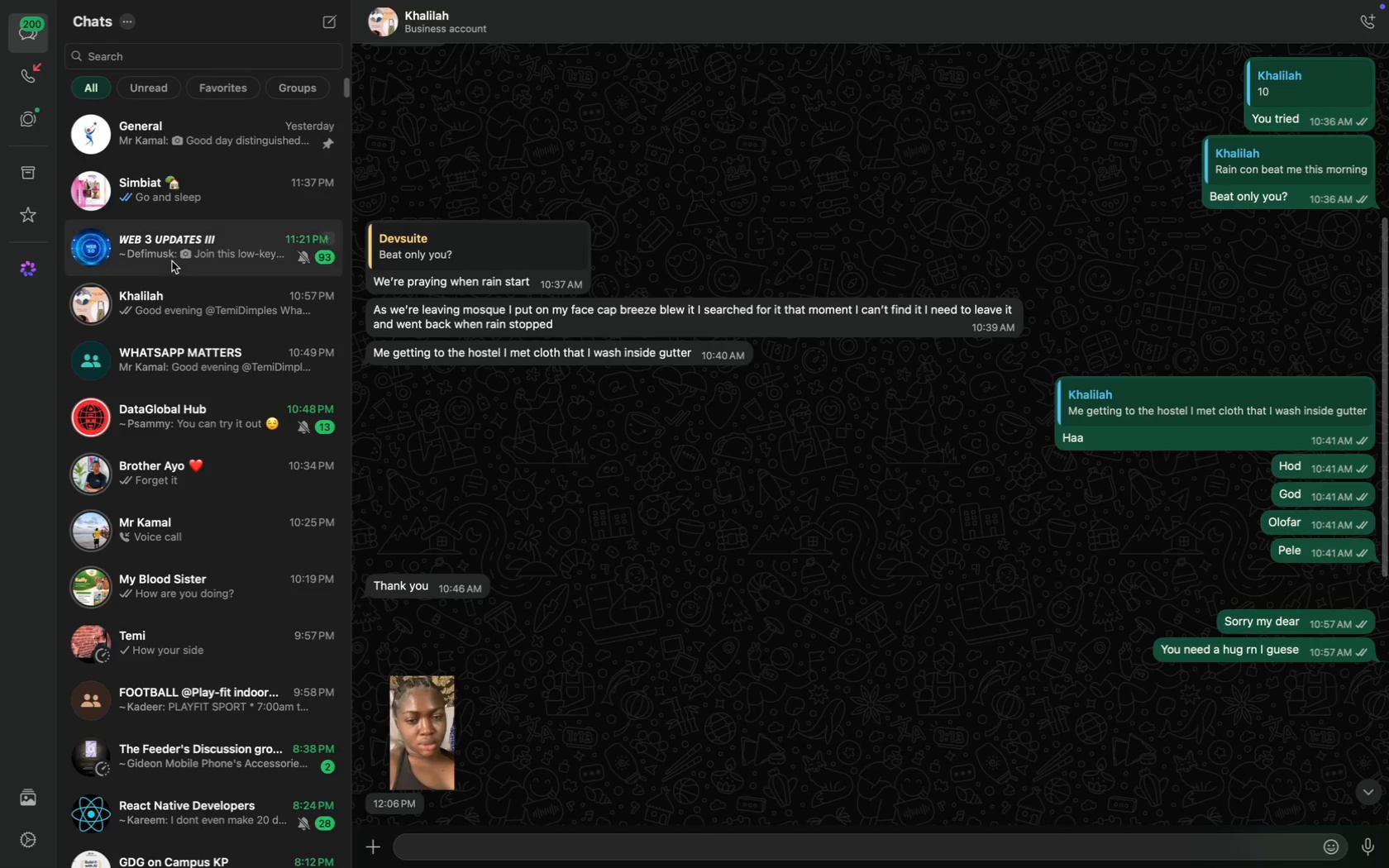 
left_click([234, 199])
 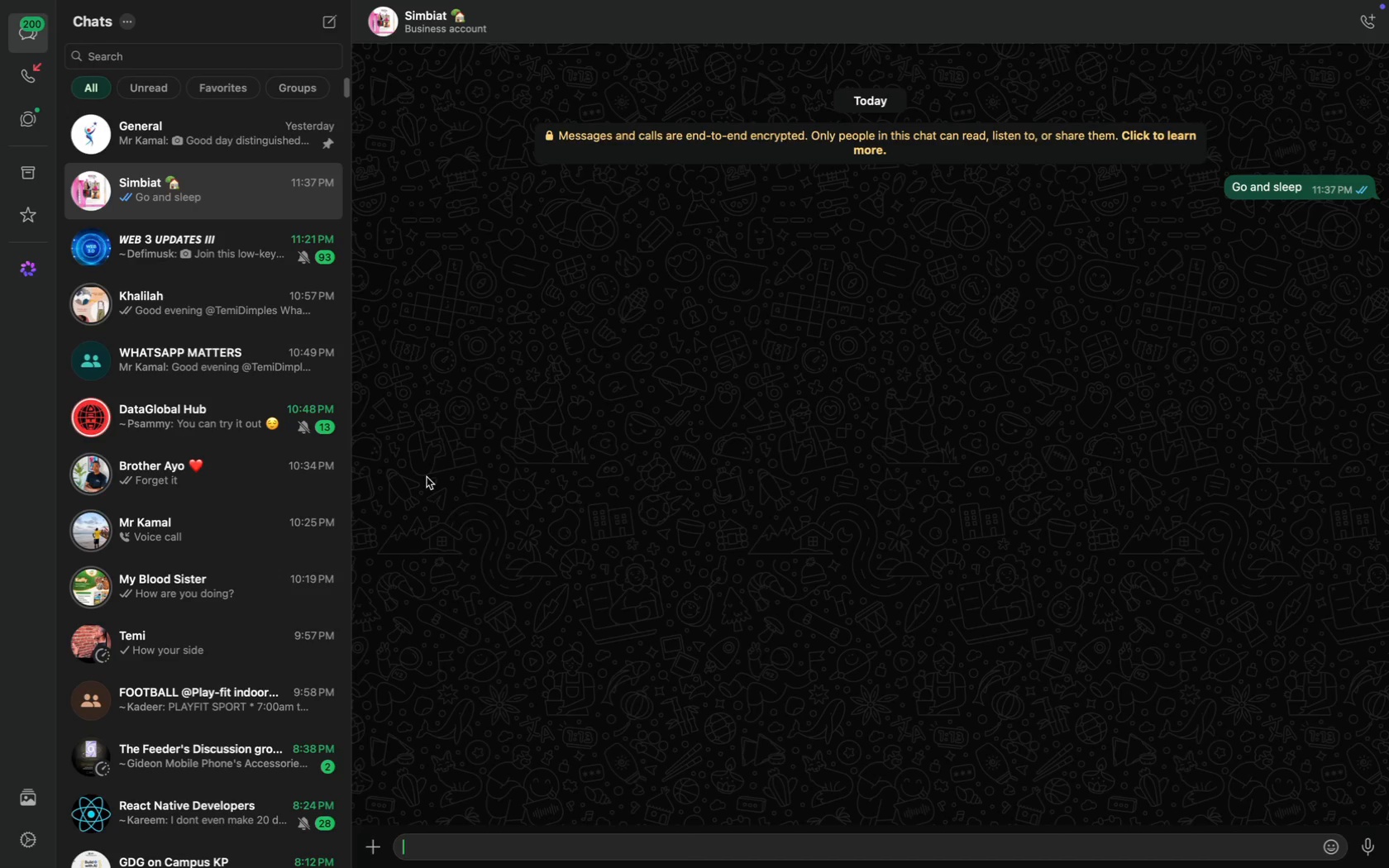 
key(CapsLock)
 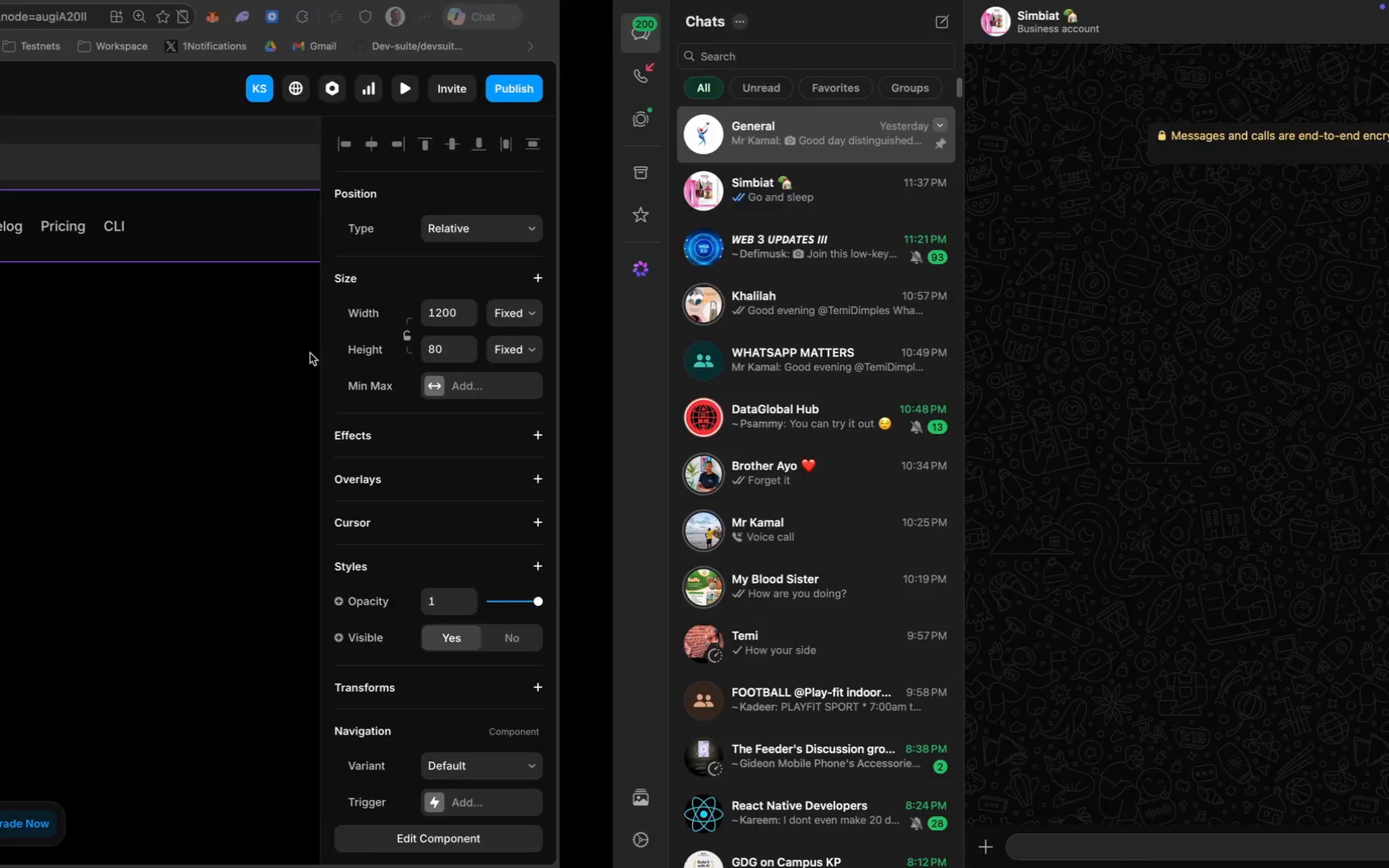 
scroll: coordinate [461, 347], scroll_direction: down, amount: 7.0
 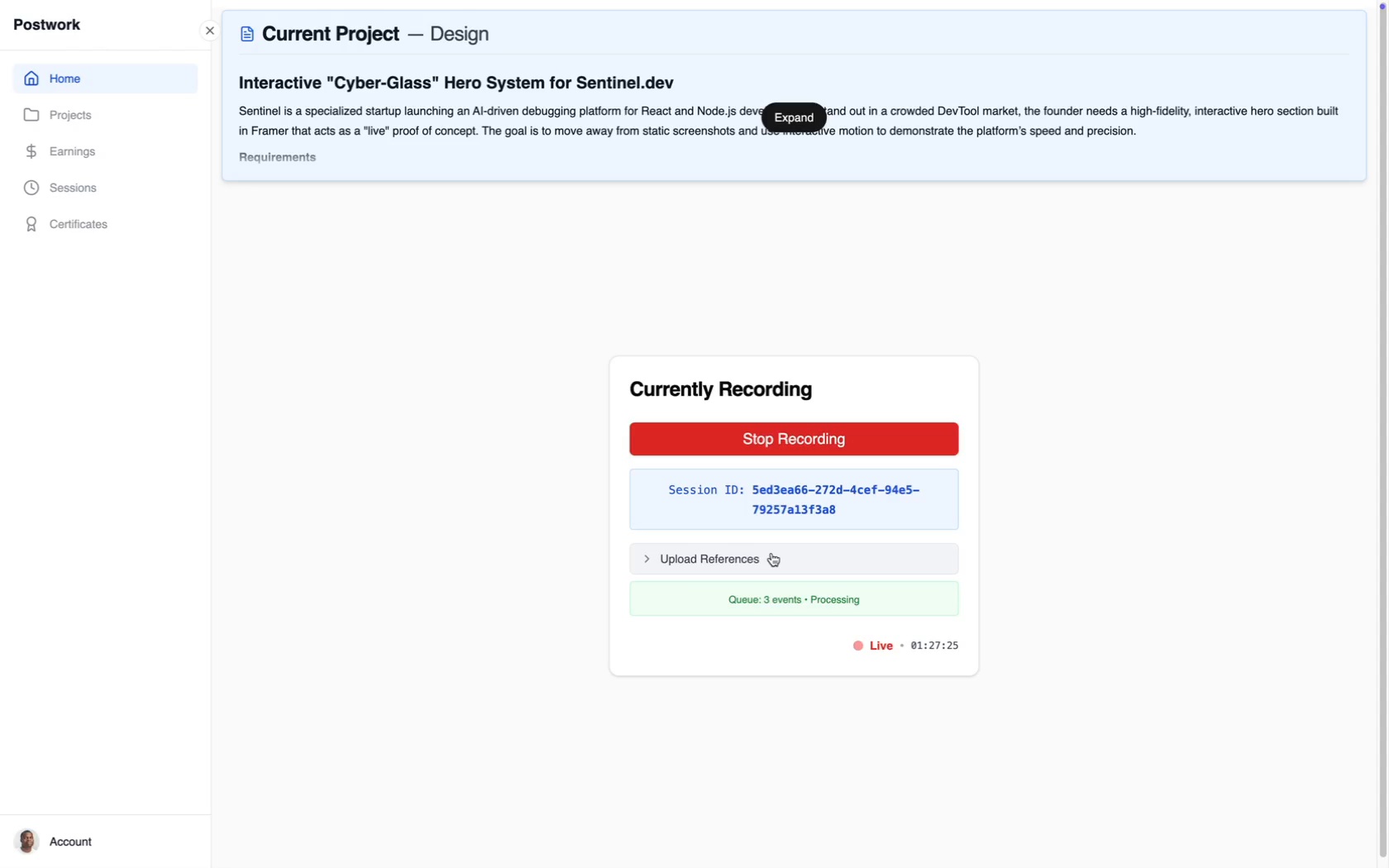 
wait(26.3)
 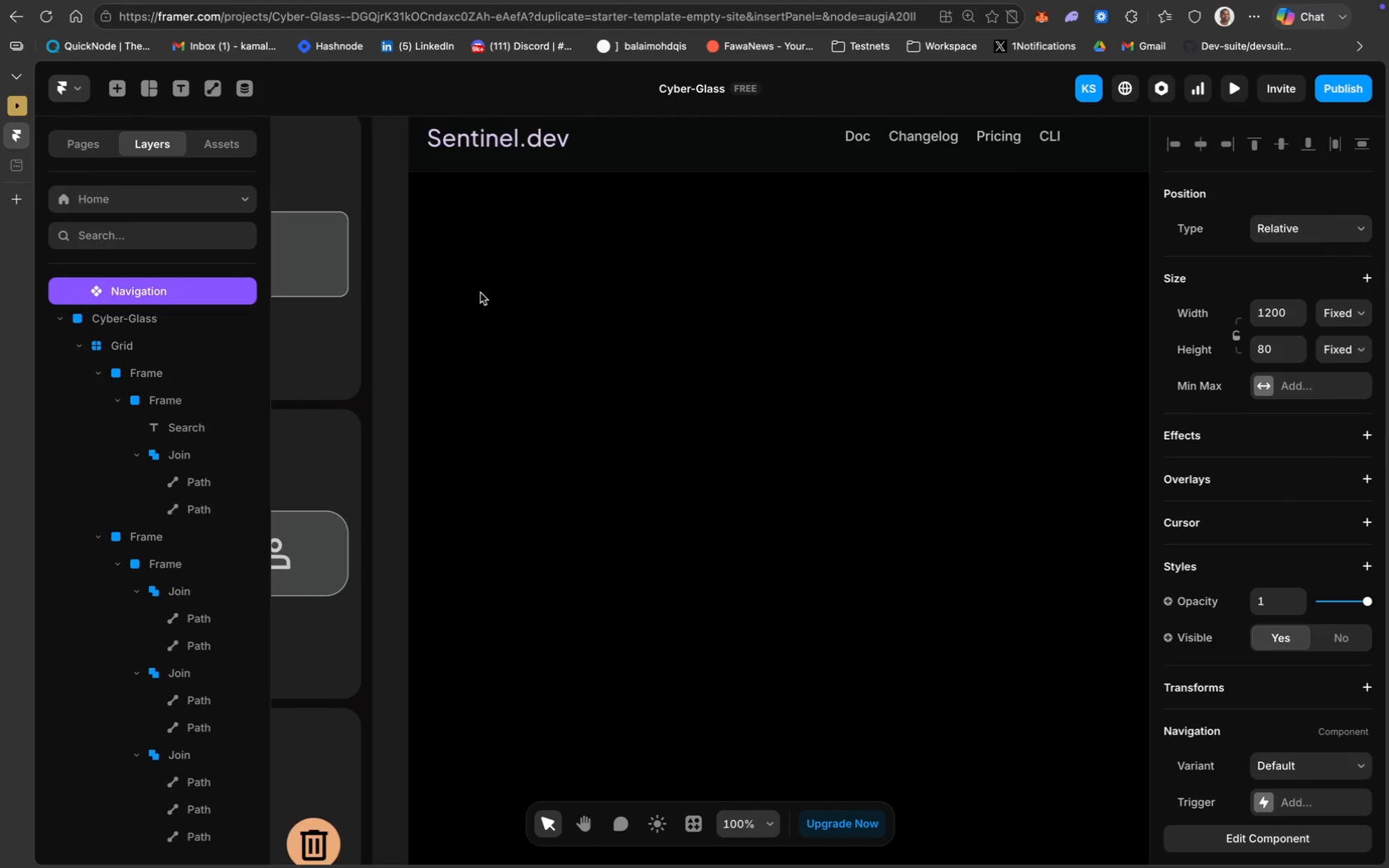 
key(Meta+MetaRight)
 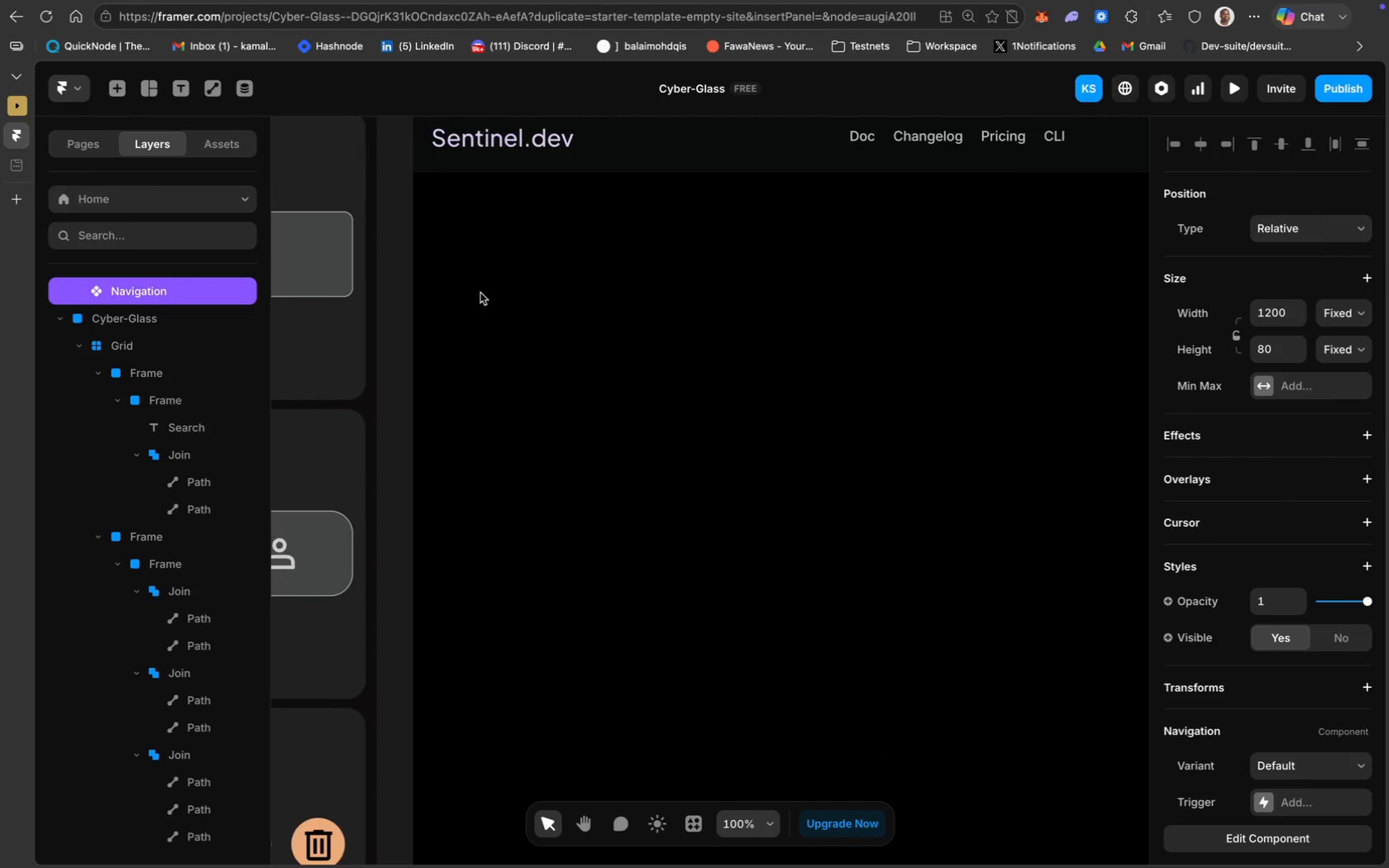 
key(Meta+Minus)
 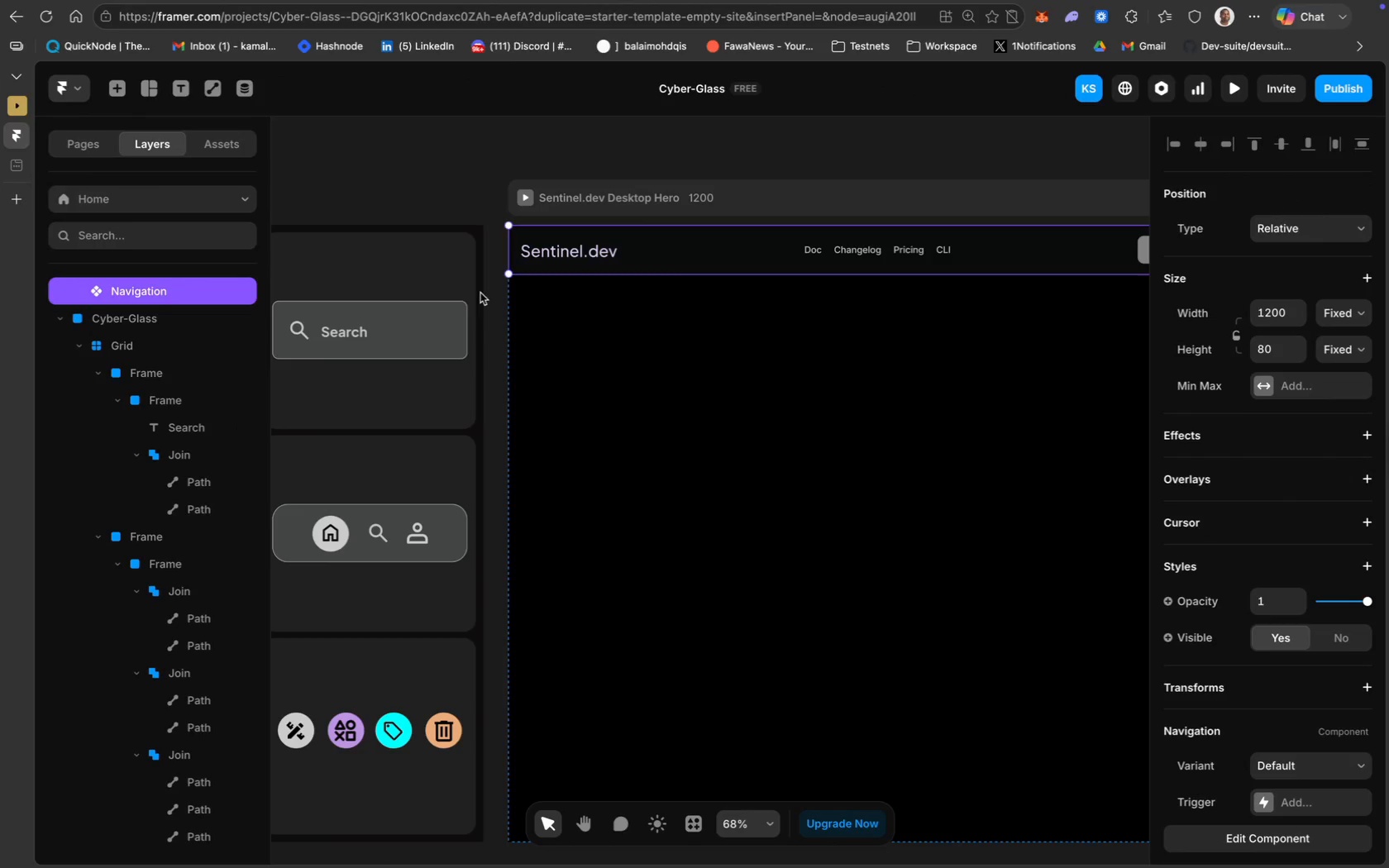 
scroll: coordinate [480, 293], scroll_direction: up, amount: 15.0
 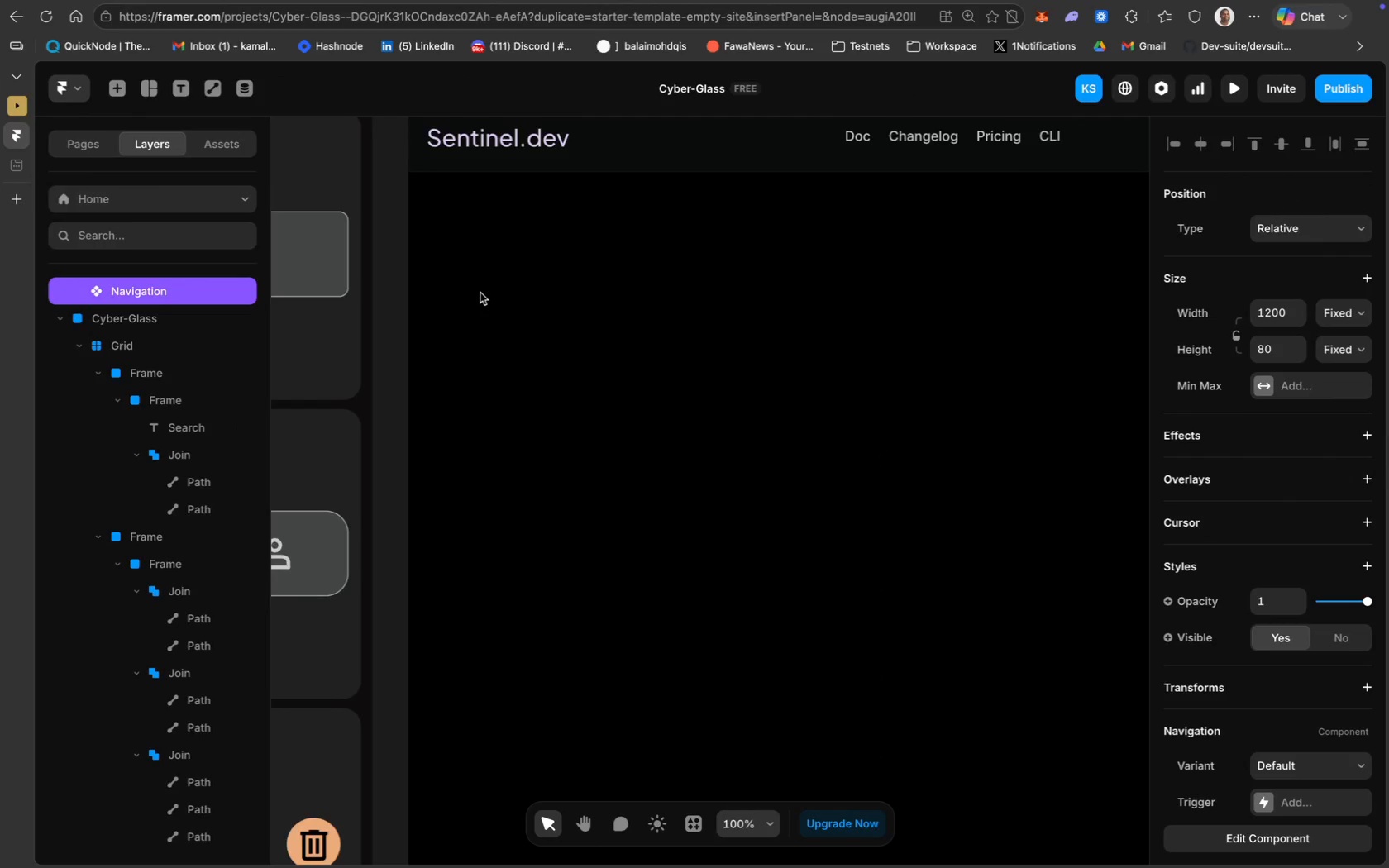 
scroll: coordinate [480, 293], scroll_direction: down, amount: 20.0
 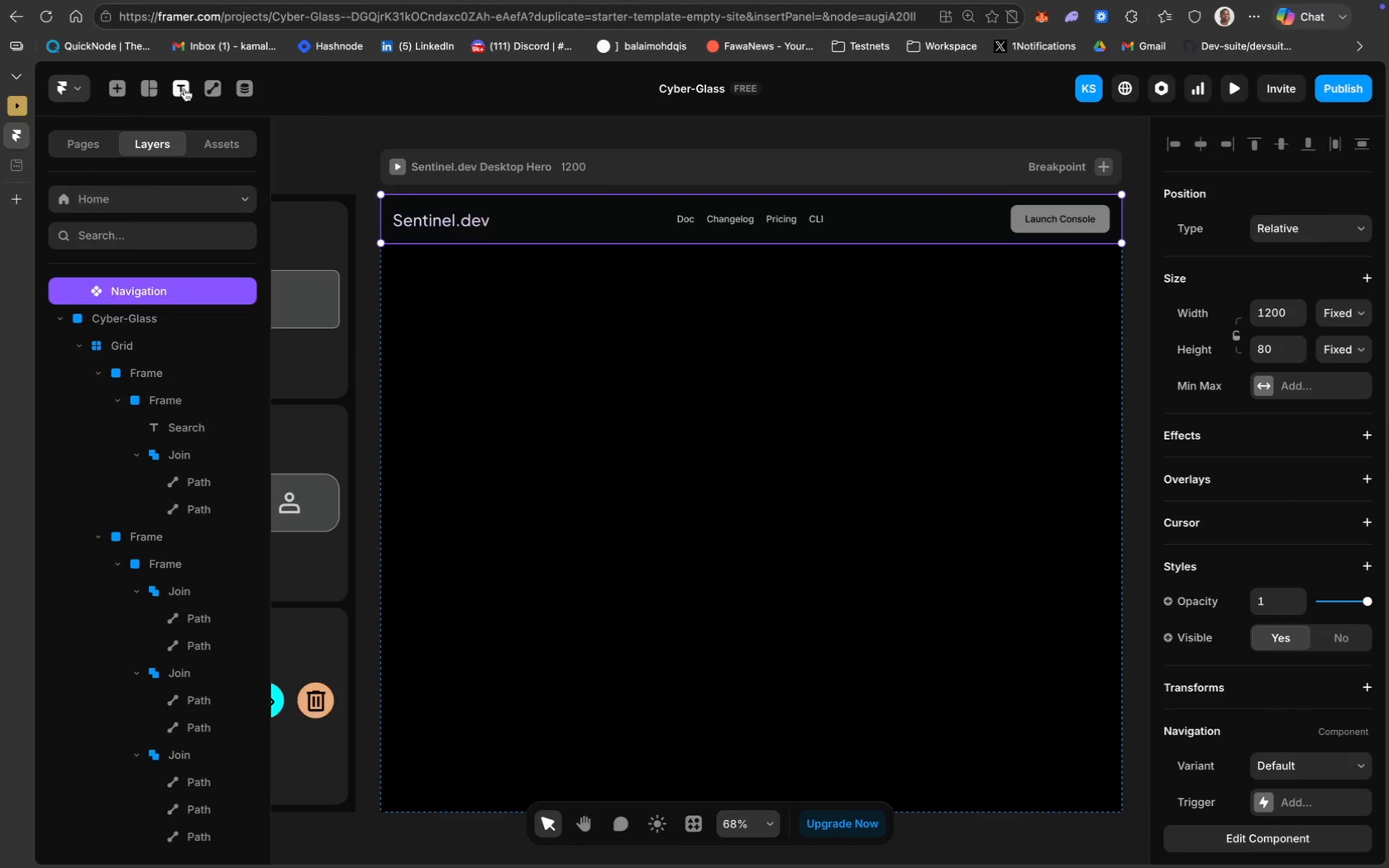 
left_click([157, 89])
 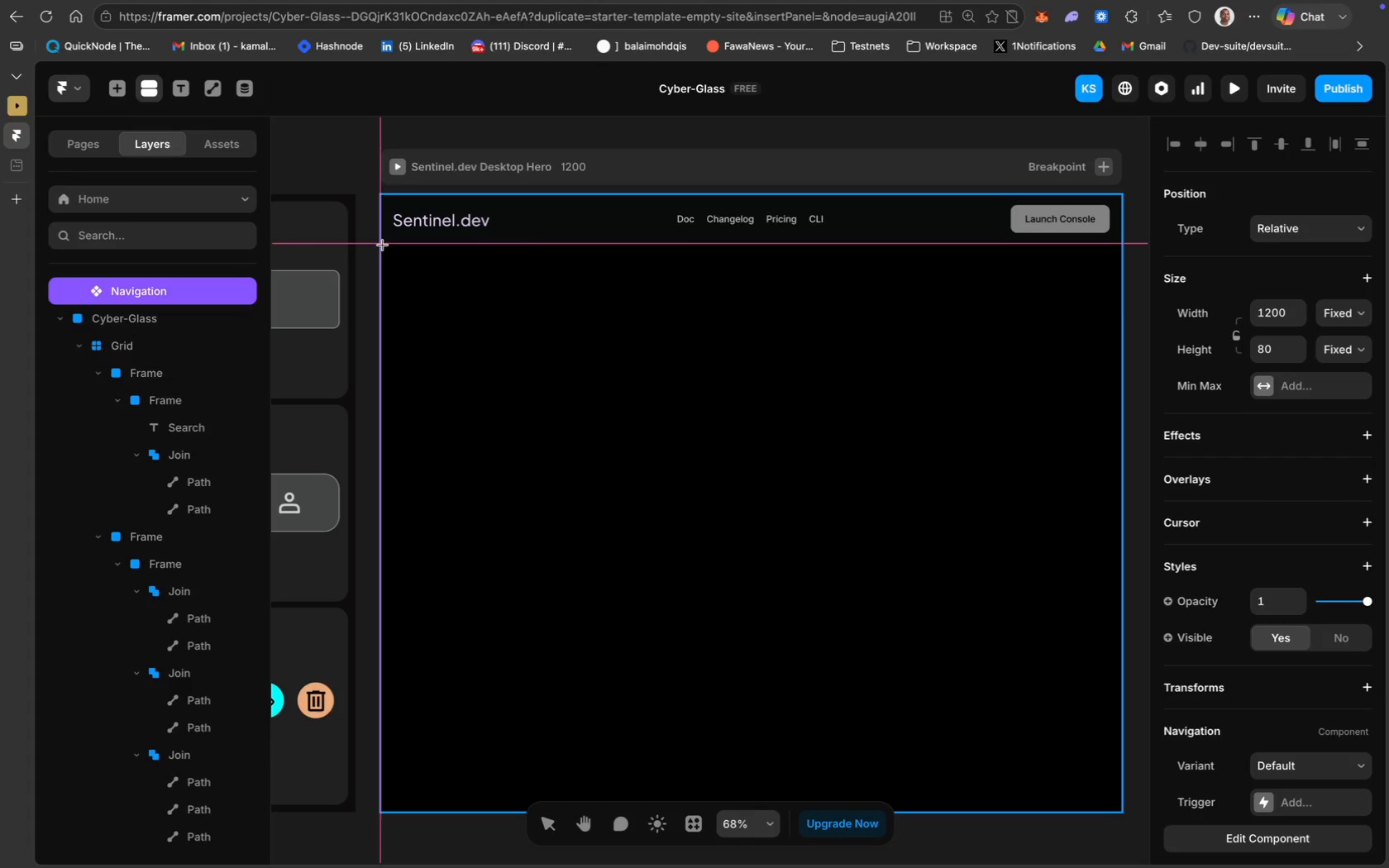 
wait(27.4)
 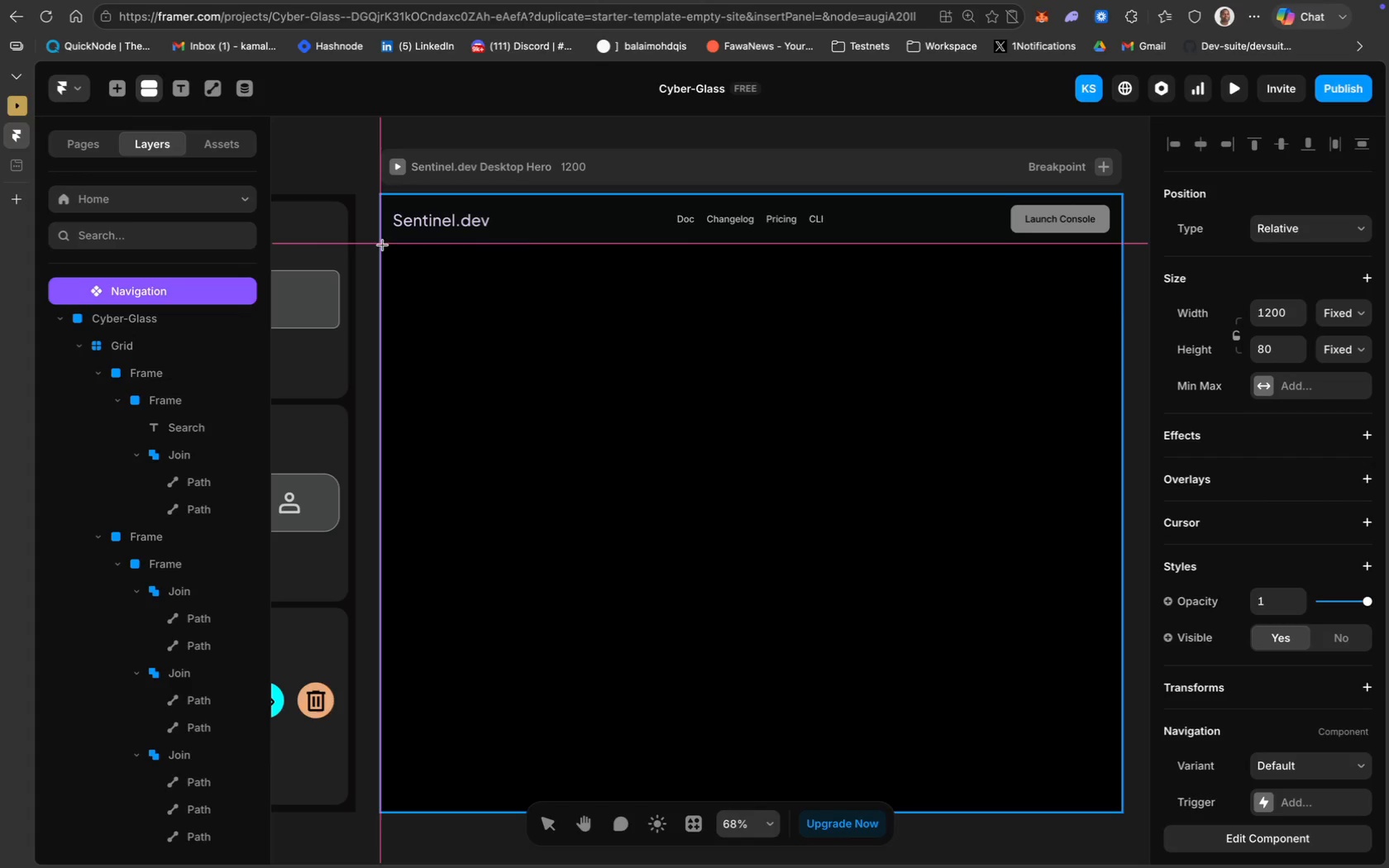 
left_click_drag(start_coordinate=[382, 245], to_coordinate=[1124, 809])
 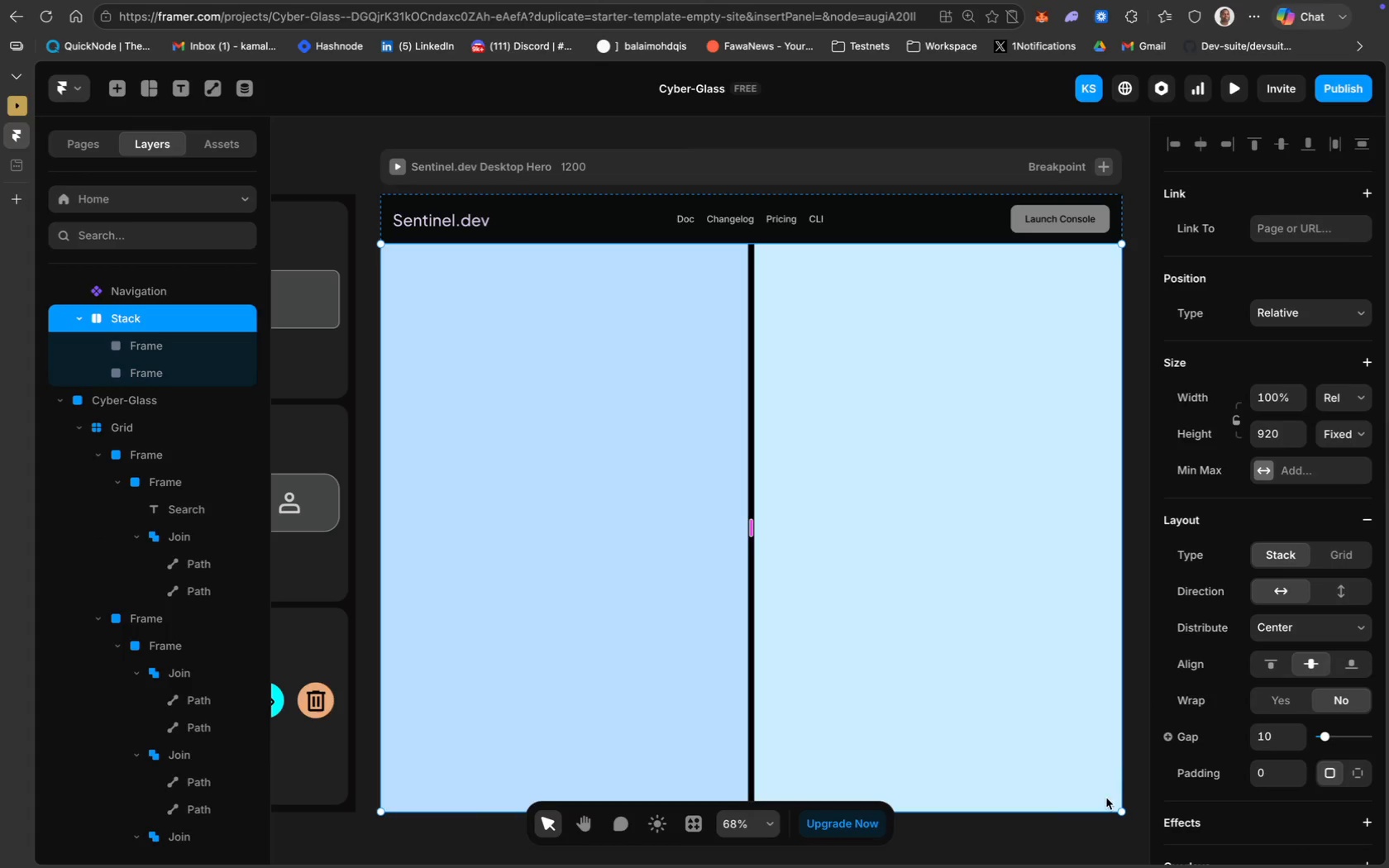 
left_click([949, 597])
 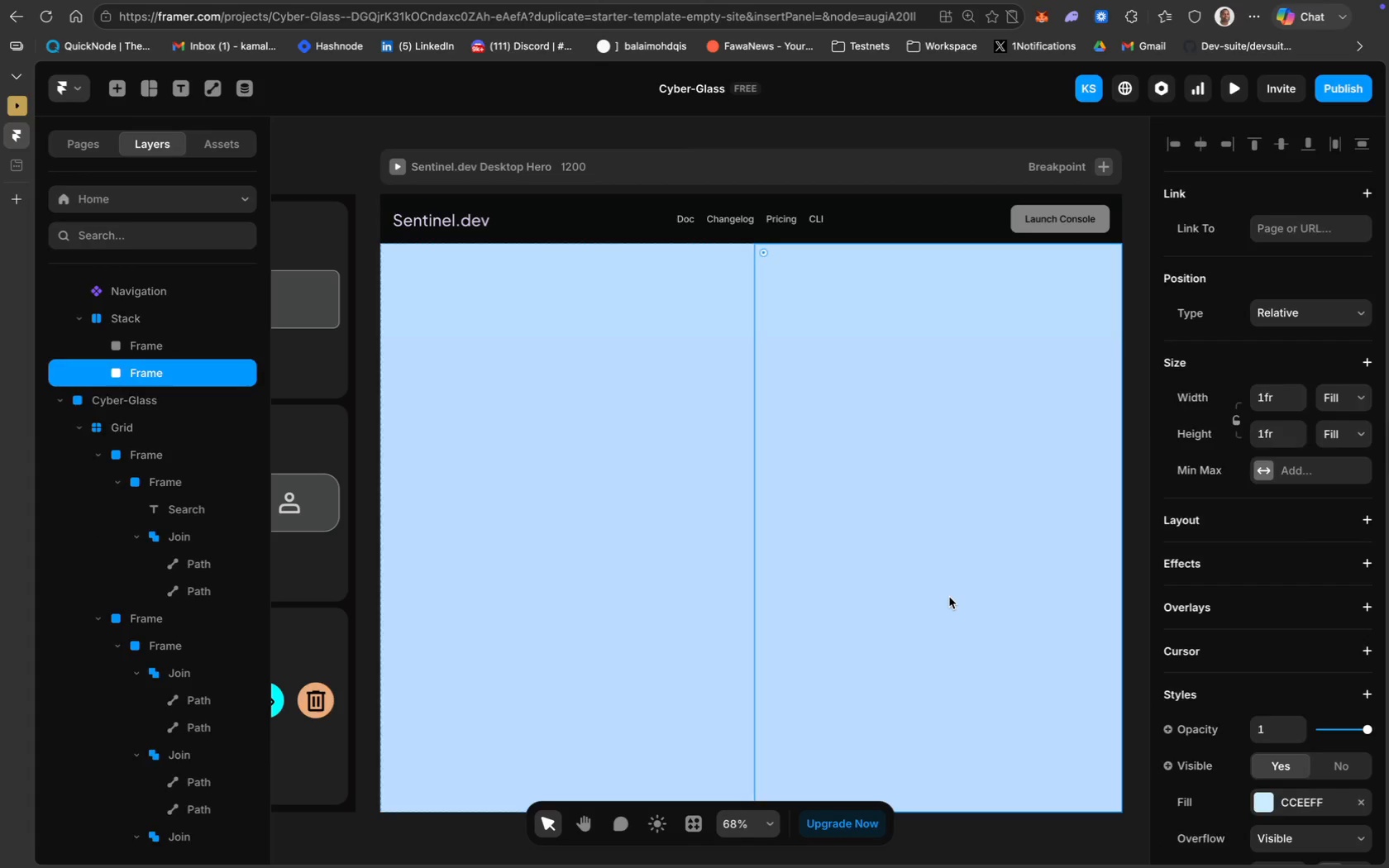 
key(Backspace)
 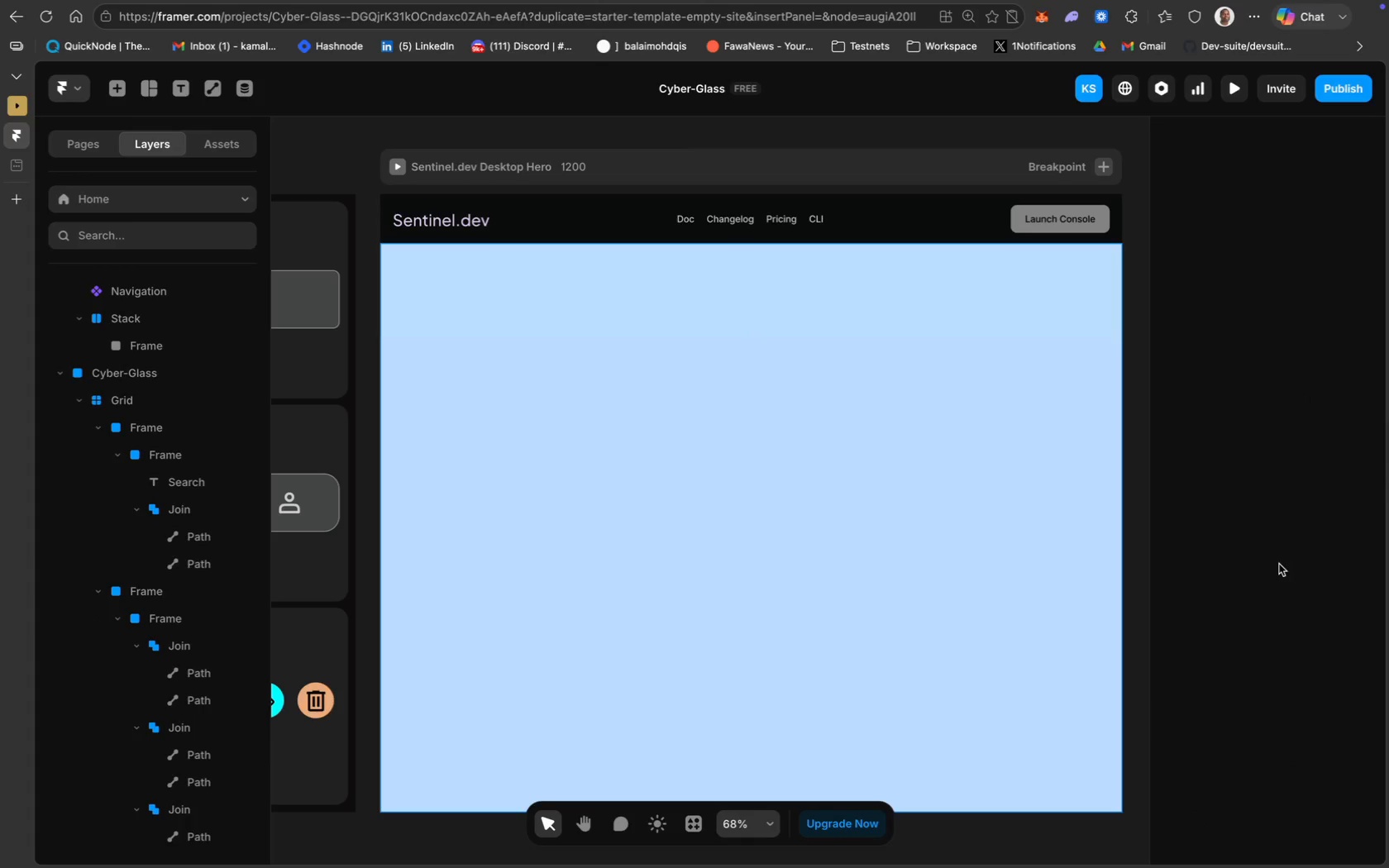 
left_click([1046, 525])
 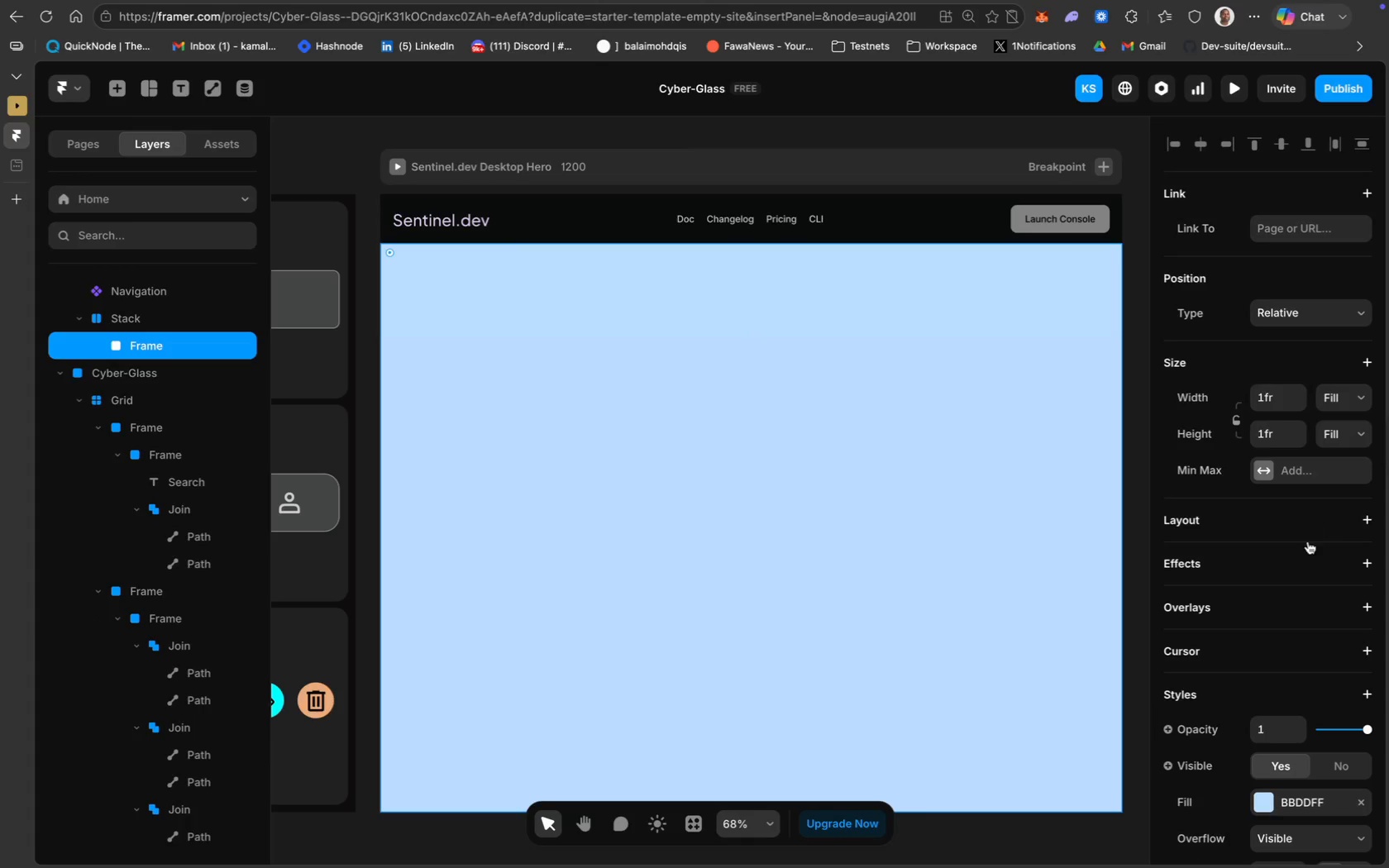 
scroll: coordinate [1305, 560], scroll_direction: down, amount: 39.0
 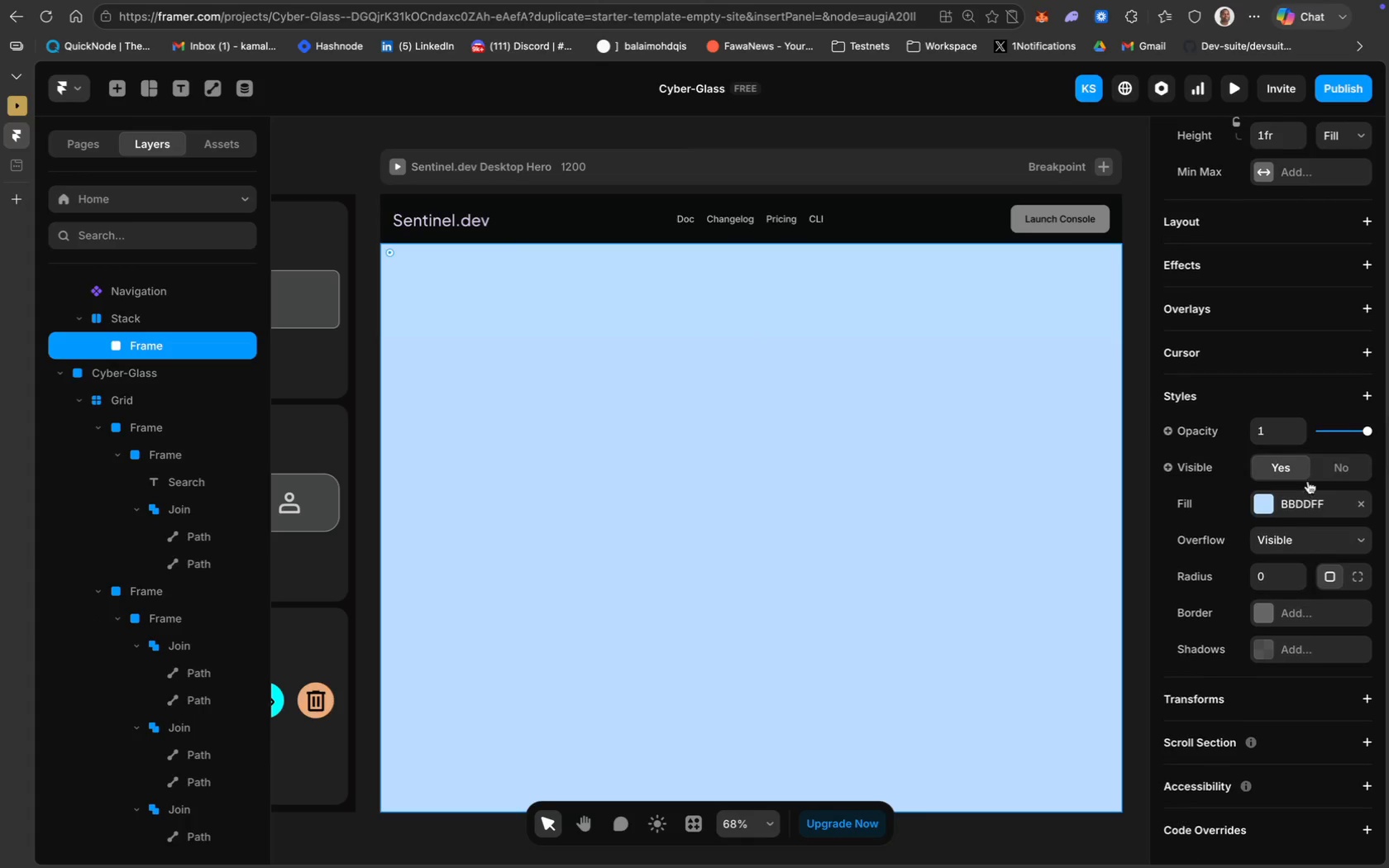 
left_click([1314, 502])
 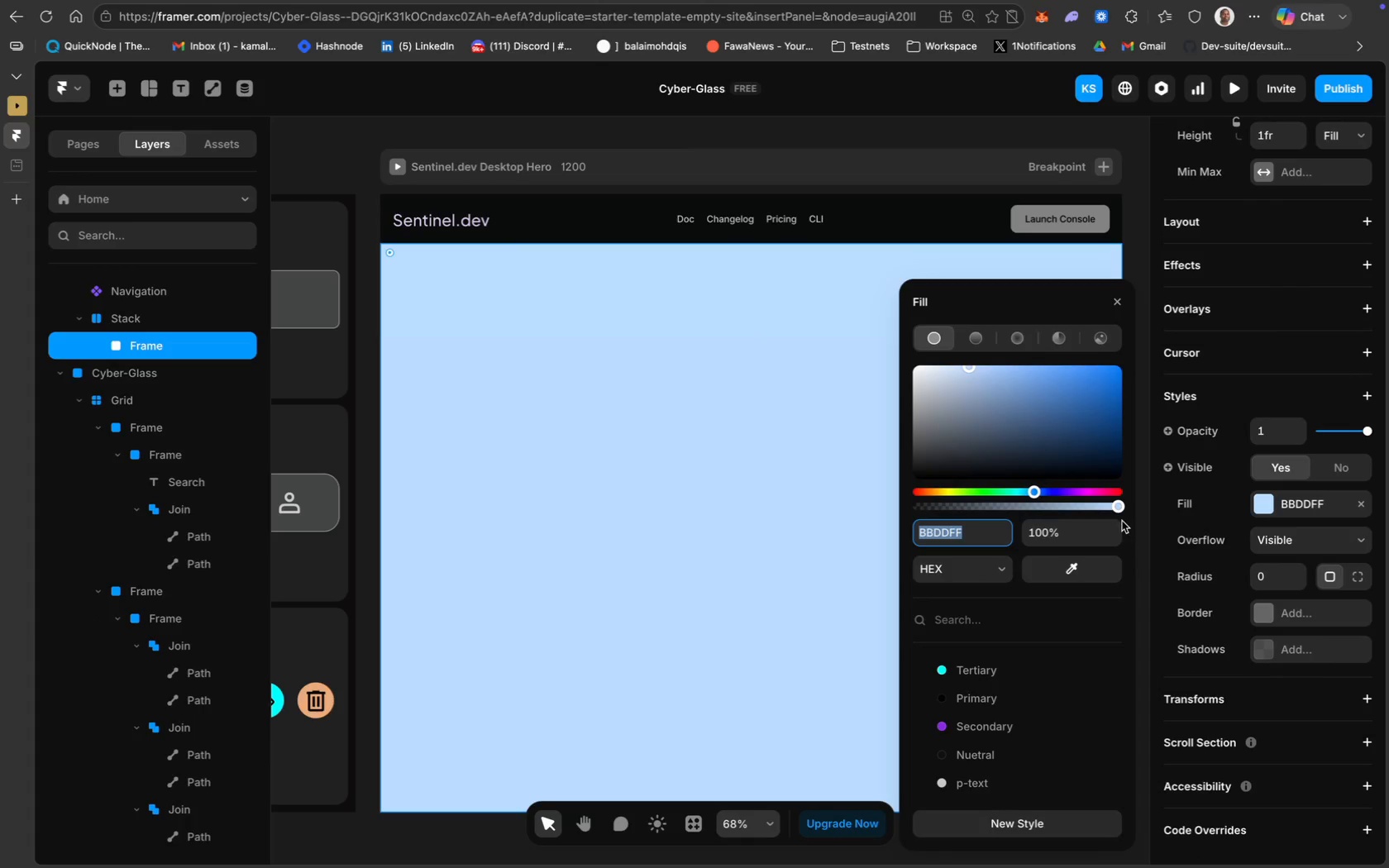 
left_click_drag(start_coordinate=[1118, 508], to_coordinate=[873, 509])
 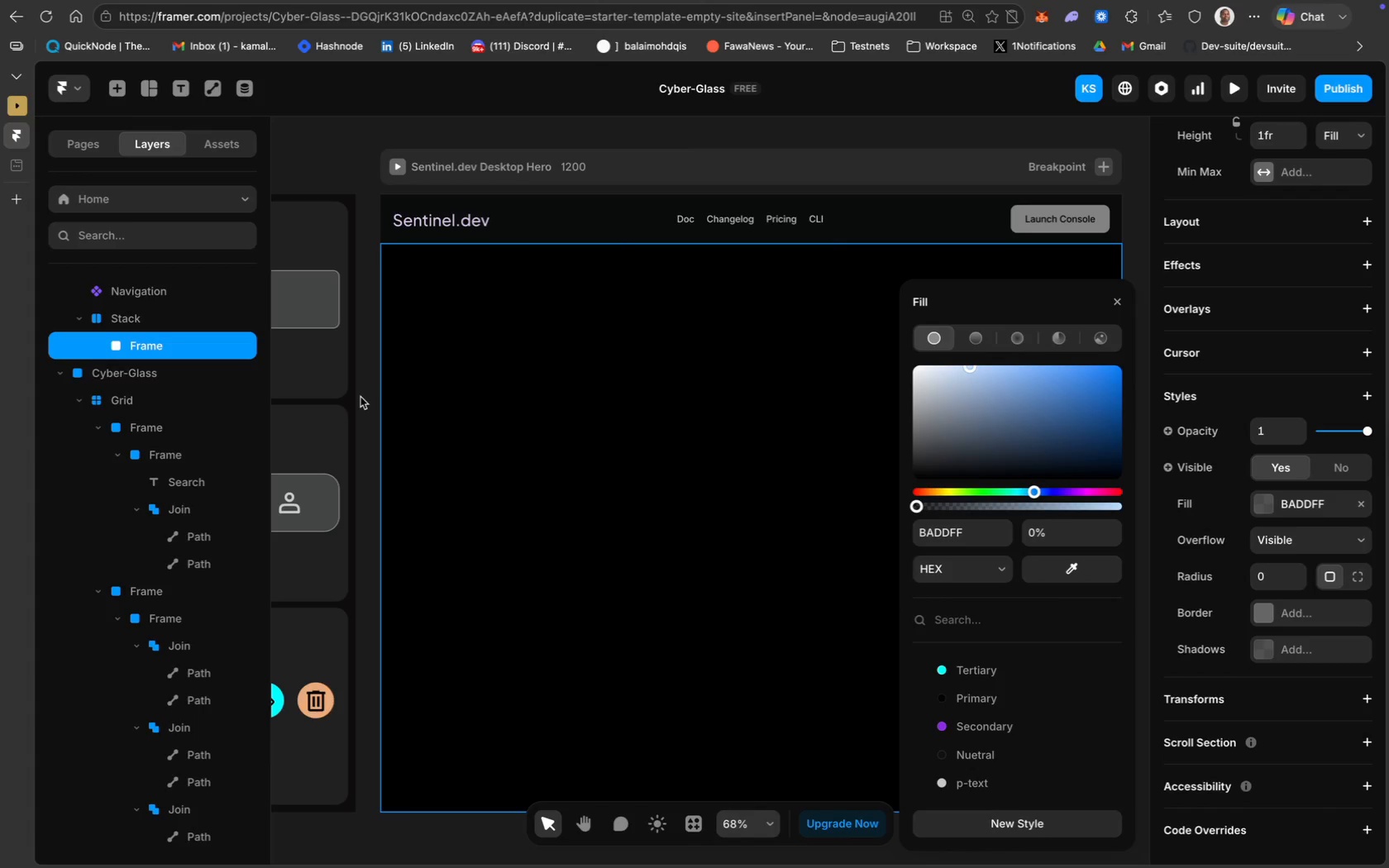 
wait(5.16)
 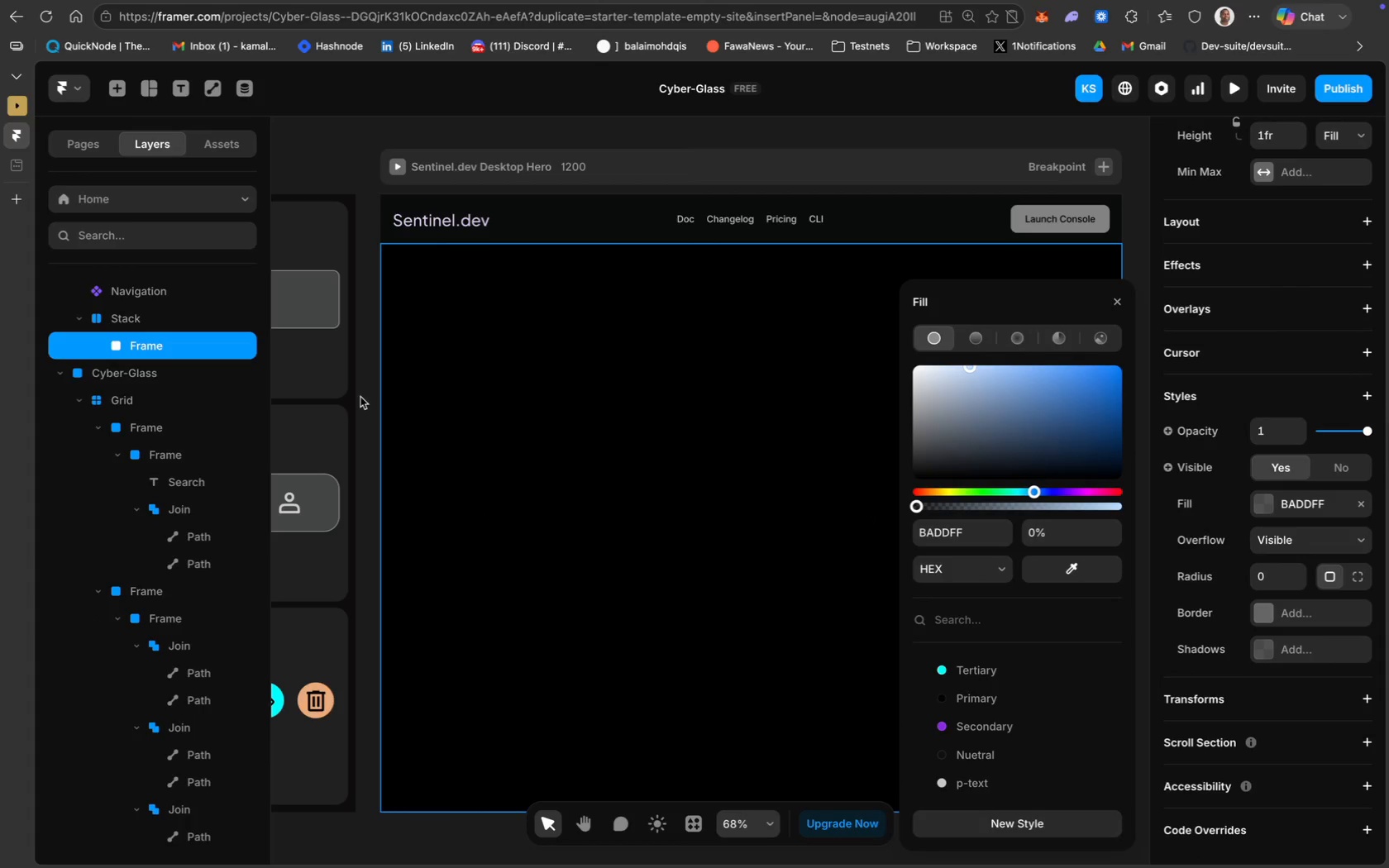 
left_click([148, 78])
 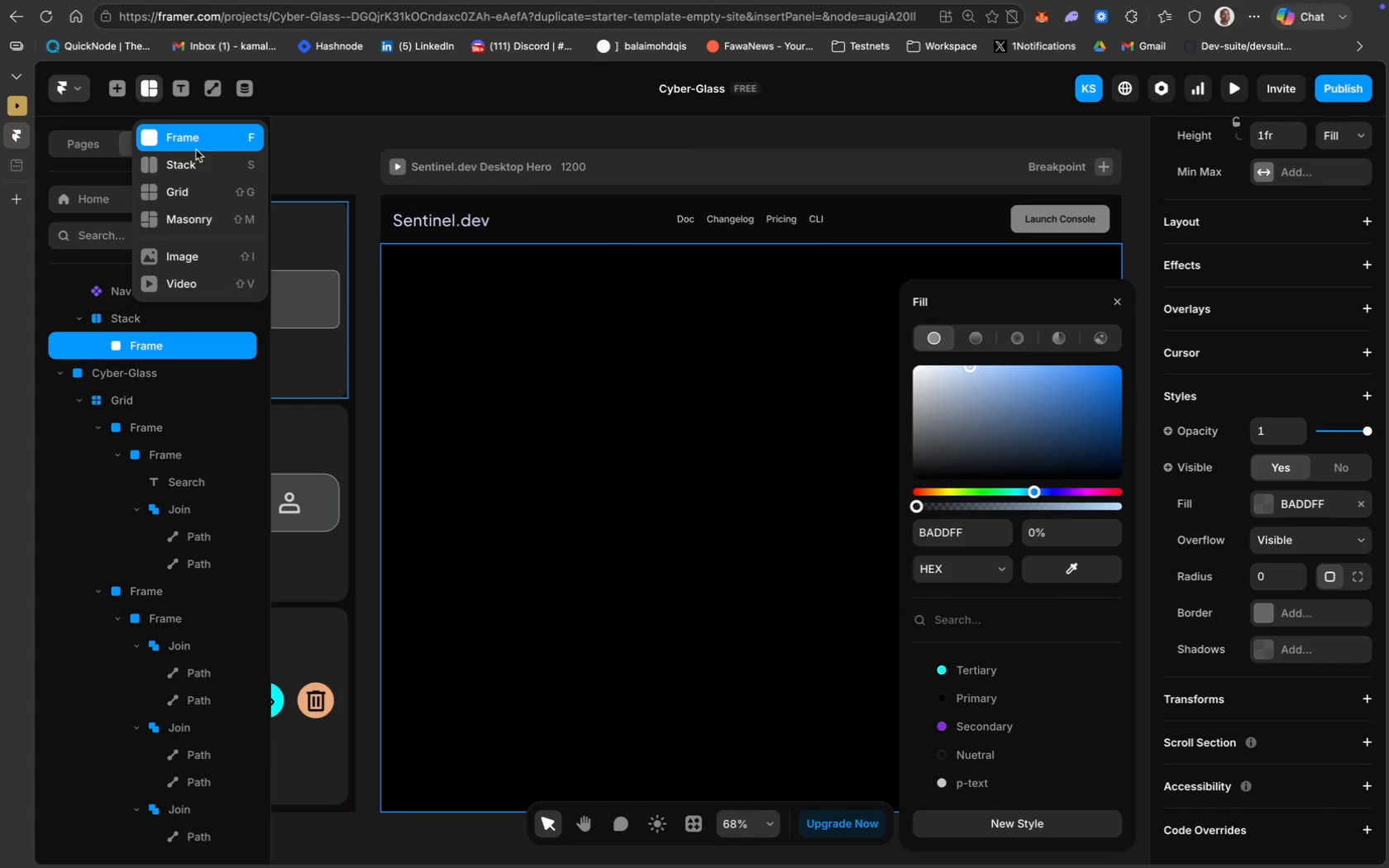 
left_click([203, 160])
 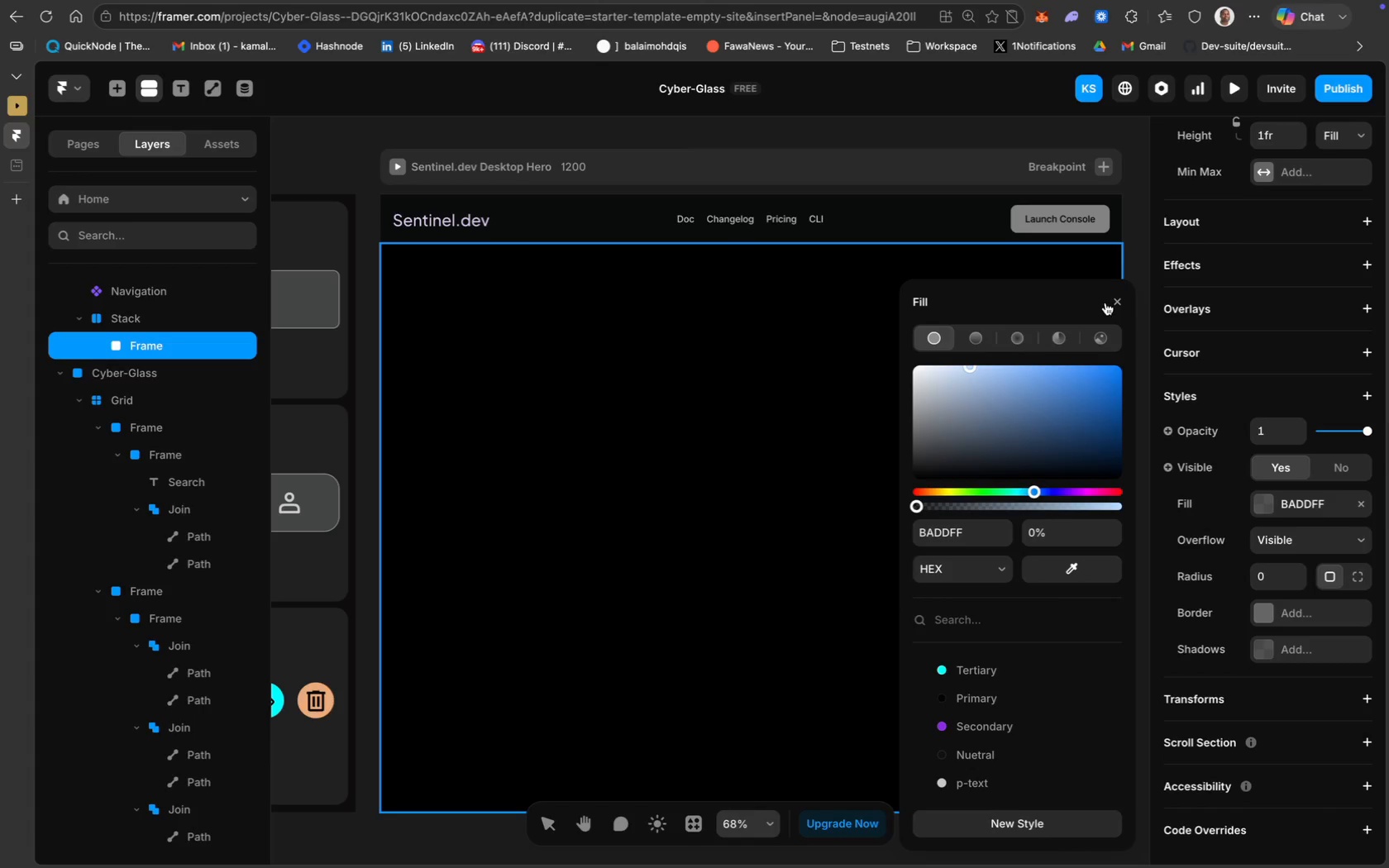 
wait(14.19)
 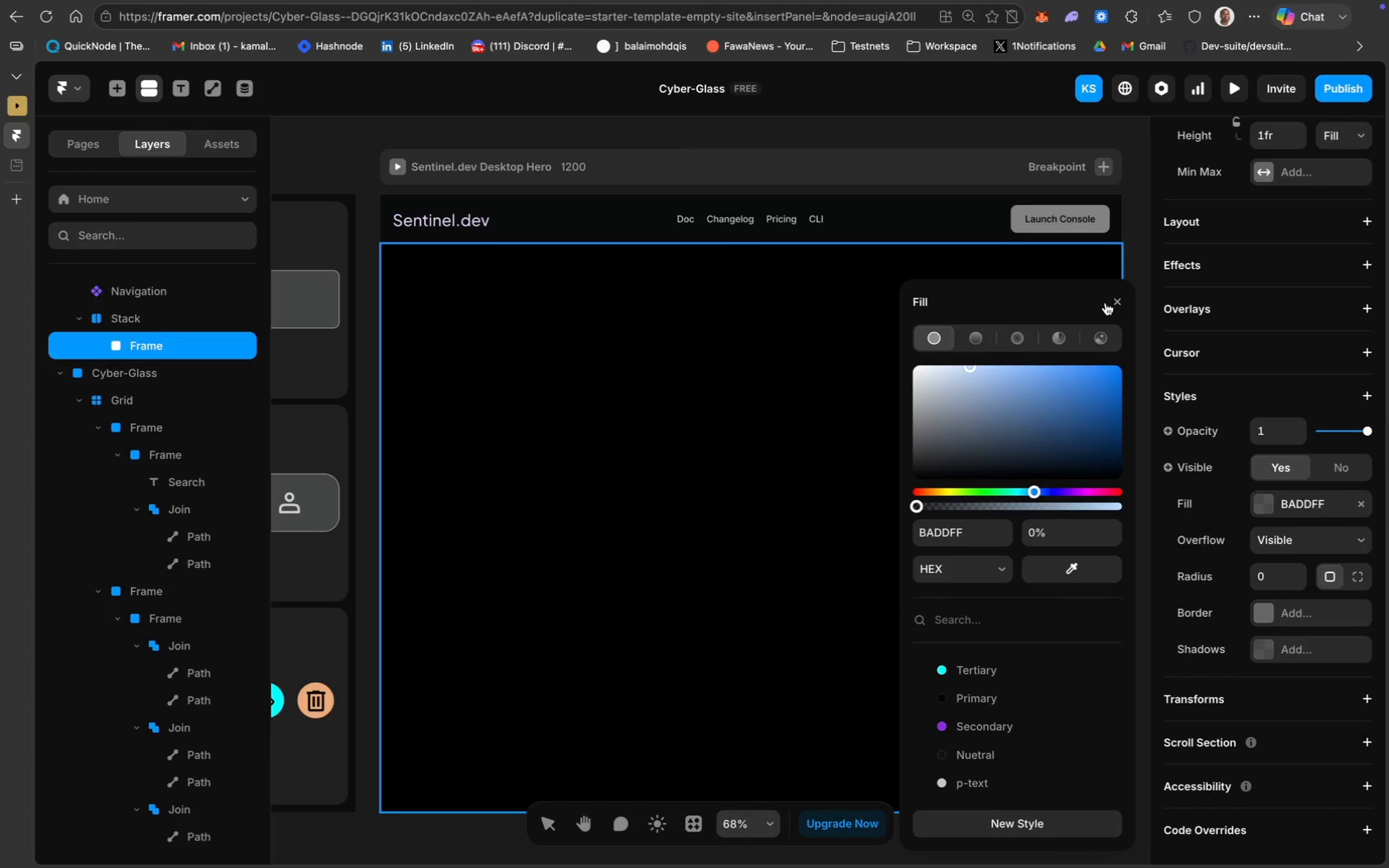 
left_click_drag(start_coordinate=[391, 287], to_coordinate=[1105, 774])
 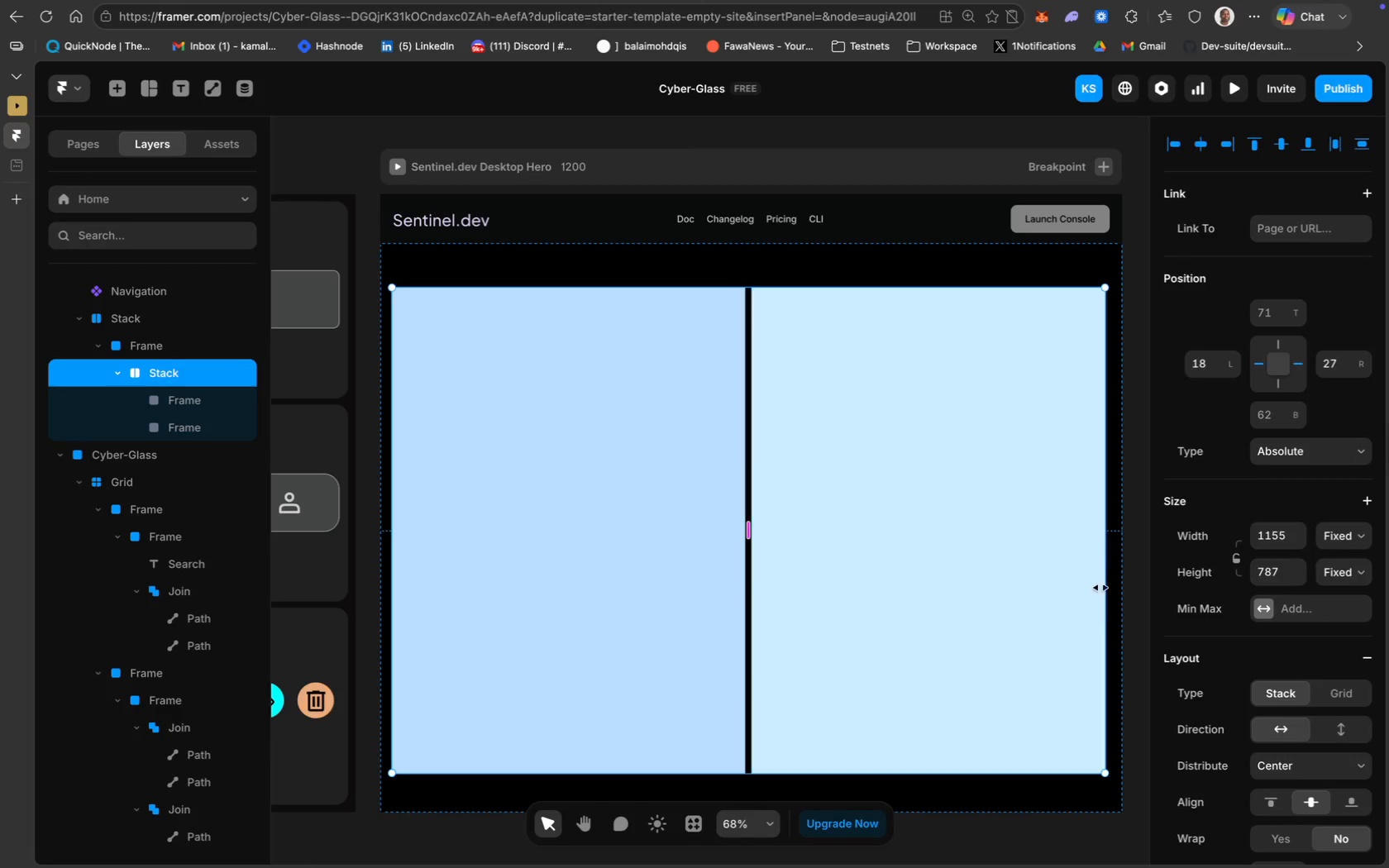 
left_click_drag(start_coordinate=[1103, 580], to_coordinate=[1108, 582])
 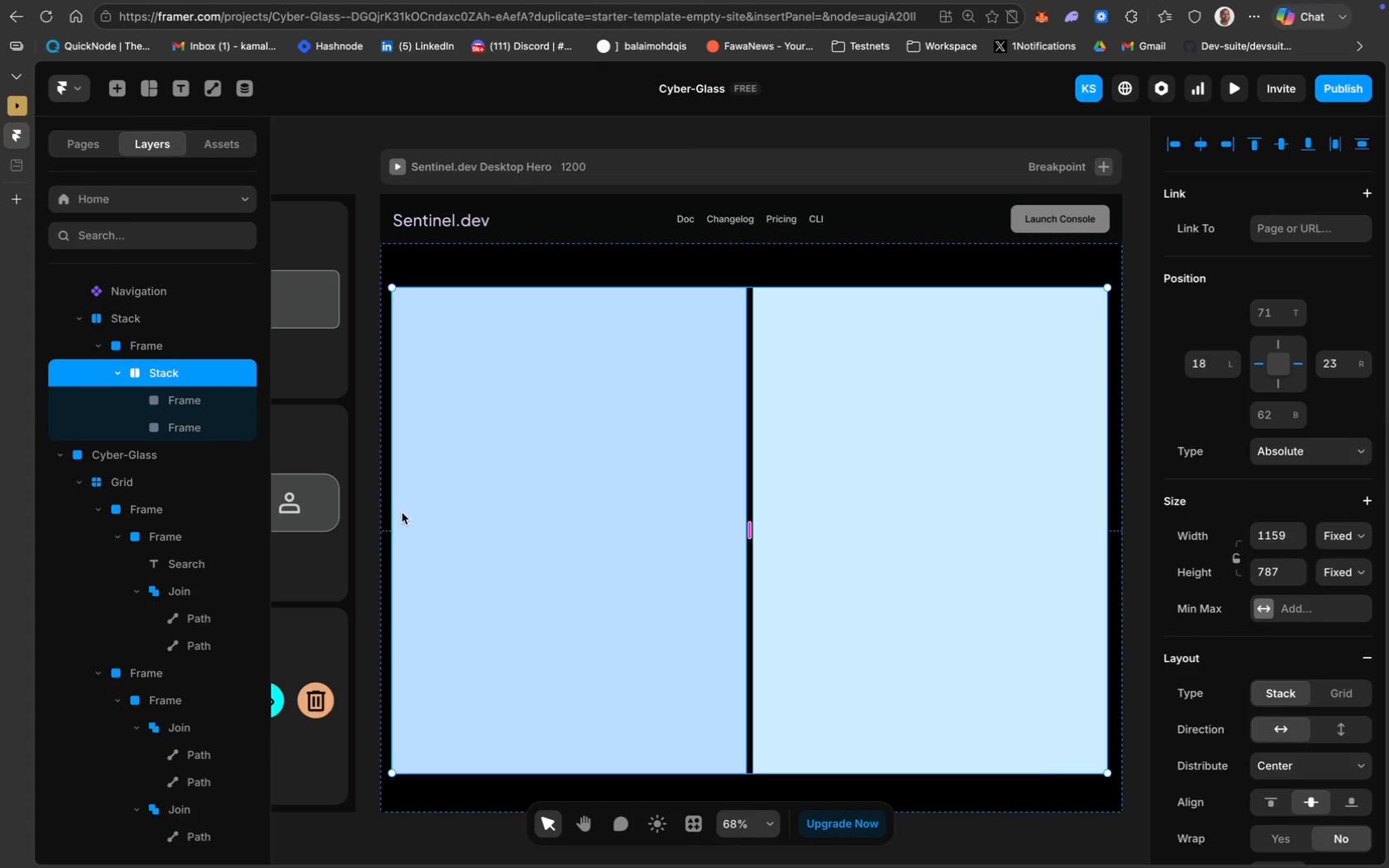 
mouse_move([422, 501])
 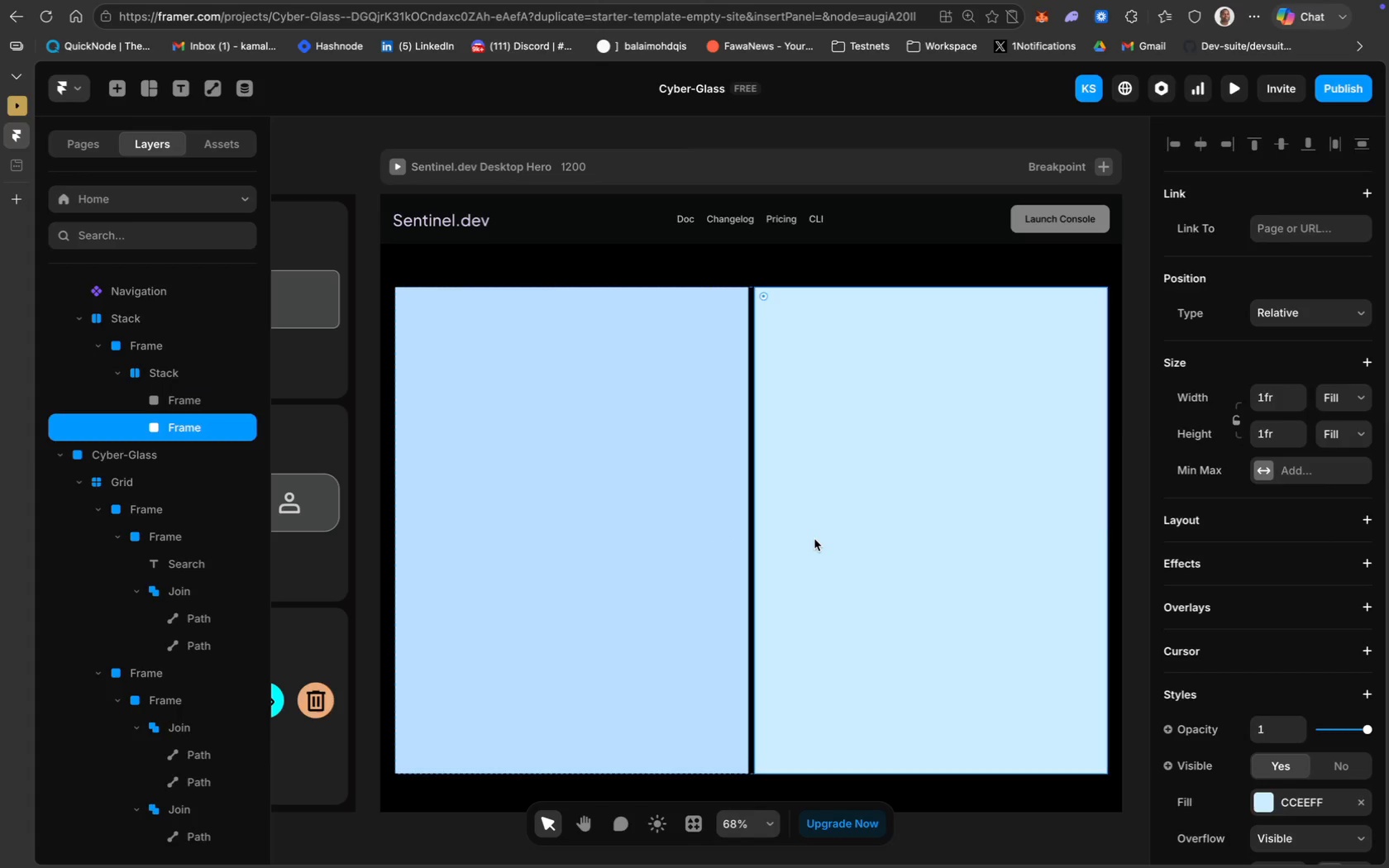 
key(Backspace)
 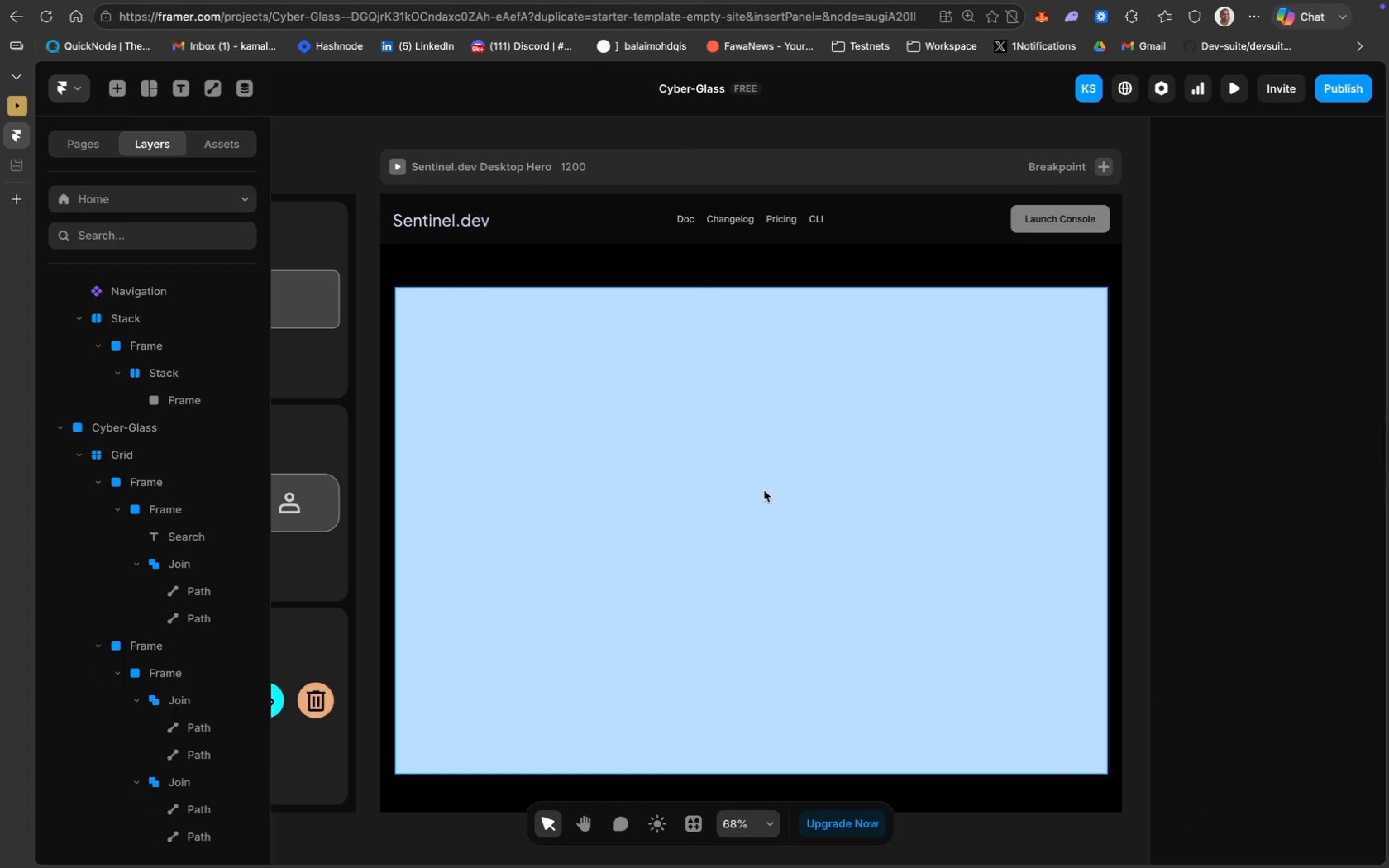 
key(Meta+CommandLeft)
 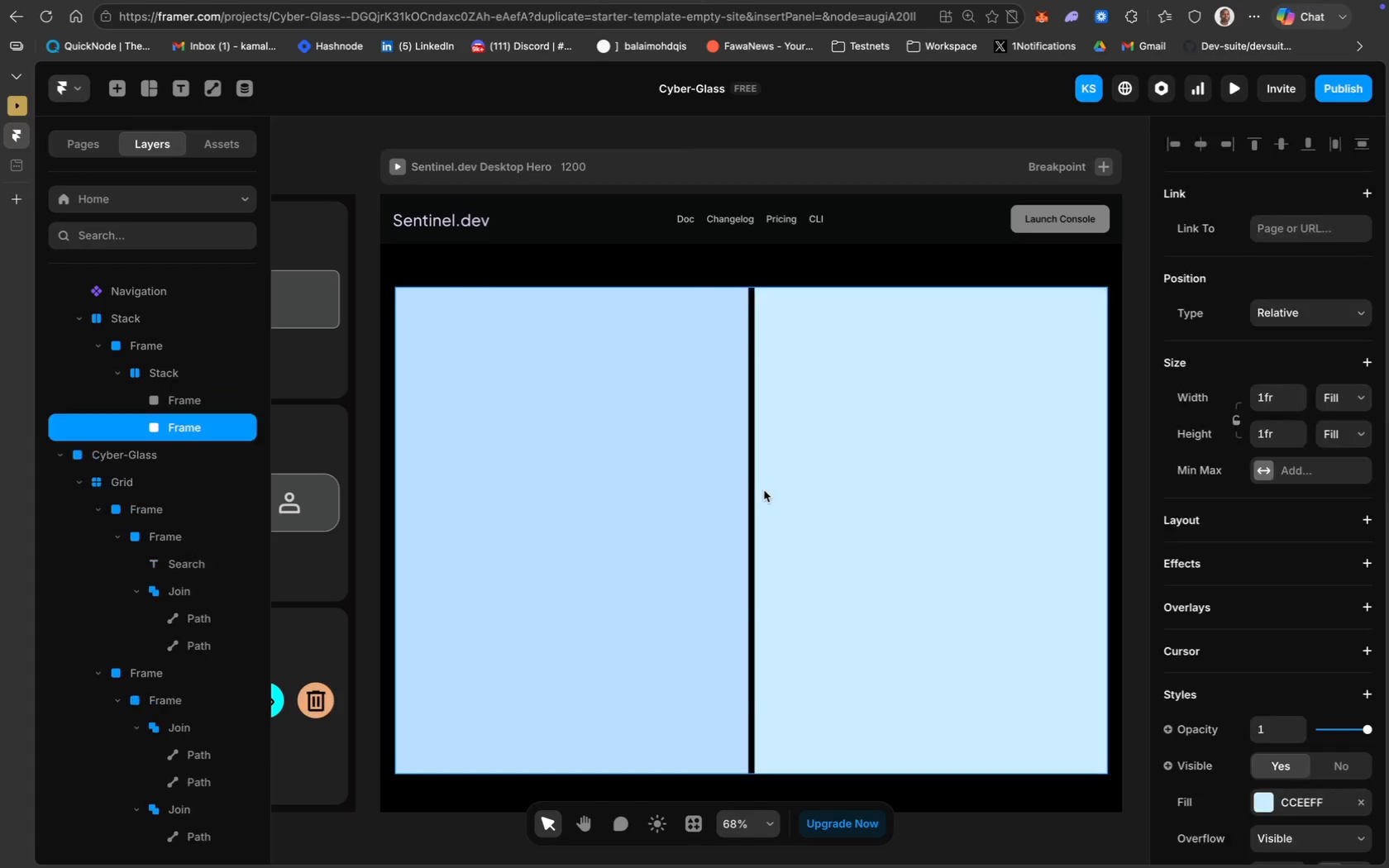 
key(Meta+Z)
 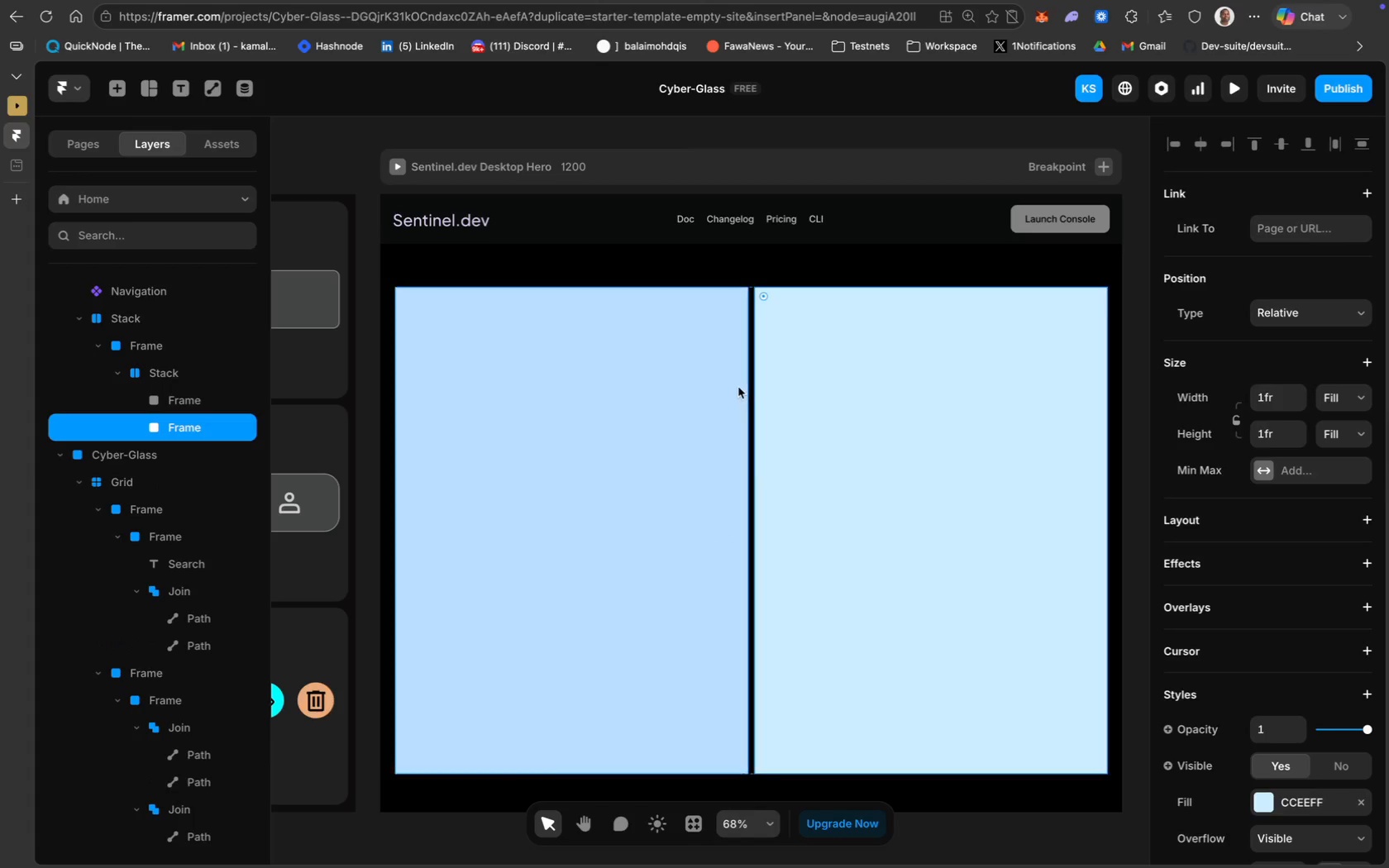 
wait(5.66)
 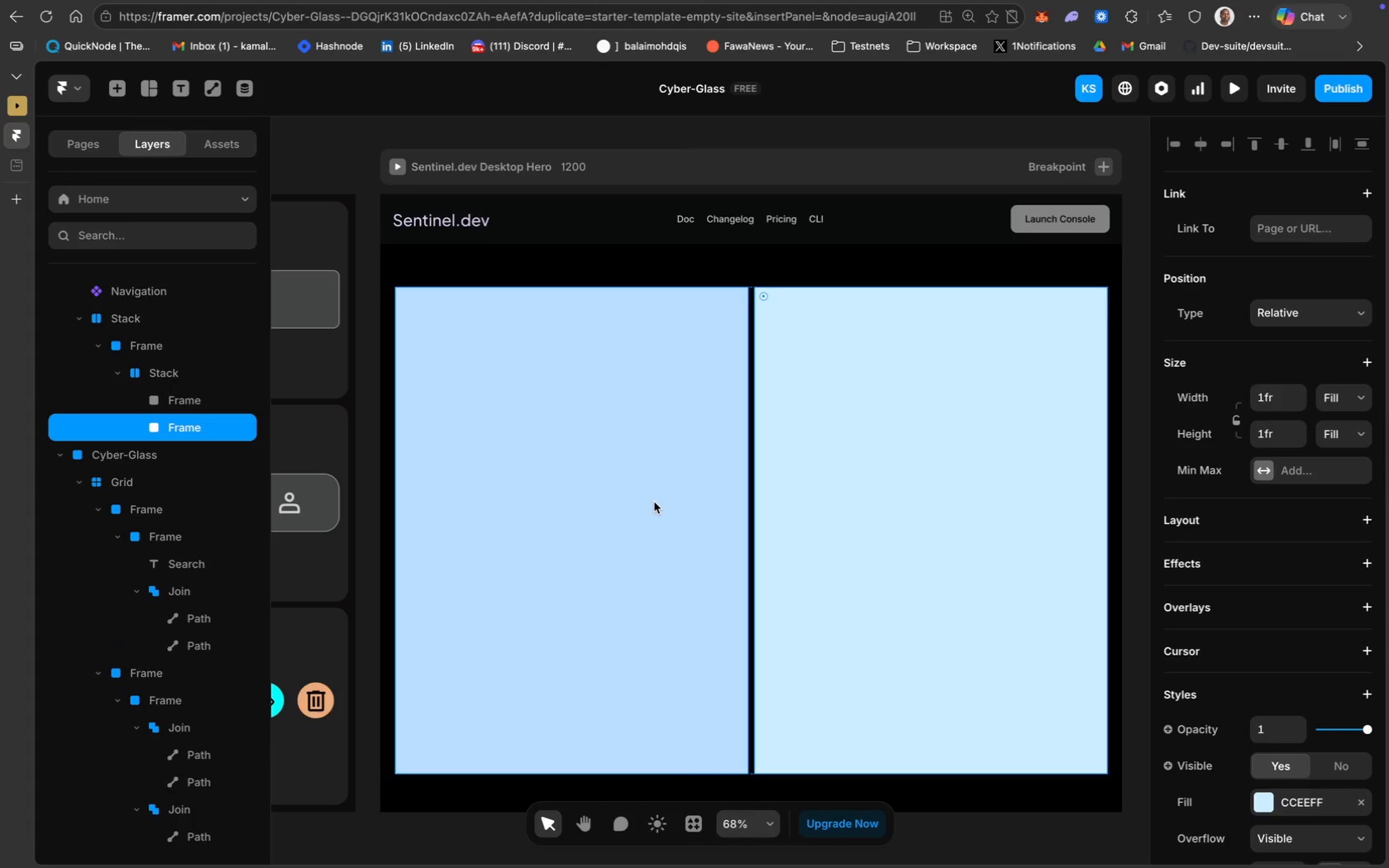 
scroll: coordinate [1348, 765], scroll_direction: down, amount: 14.0
 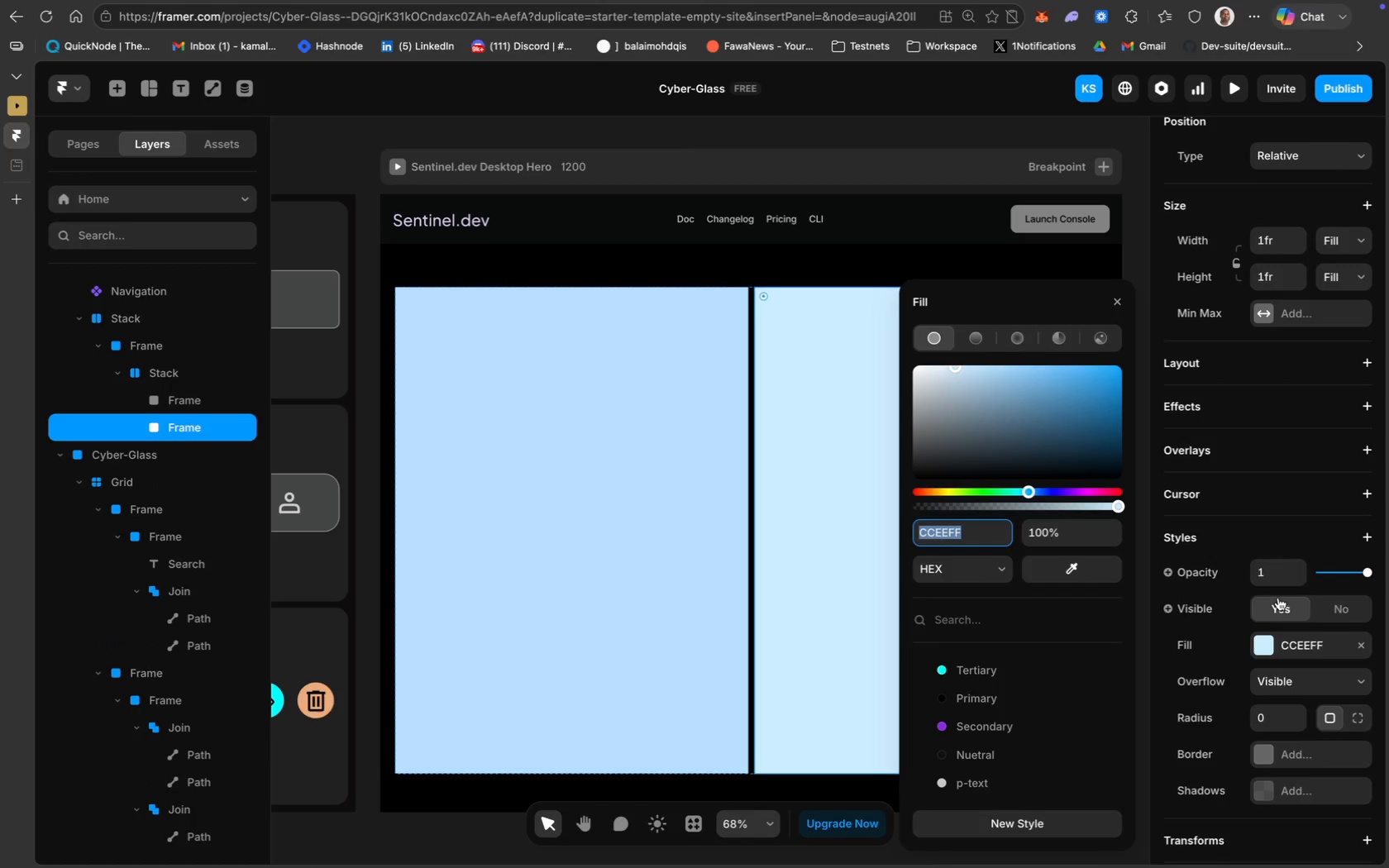 
left_click([1324, 654])
 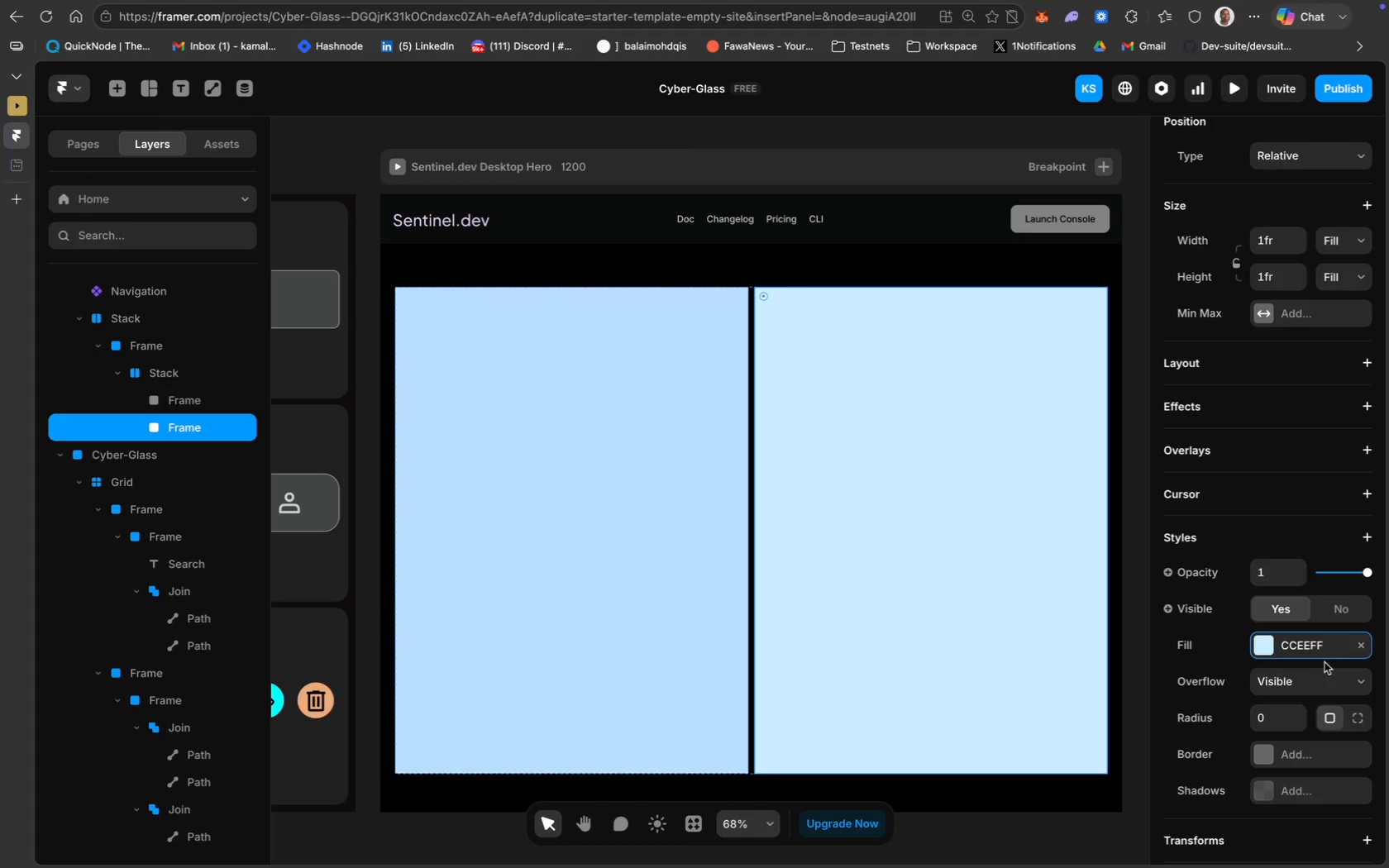 
left_click([1316, 642])
 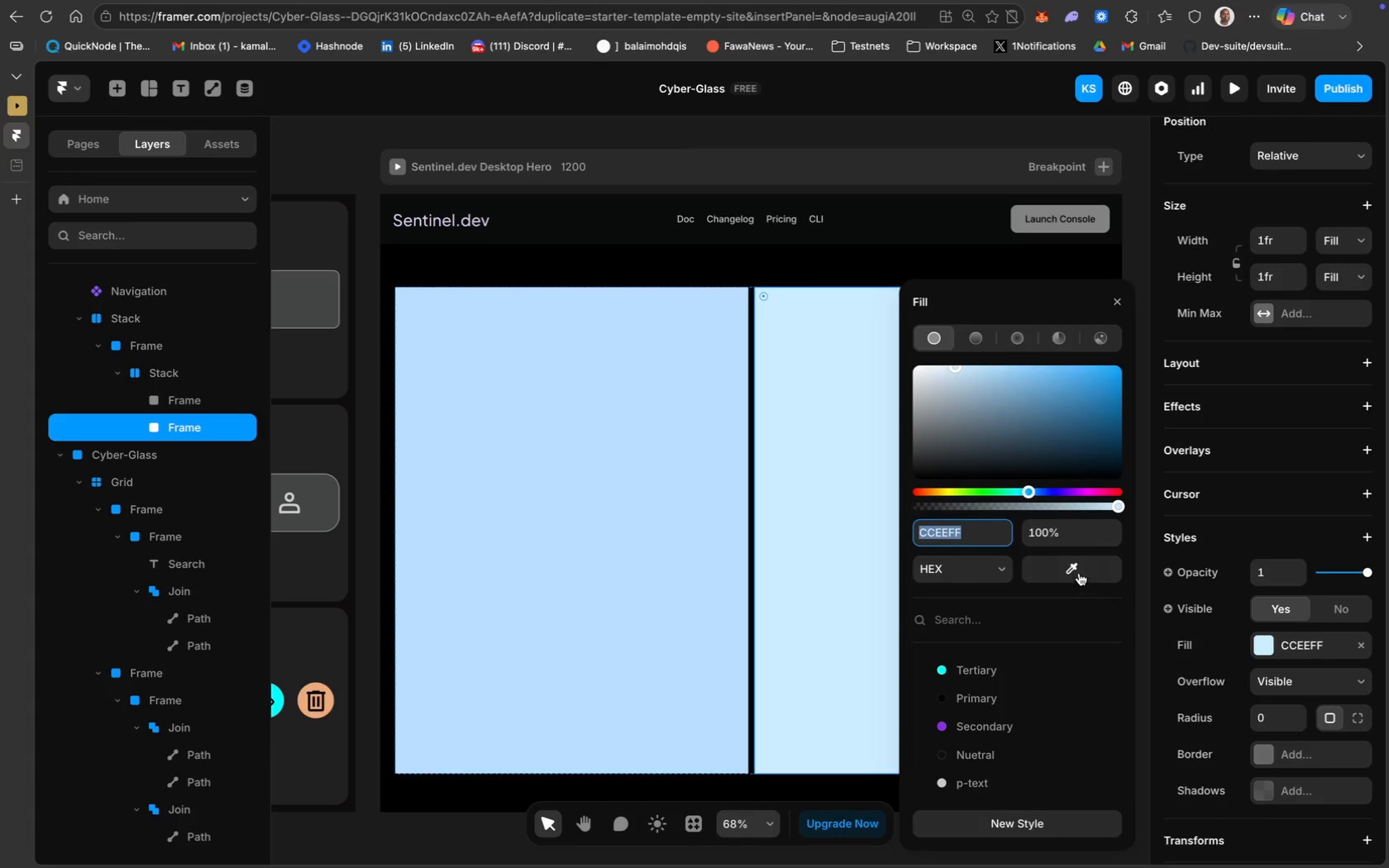 
left_click_drag(start_coordinate=[1111, 505], to_coordinate=[863, 498])
 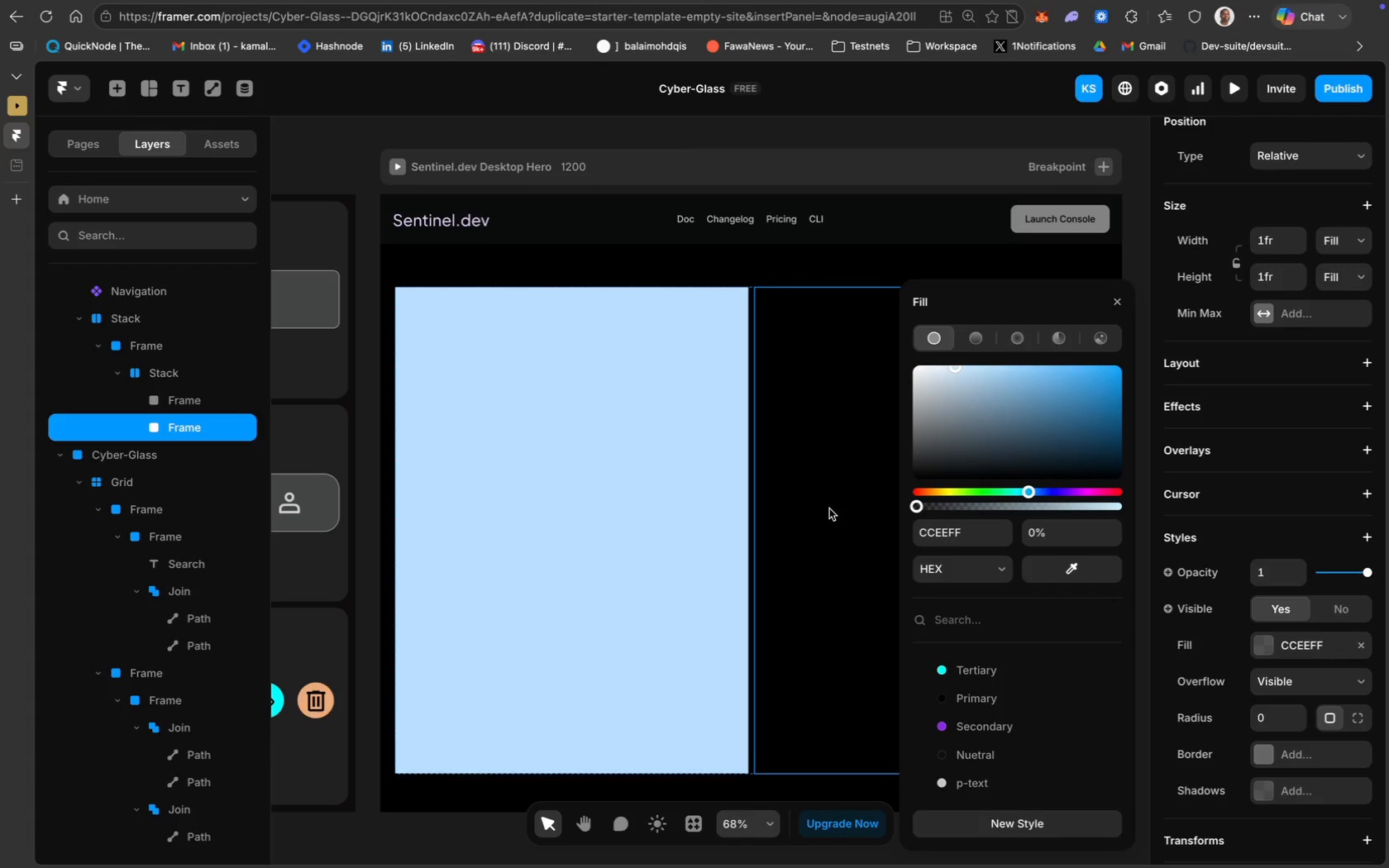 
left_click([605, 541])
 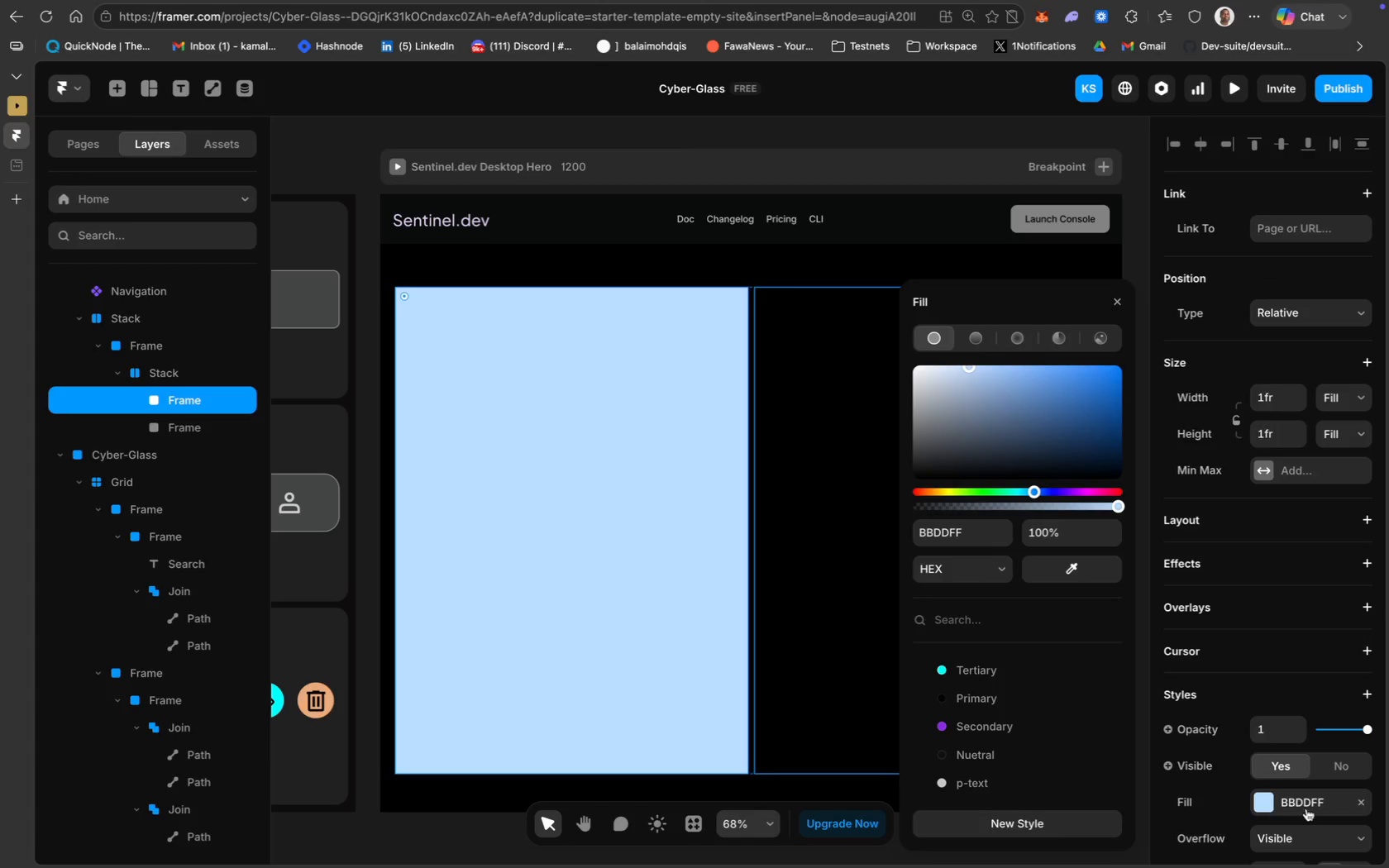 
left_click([1315, 806])
 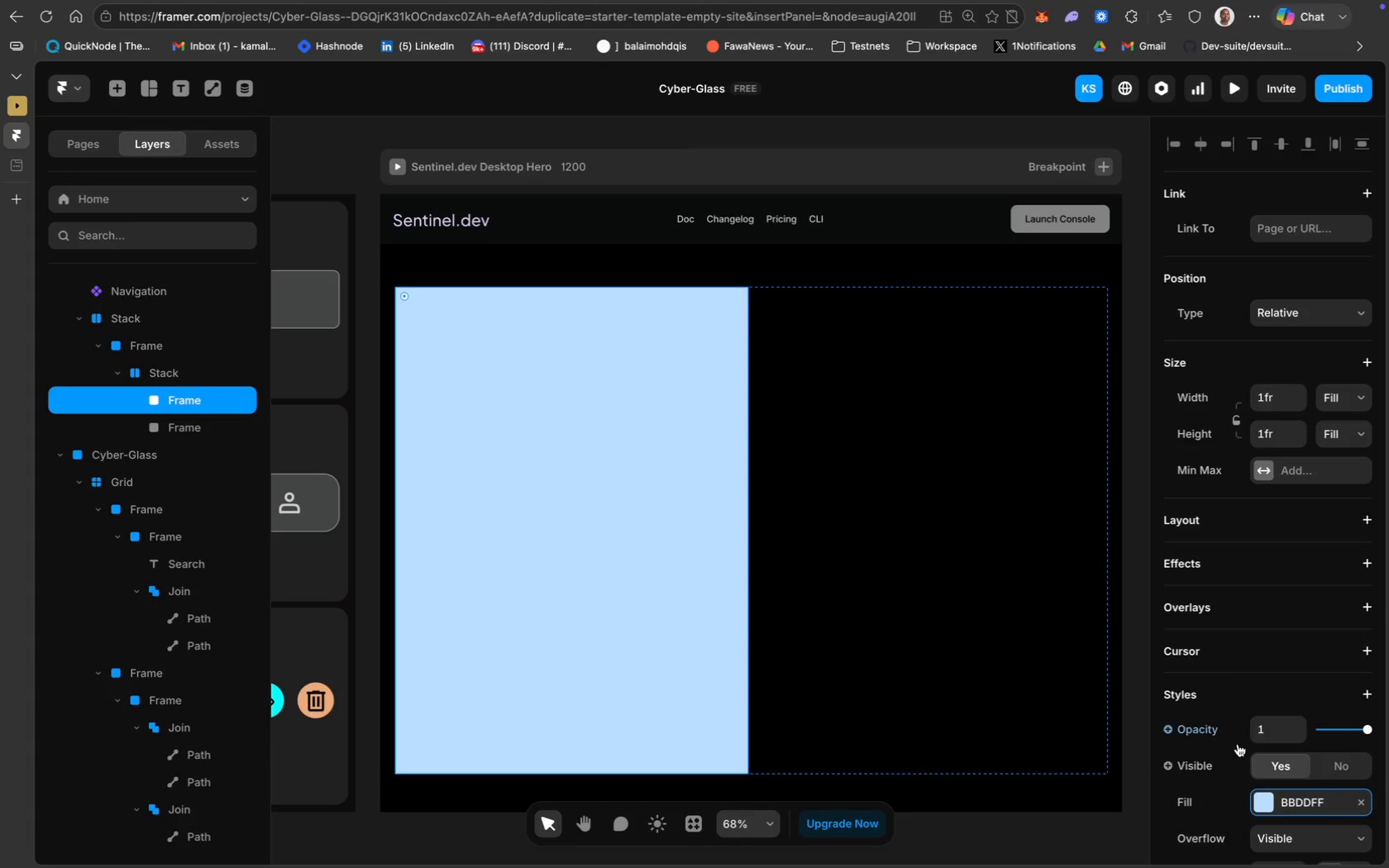 
left_click([1282, 801])
 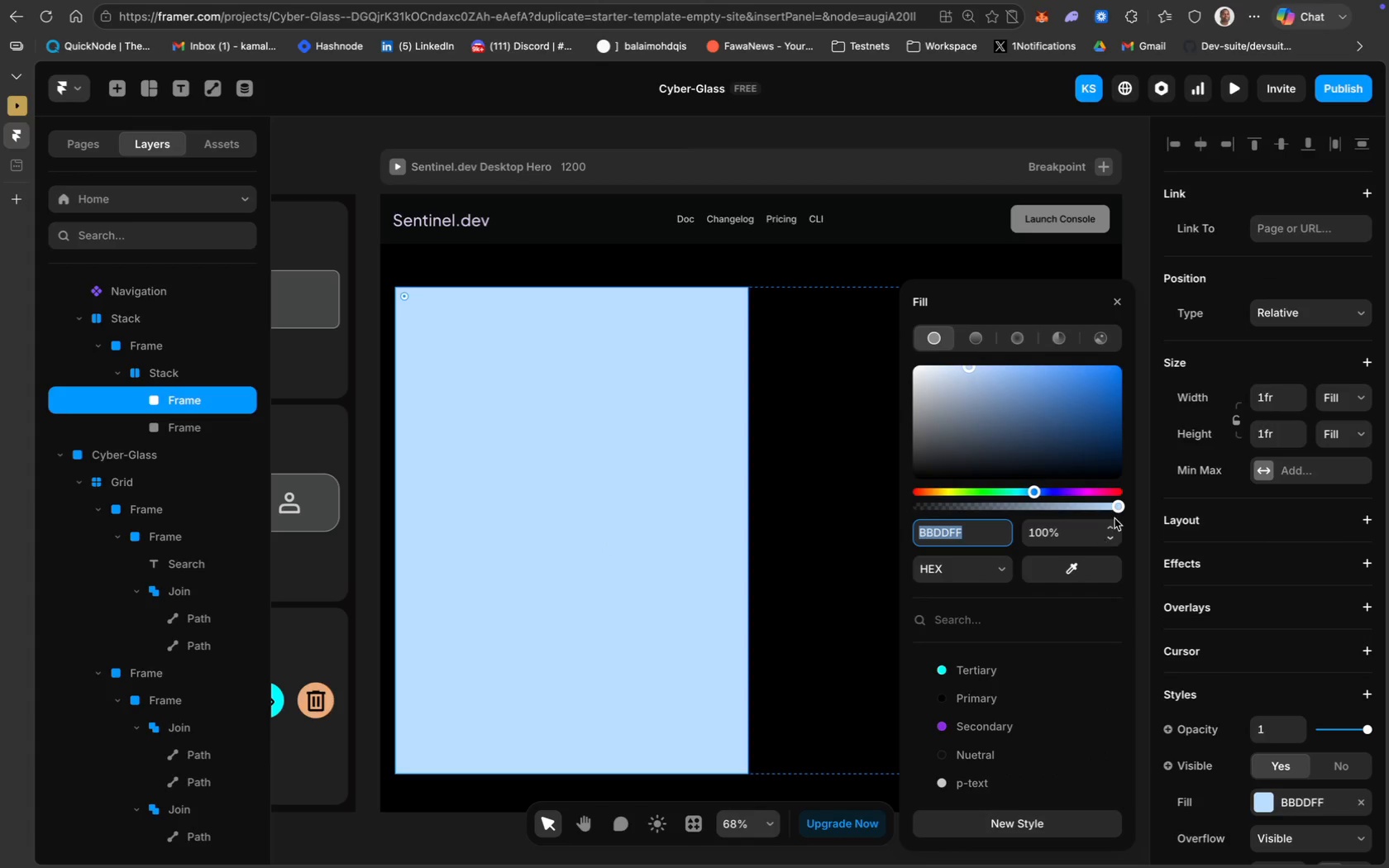 
left_click_drag(start_coordinate=[1118, 508], to_coordinate=[914, 509])
 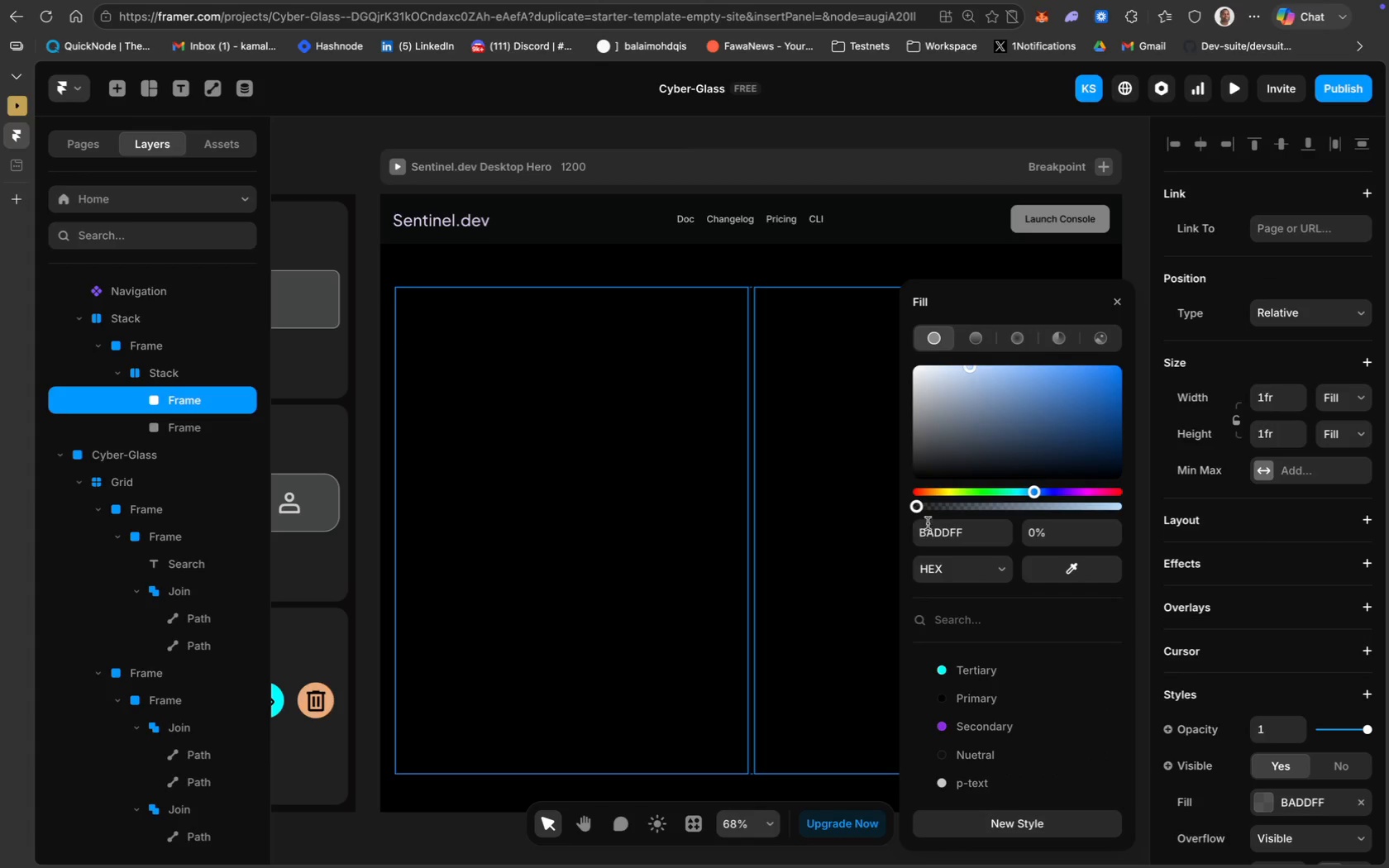 
left_click([807, 434])
 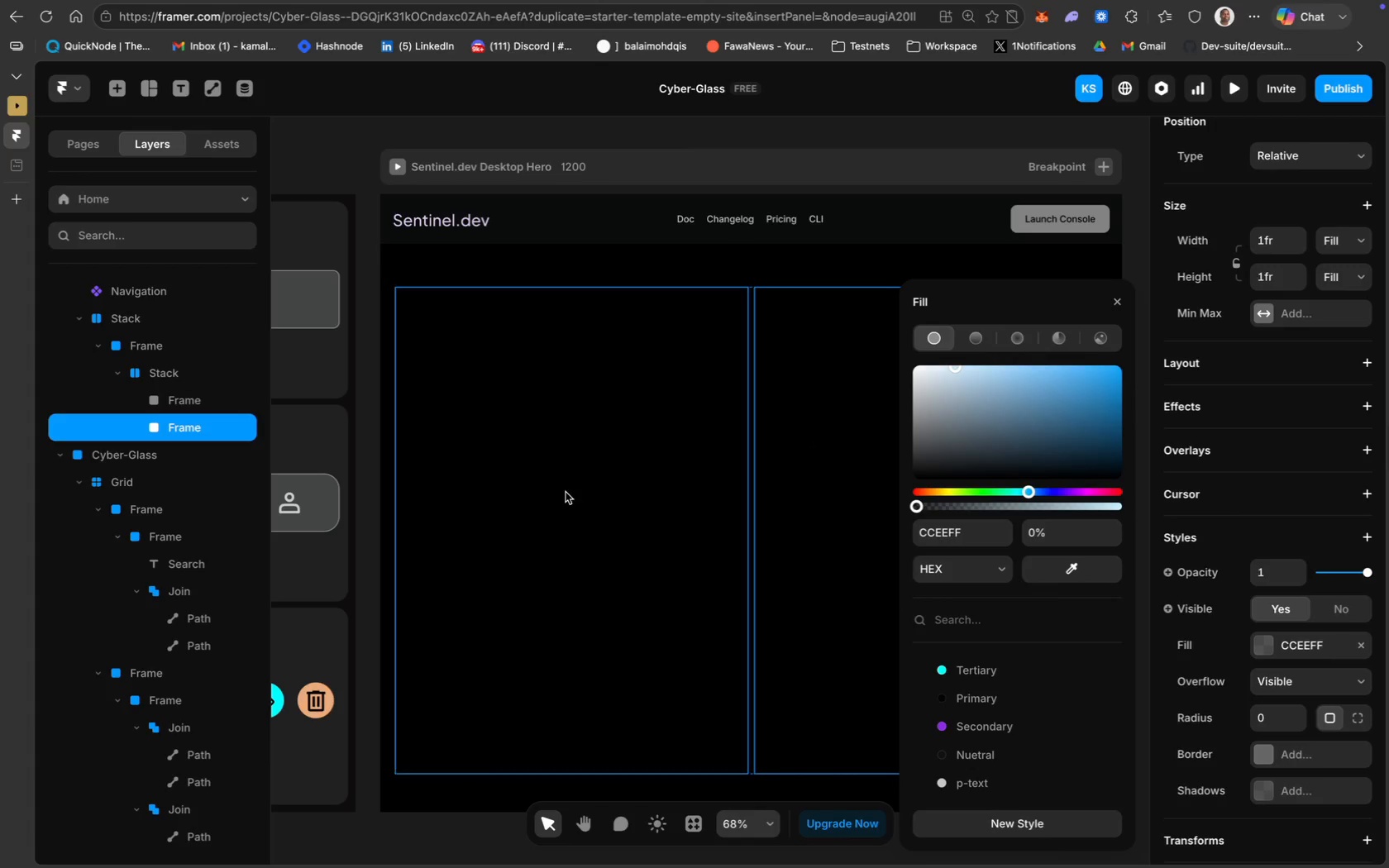 
left_click([566, 491])
 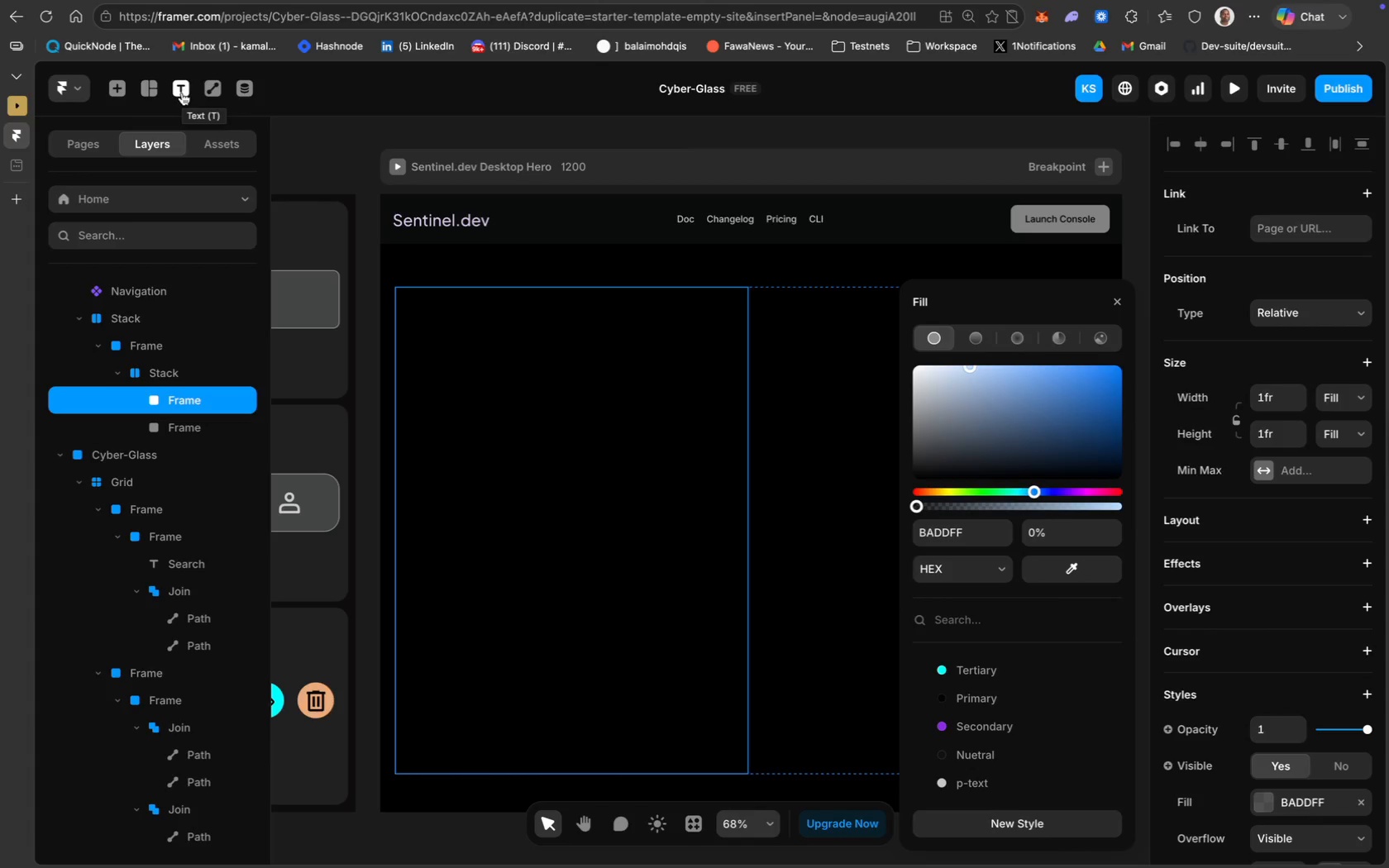 
wait(20.78)
 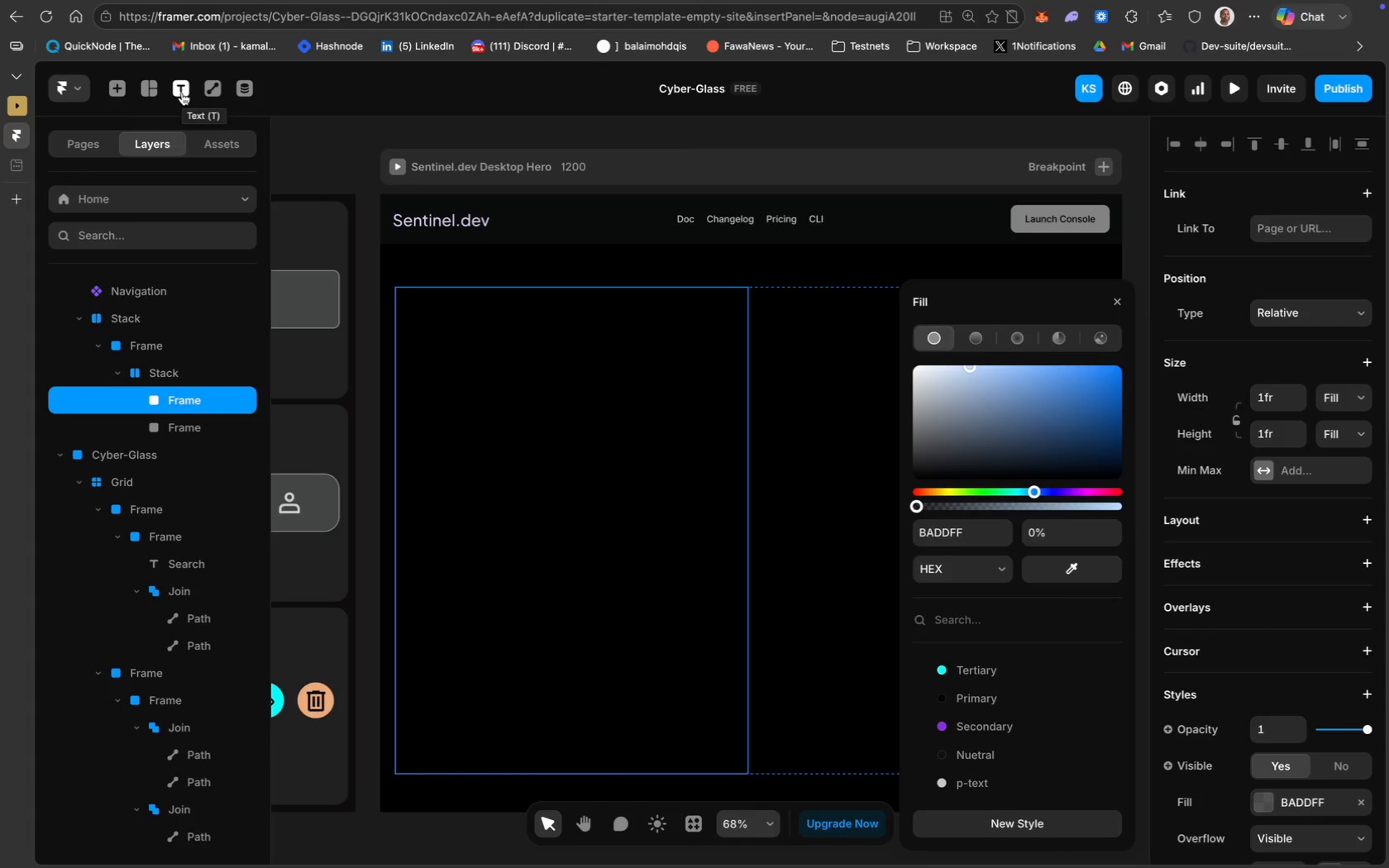 
left_click([206, 89])
 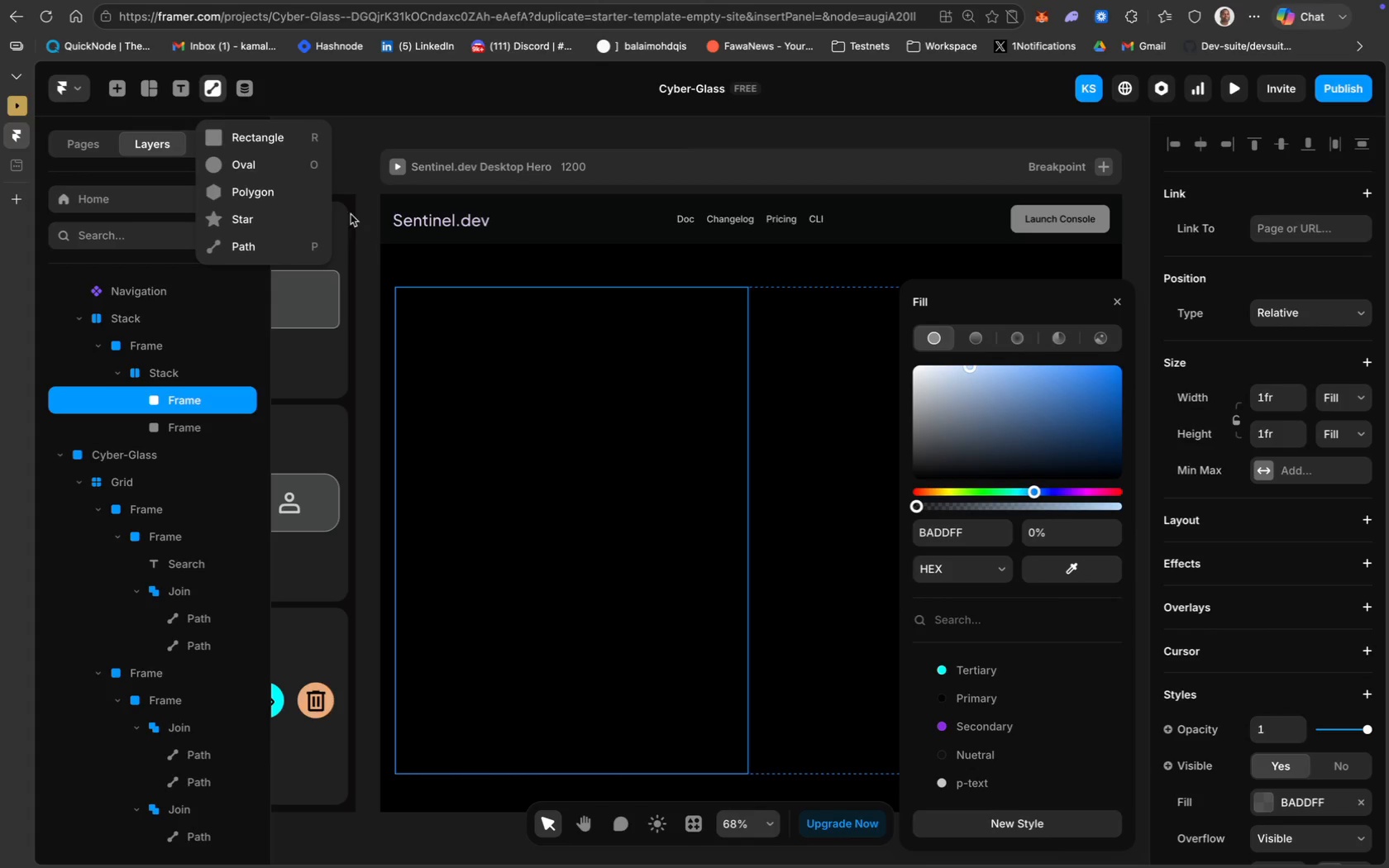 
left_click([291, 170])
 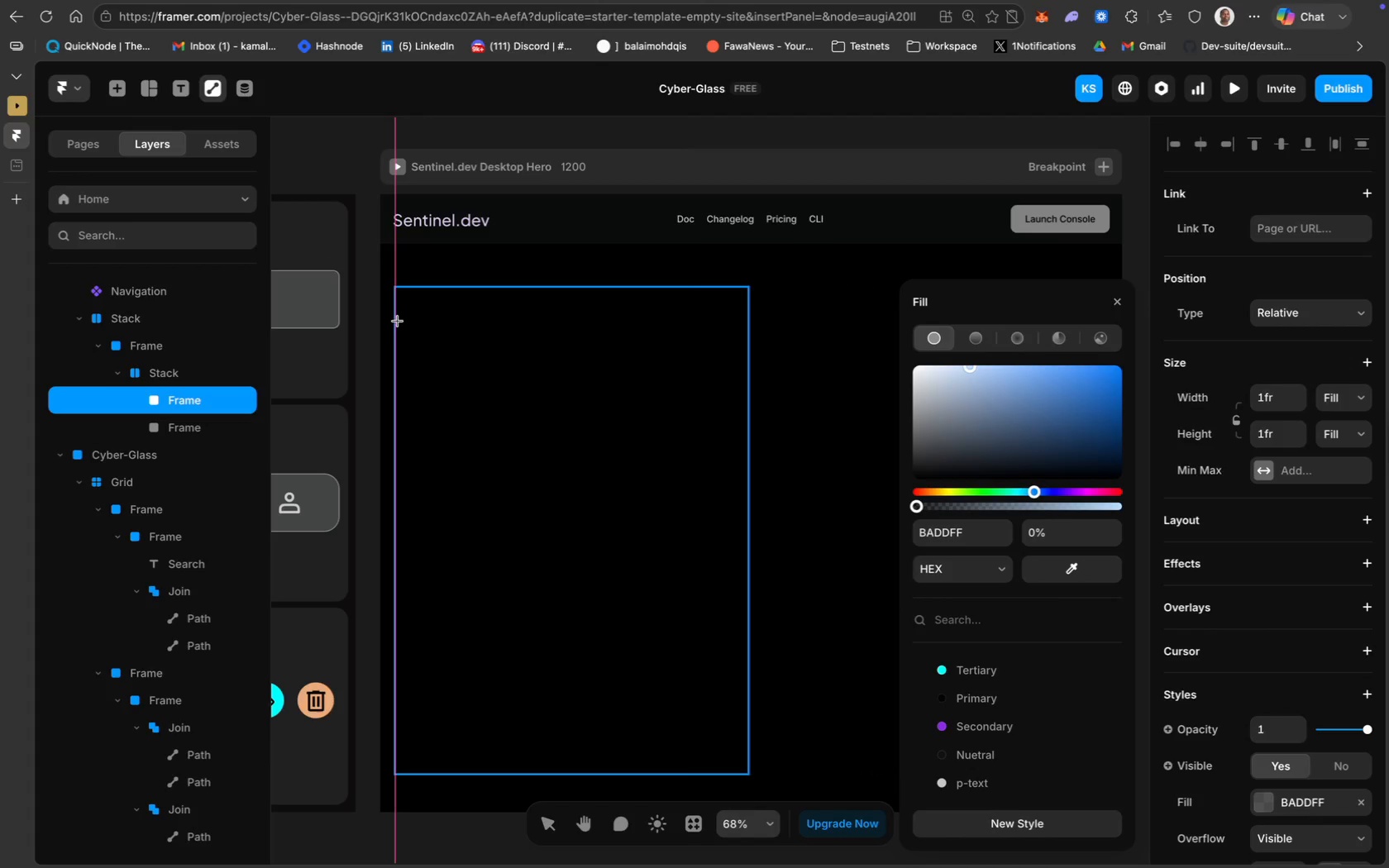 
wait(5.59)
 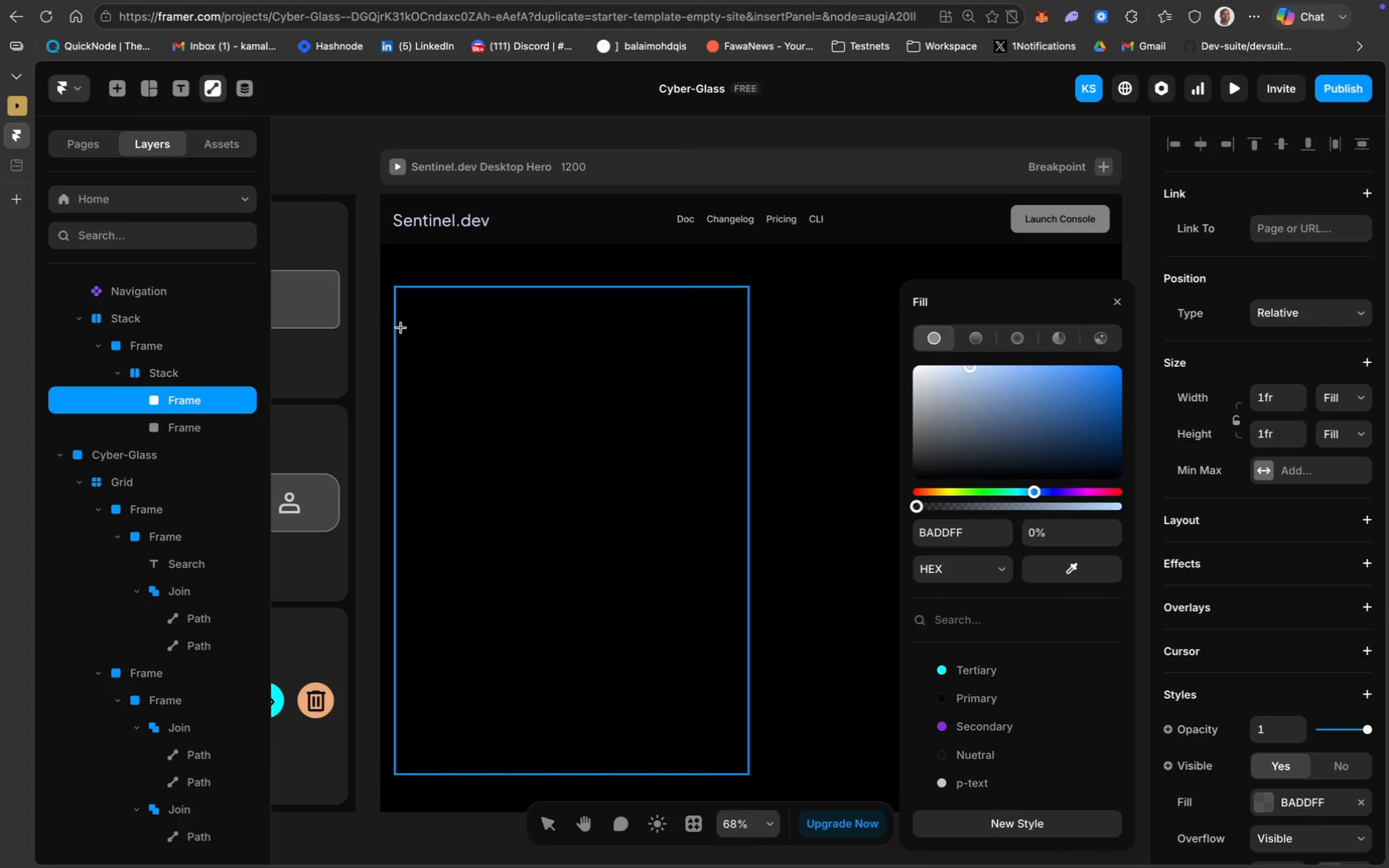 
left_click_drag(start_coordinate=[396, 316], to_coordinate=[404, 325])
 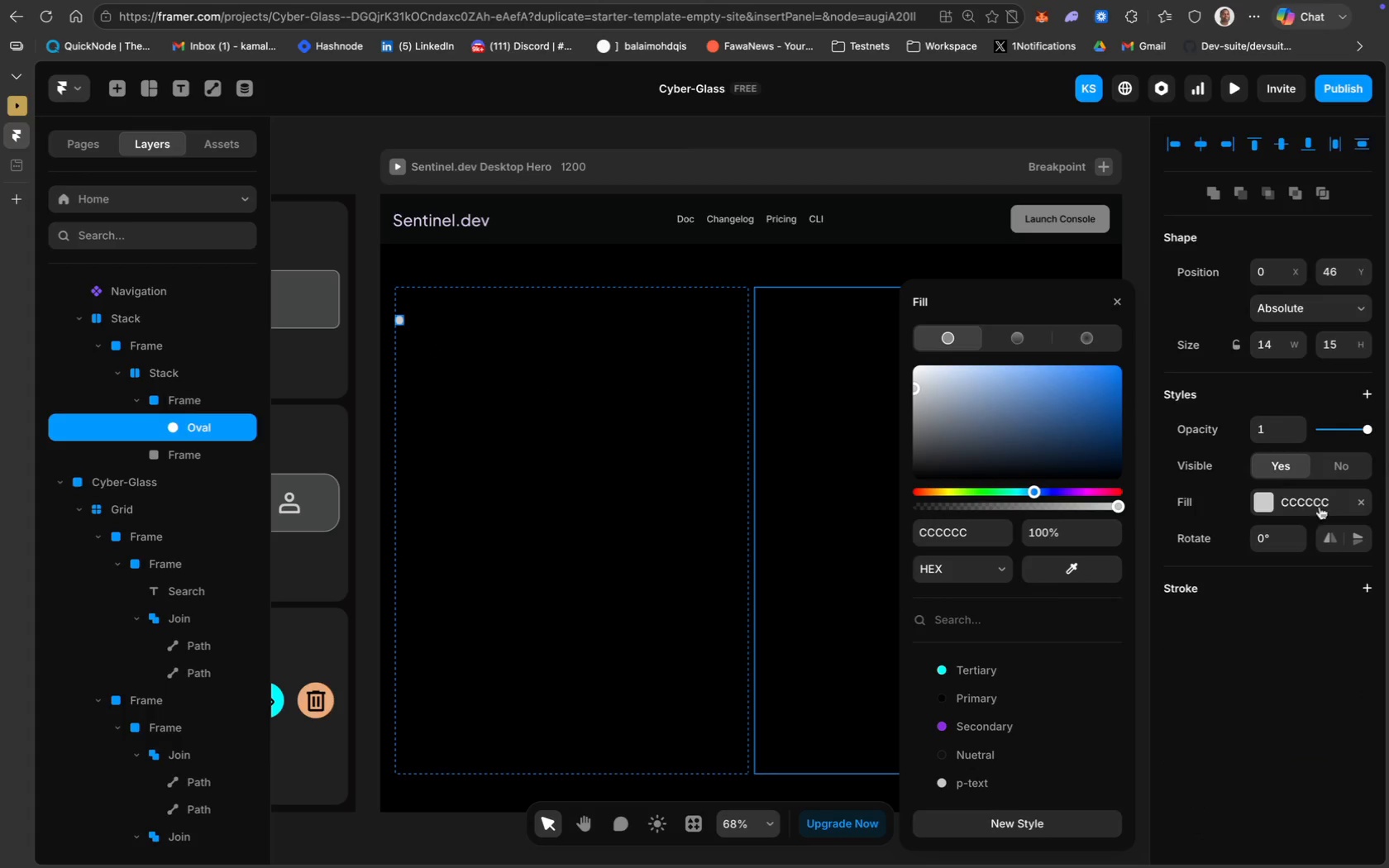 
left_click([1318, 511])
 